 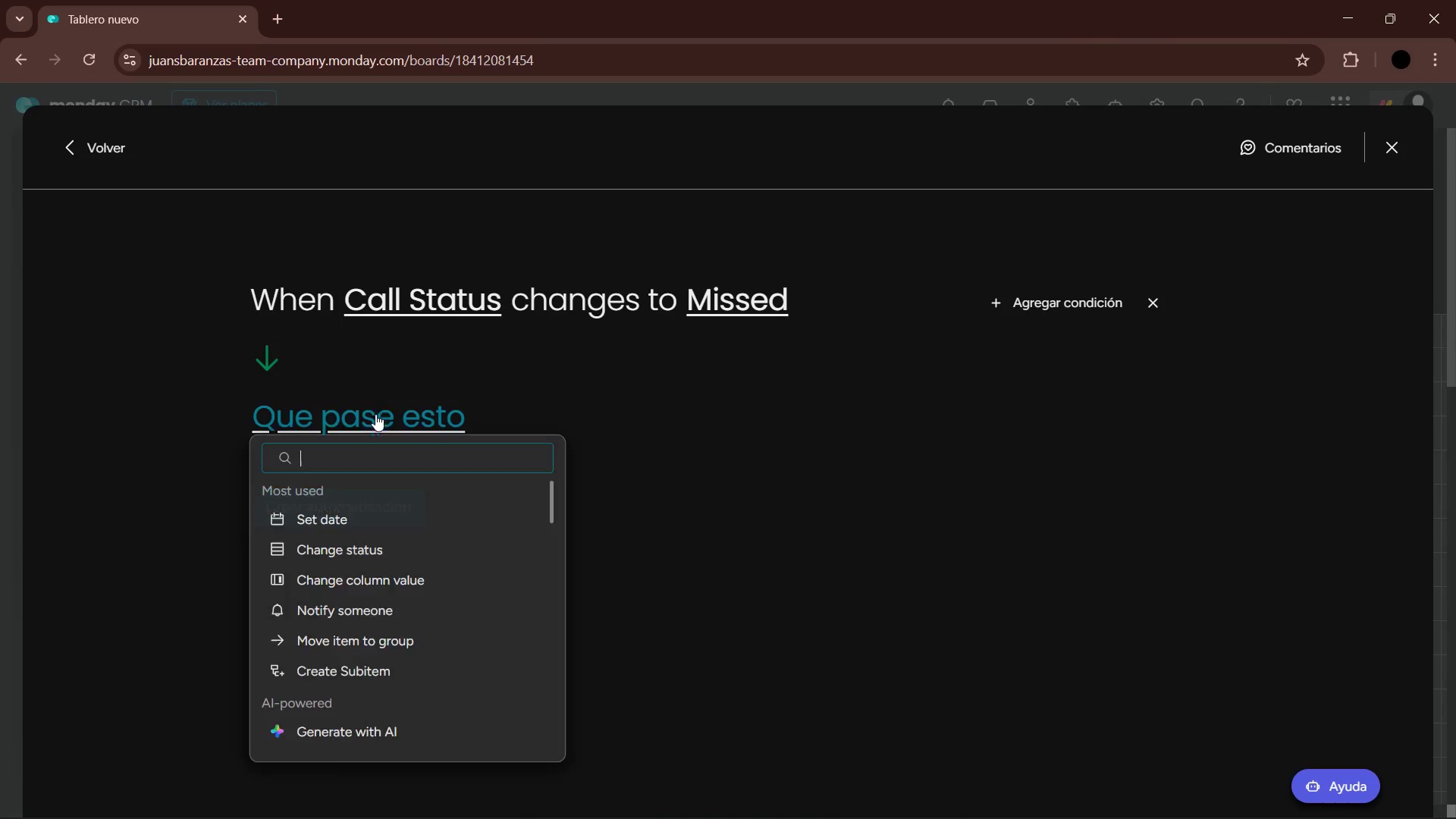 
left_click([375, 582])
 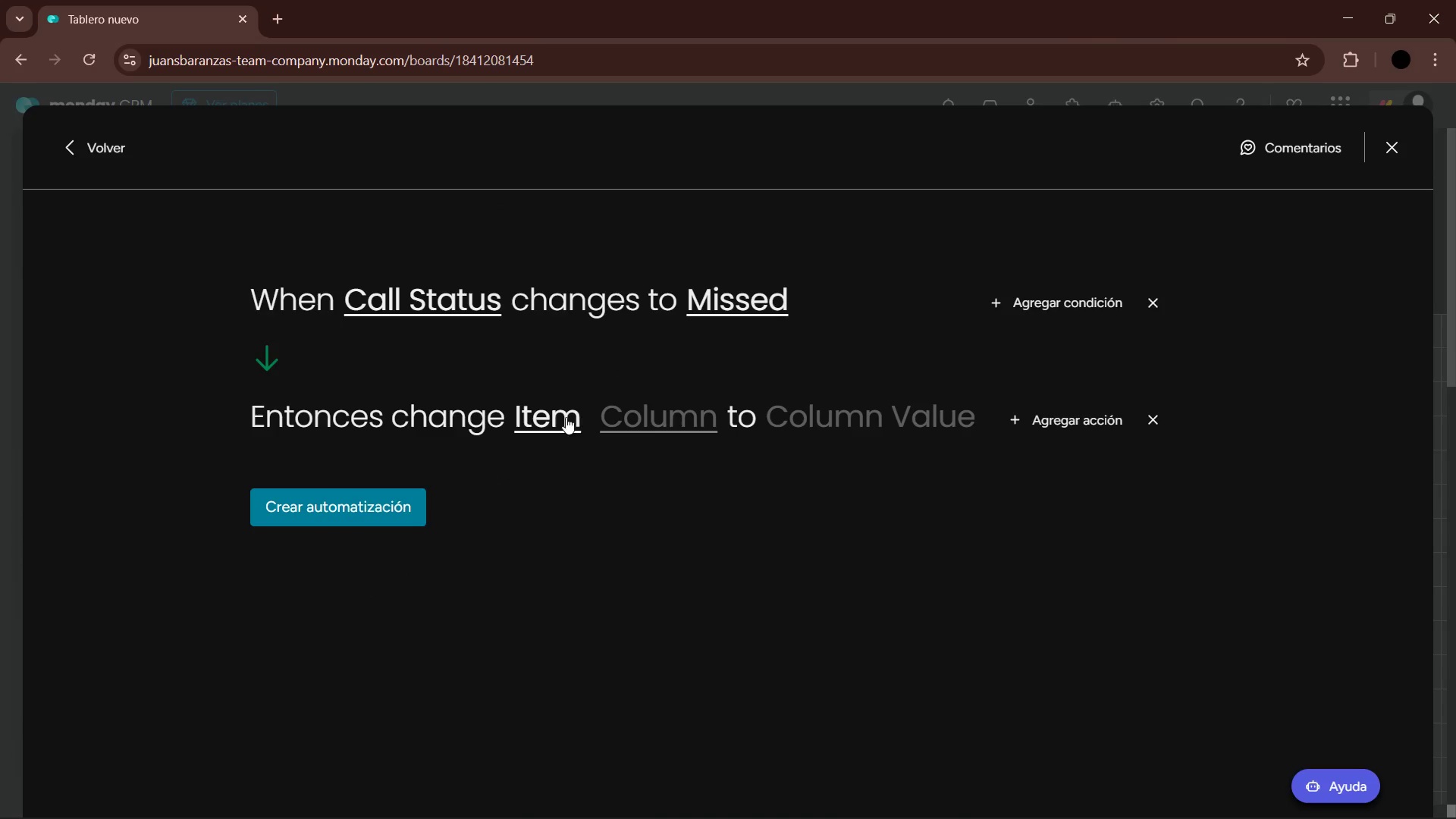 
left_click([704, 425])
 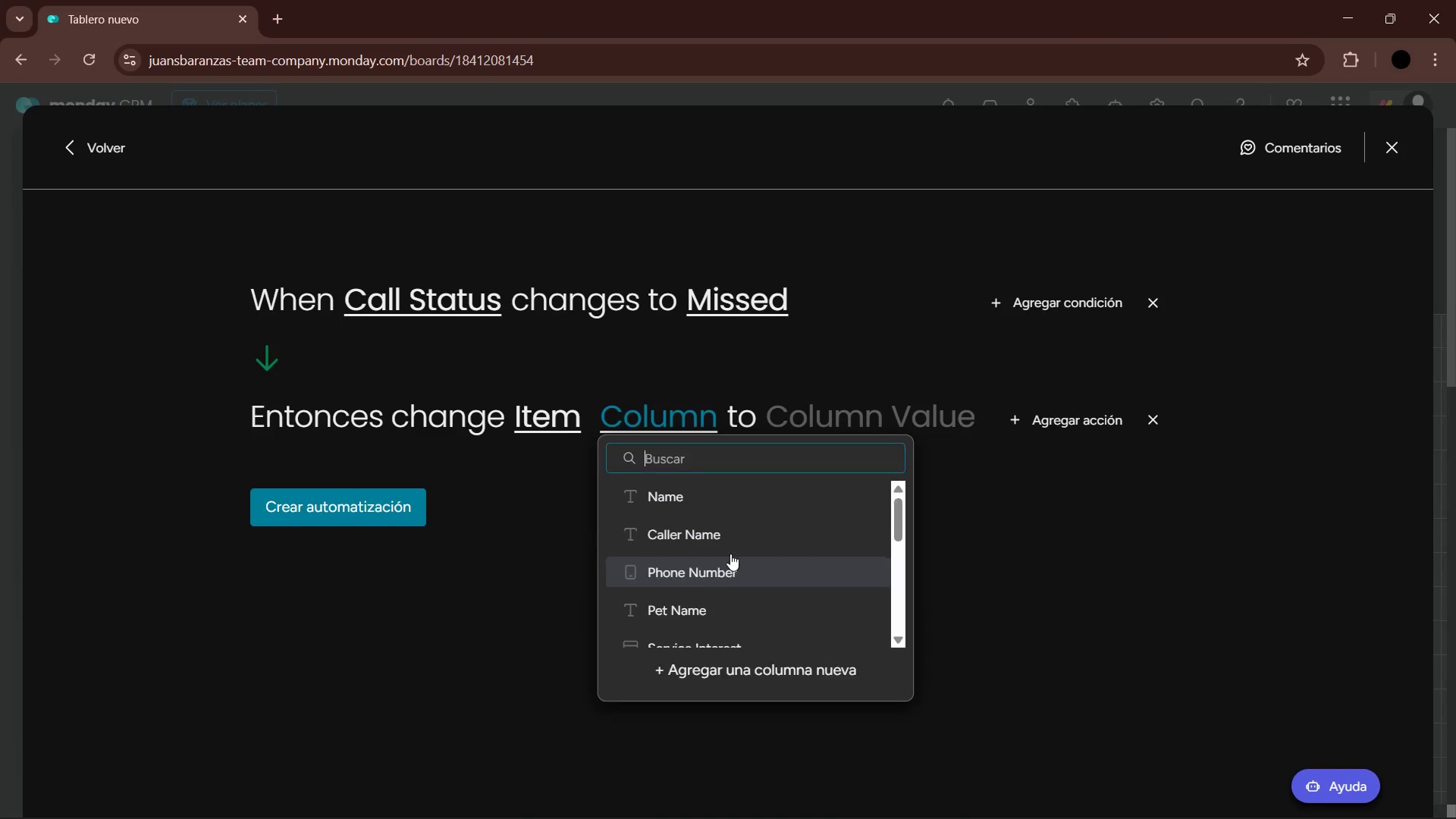 
scroll: coordinate [740, 576], scroll_direction: down, amount: 7.0
 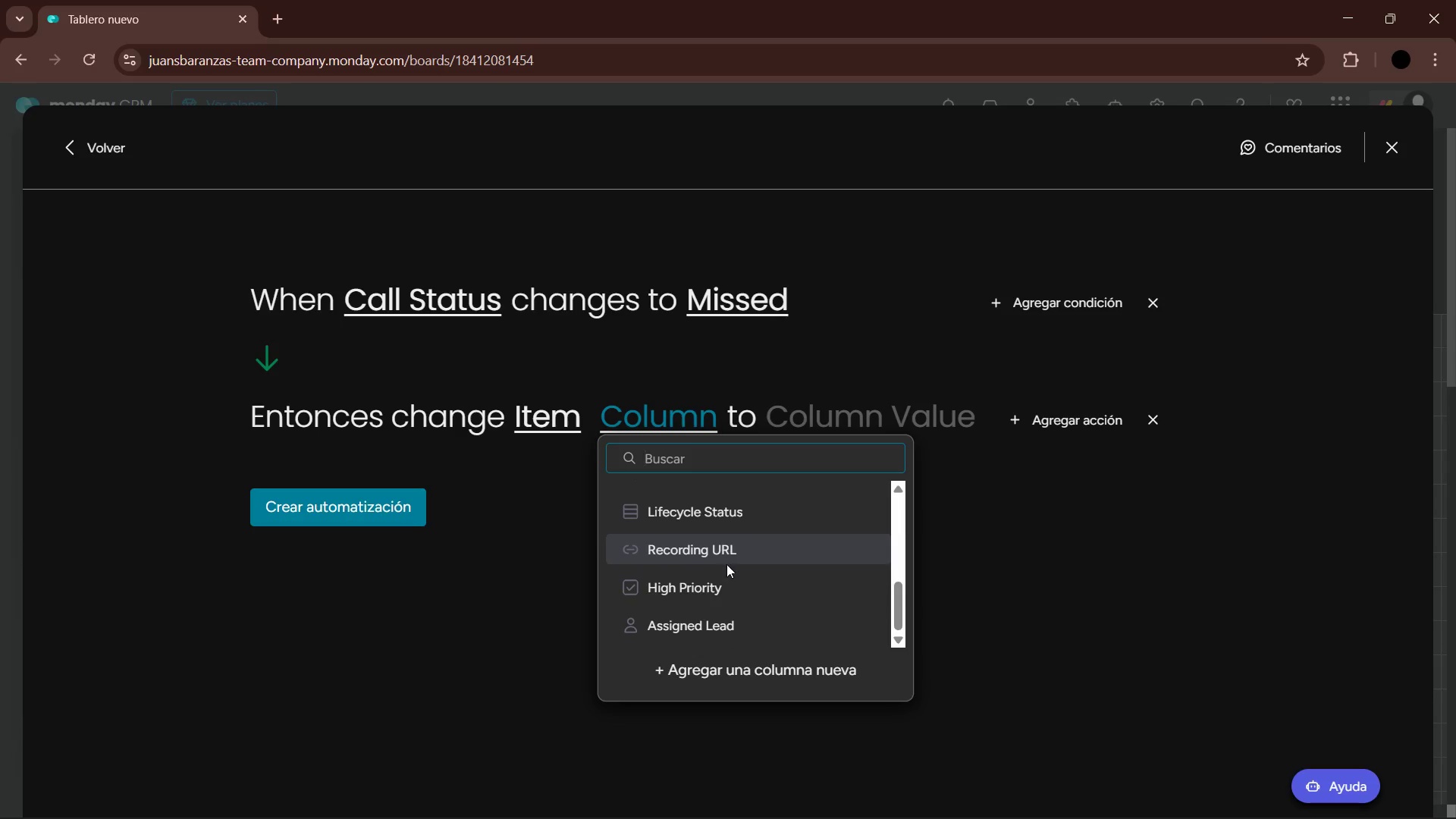 
left_click([724, 583])
 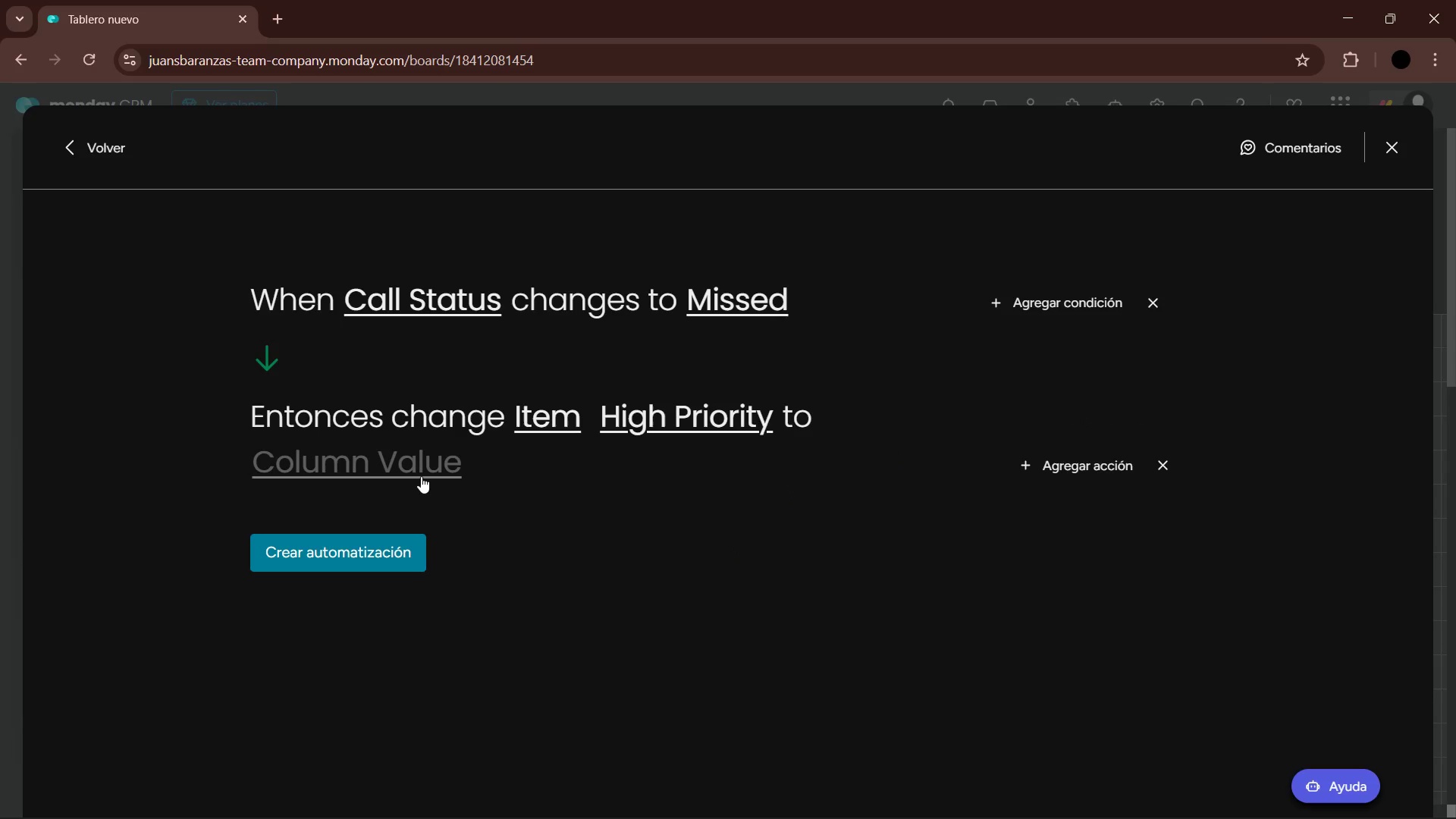 
left_click([421, 476])
 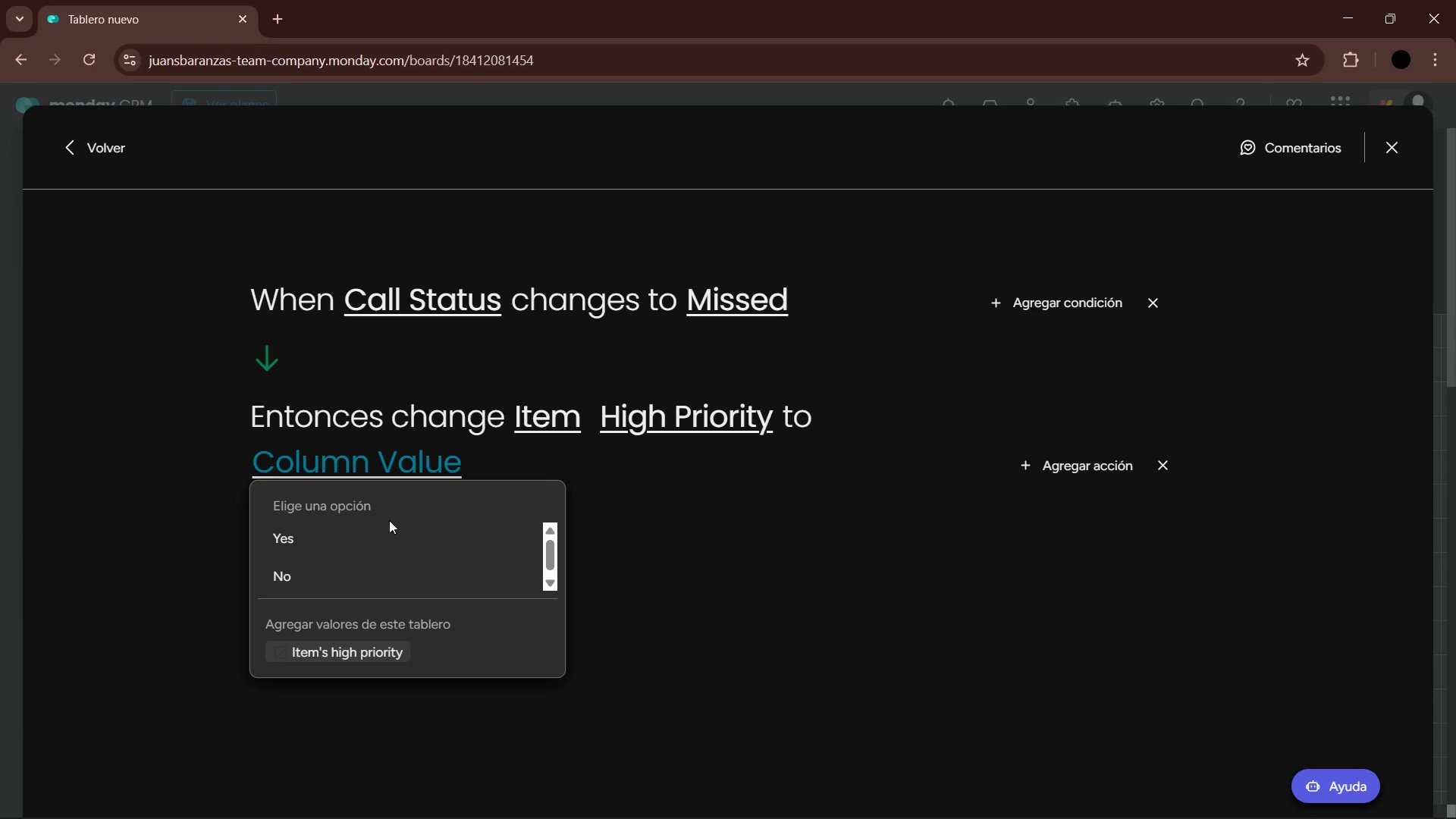 
left_click([323, 545])
 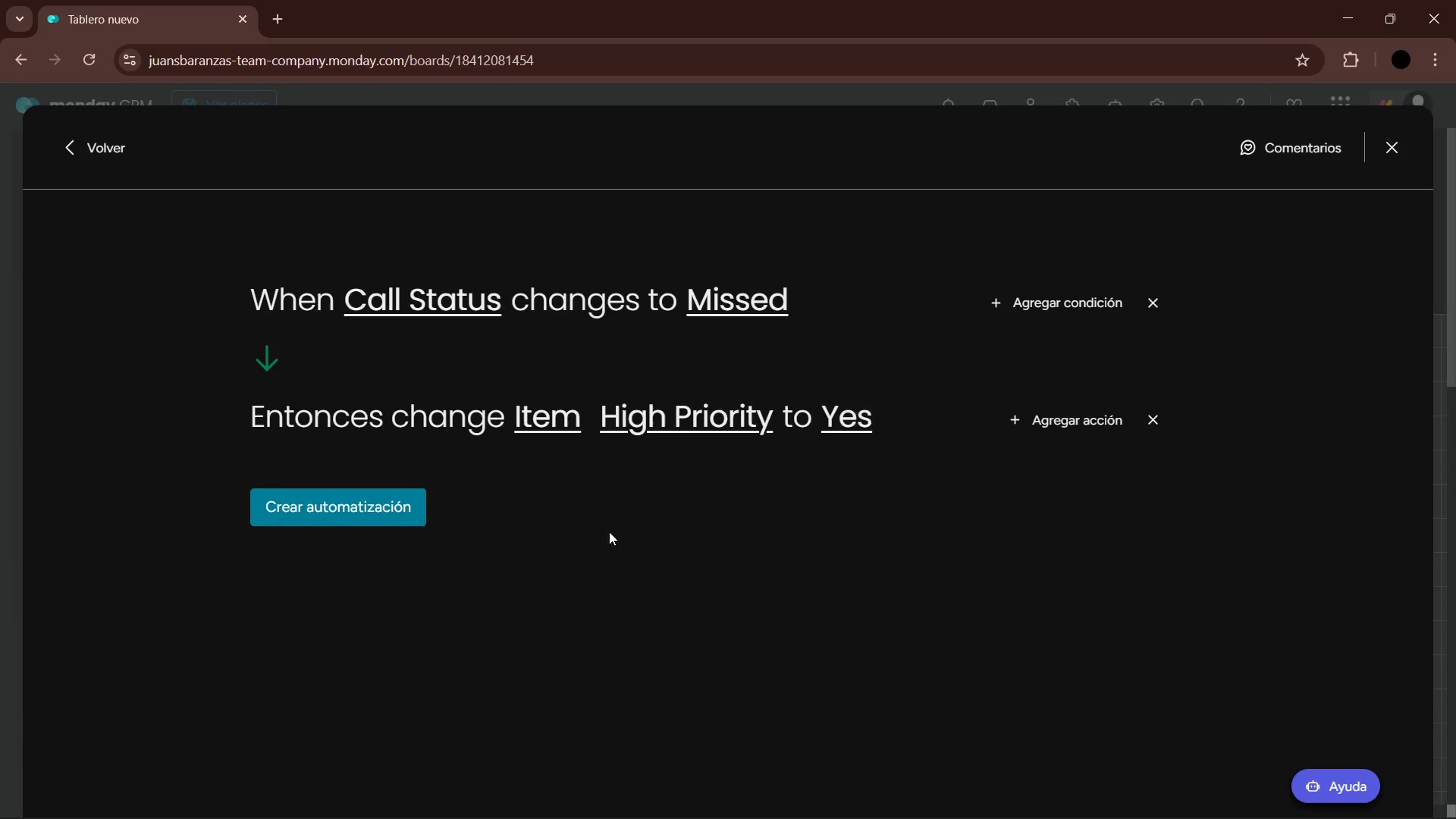 
left_click([394, 510])
 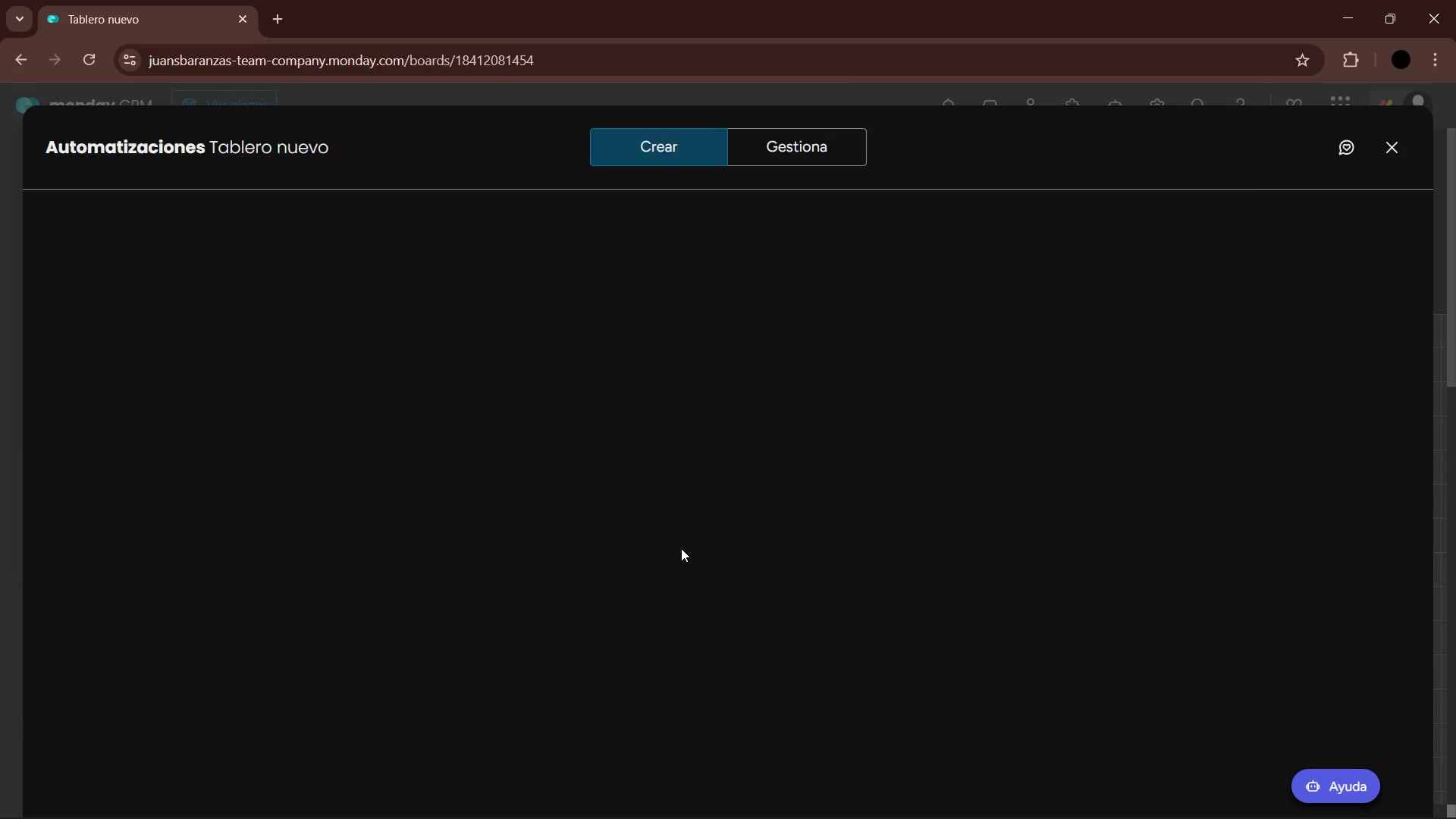 
mouse_move([710, 532])
 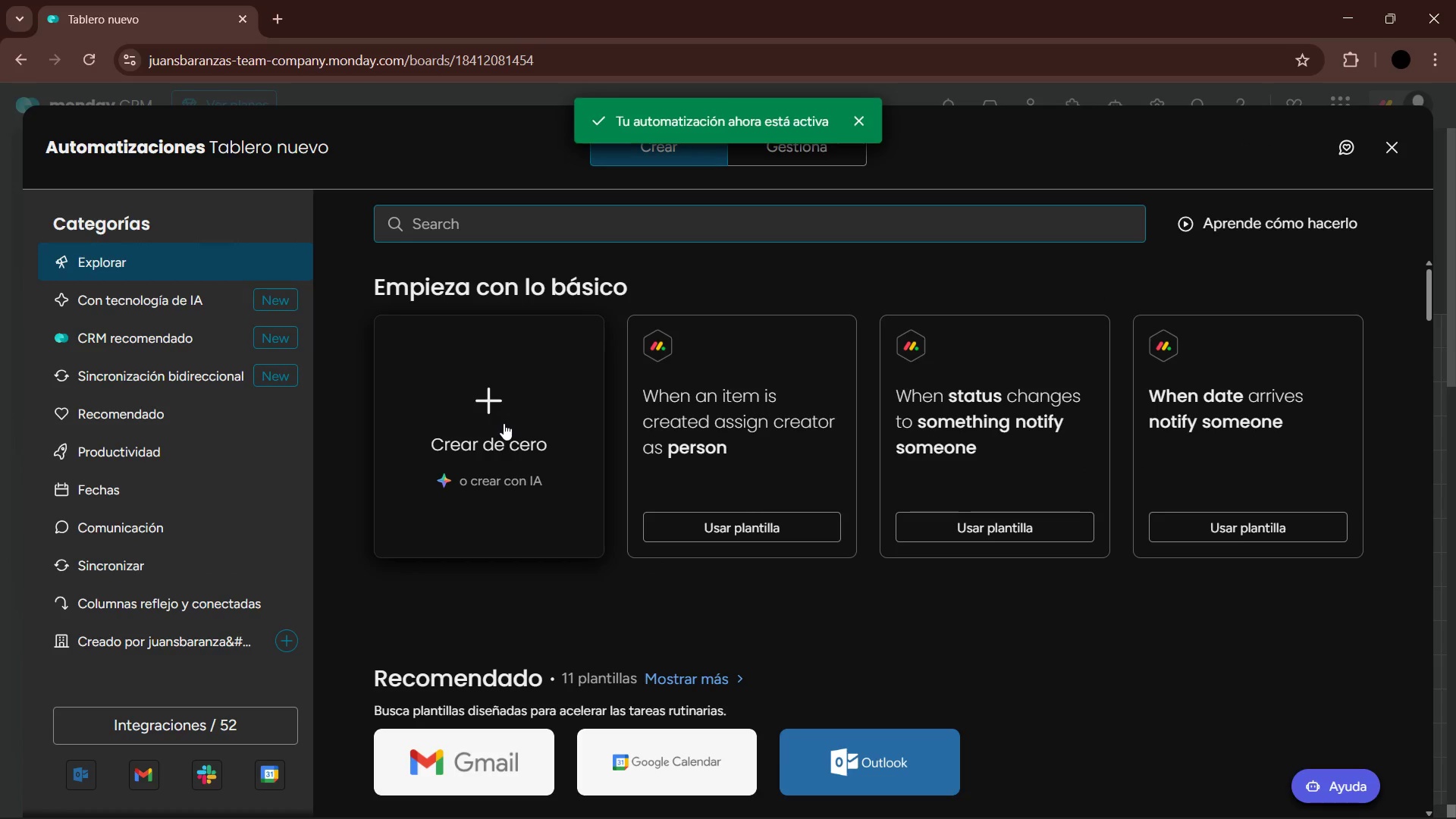 
left_click([504, 423])
 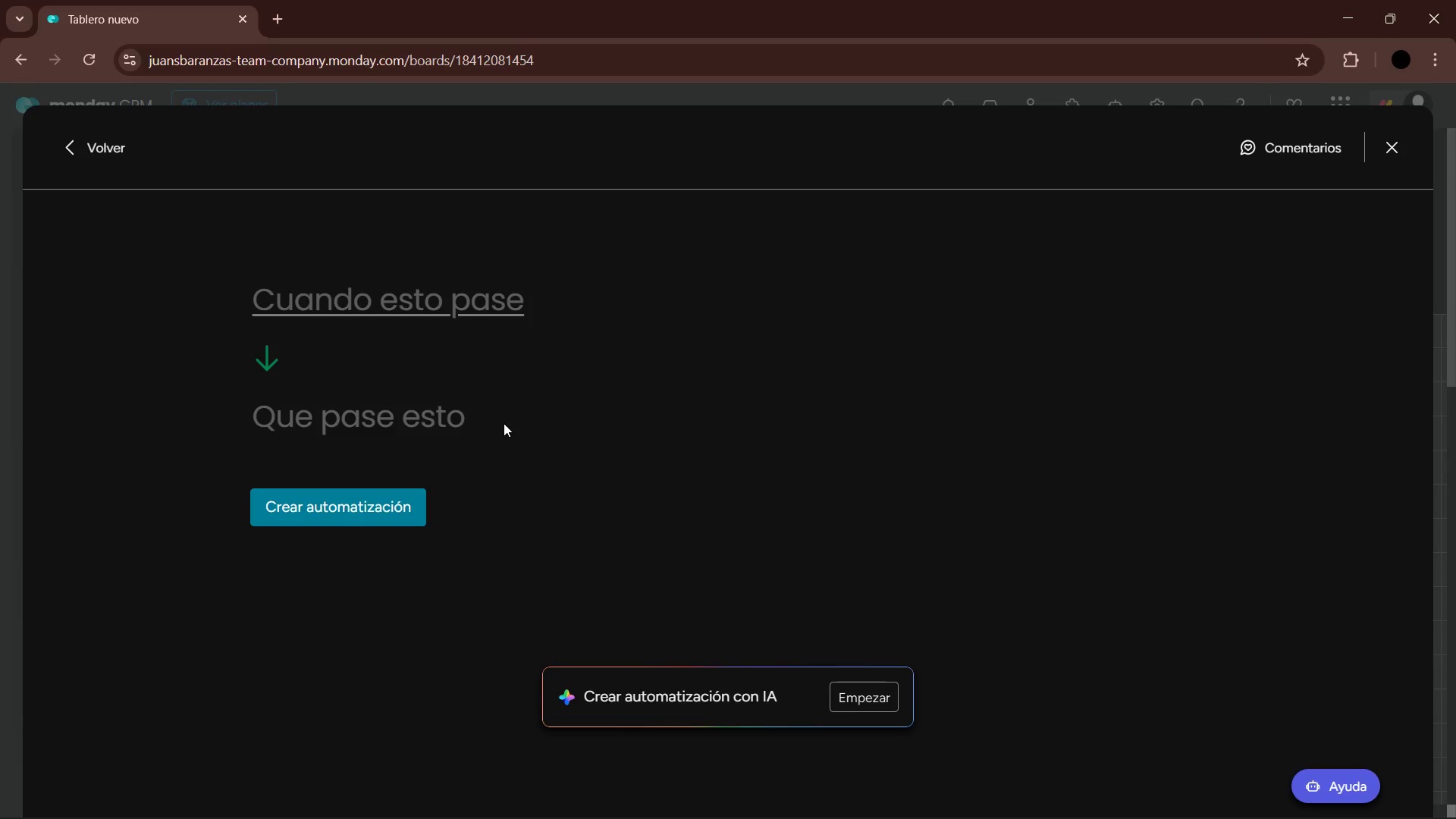 
wait(6.47)
 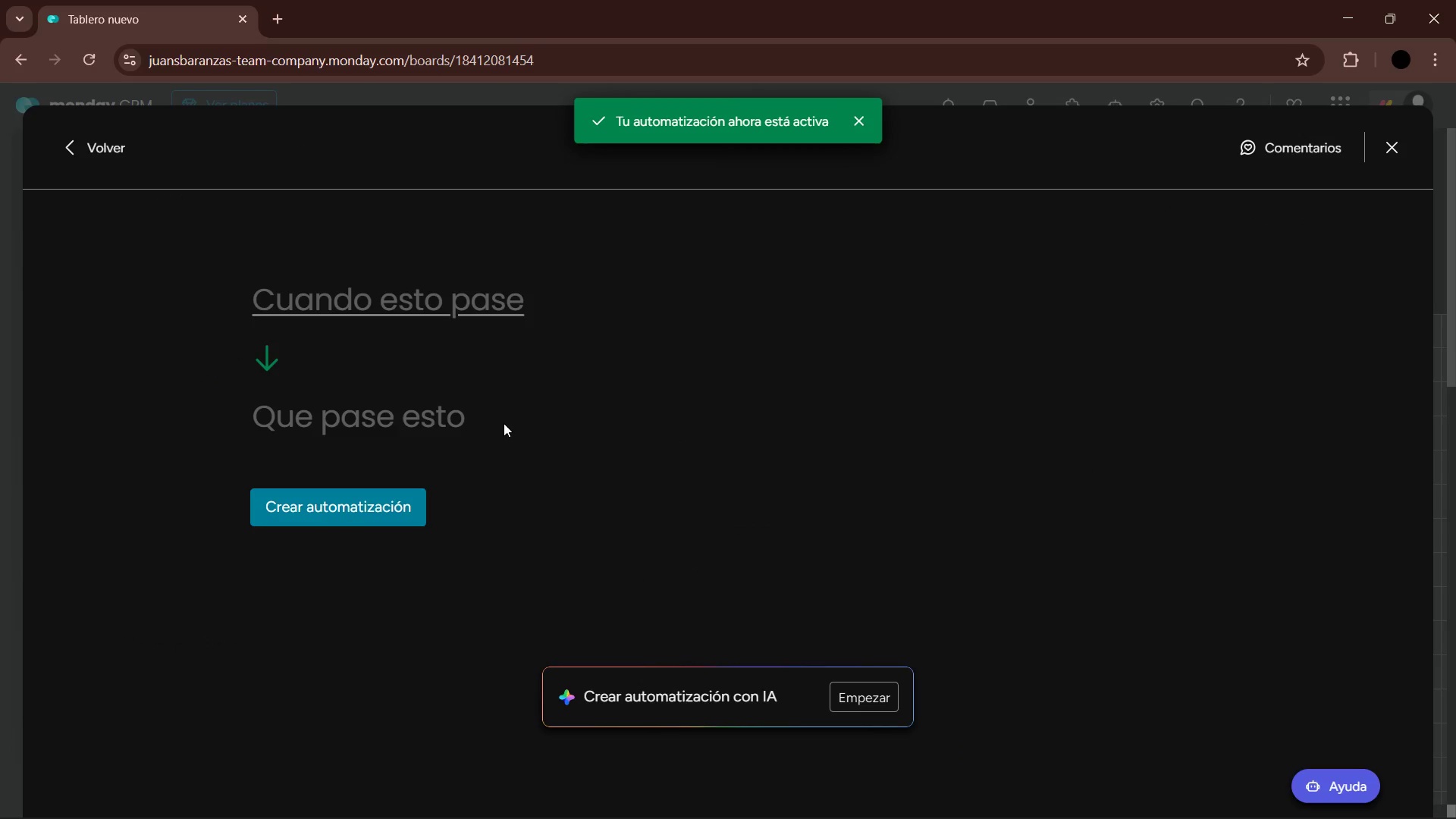 
left_click([447, 300])
 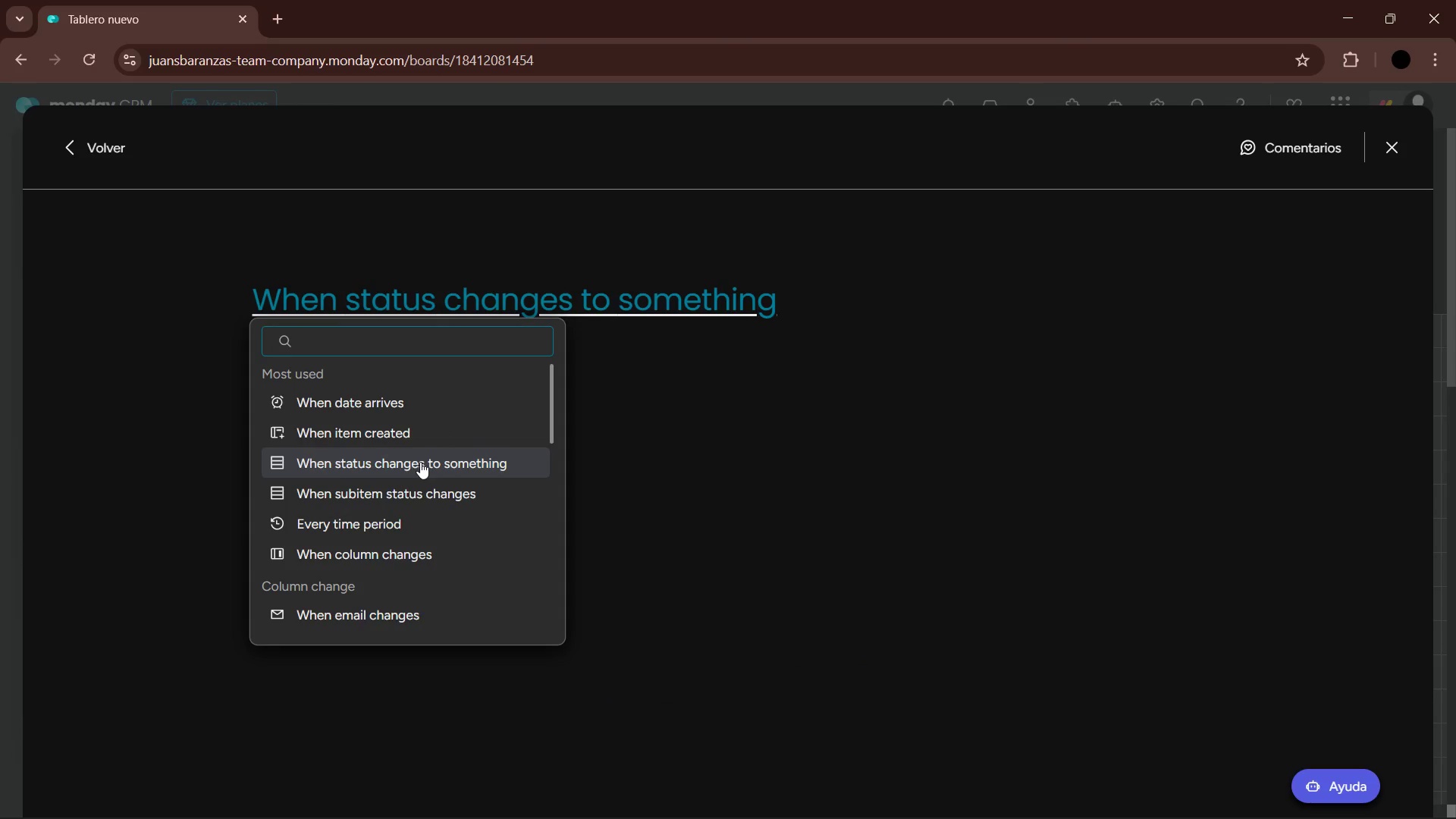 
left_click([418, 460])
 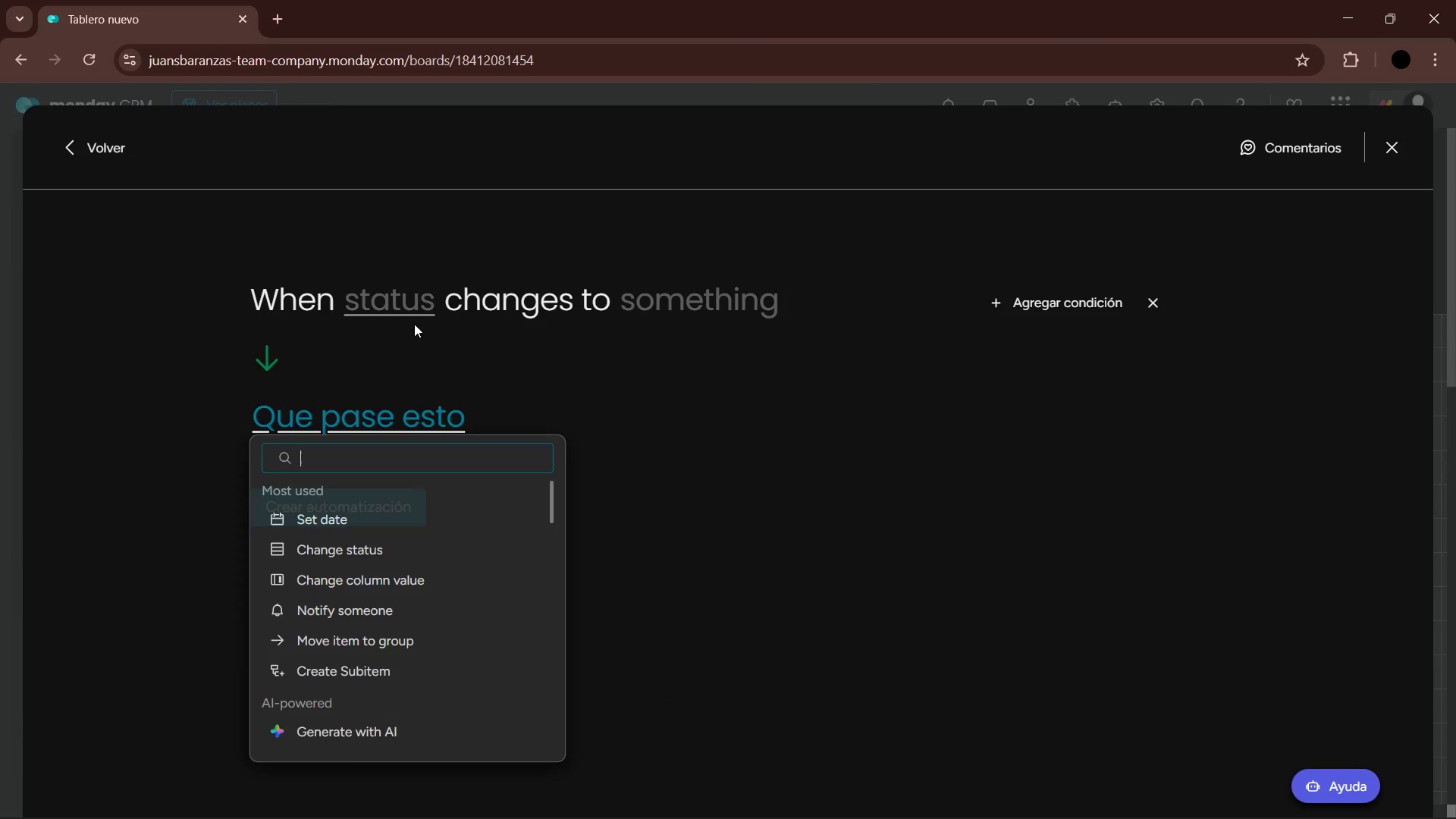 
double_click([401, 284])
 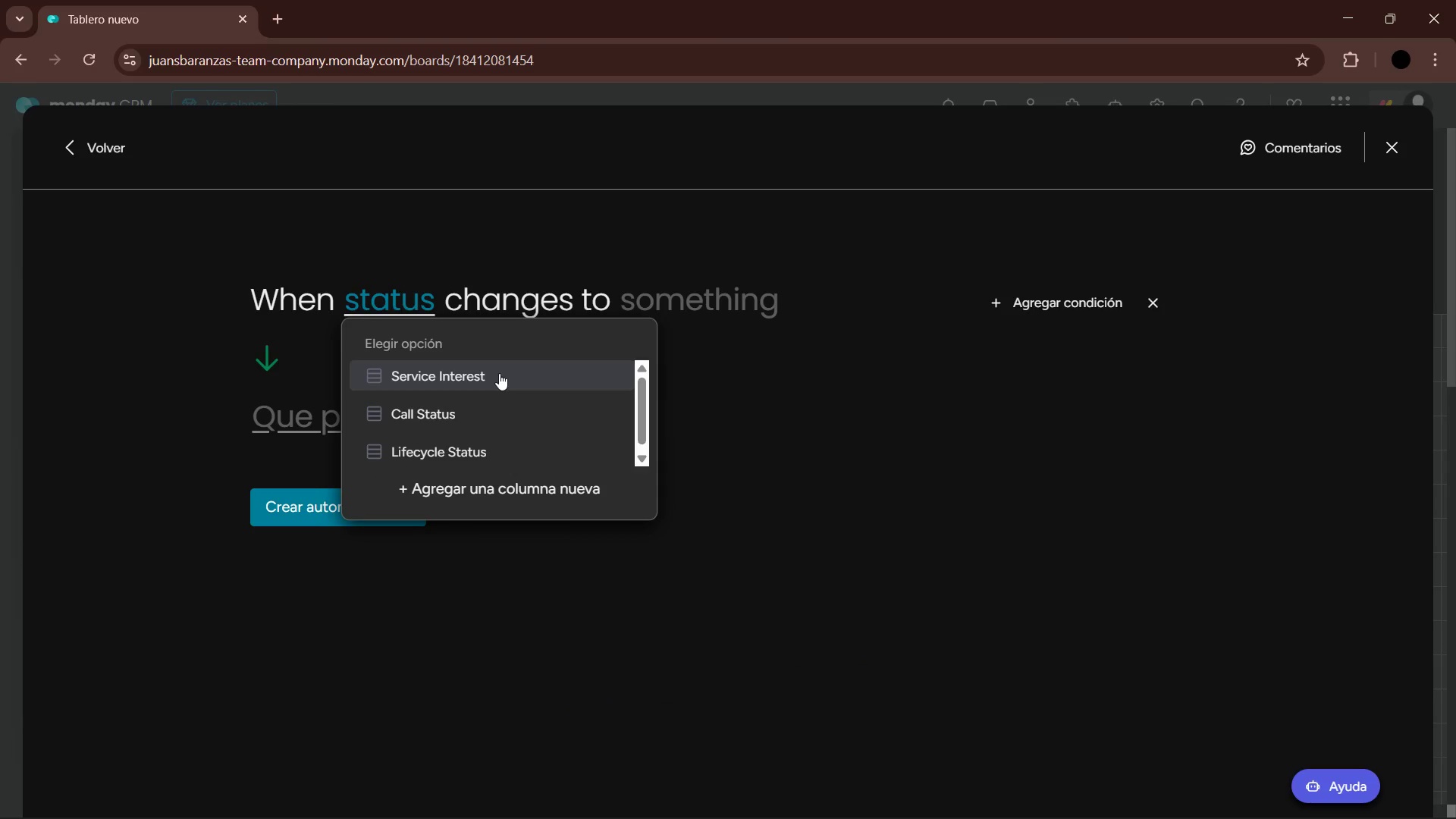 
left_click([824, 308])
 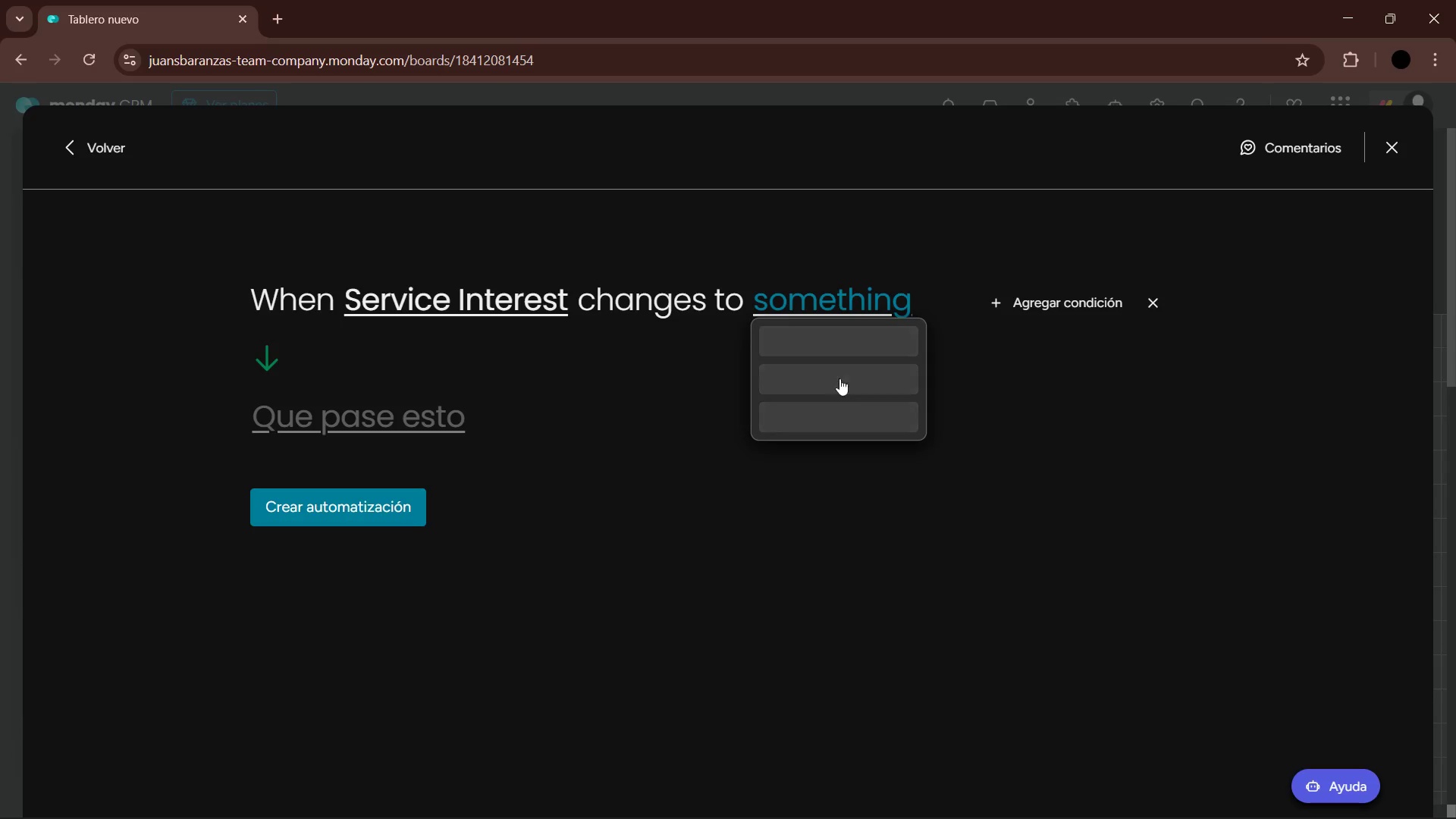 
left_click([839, 378])
 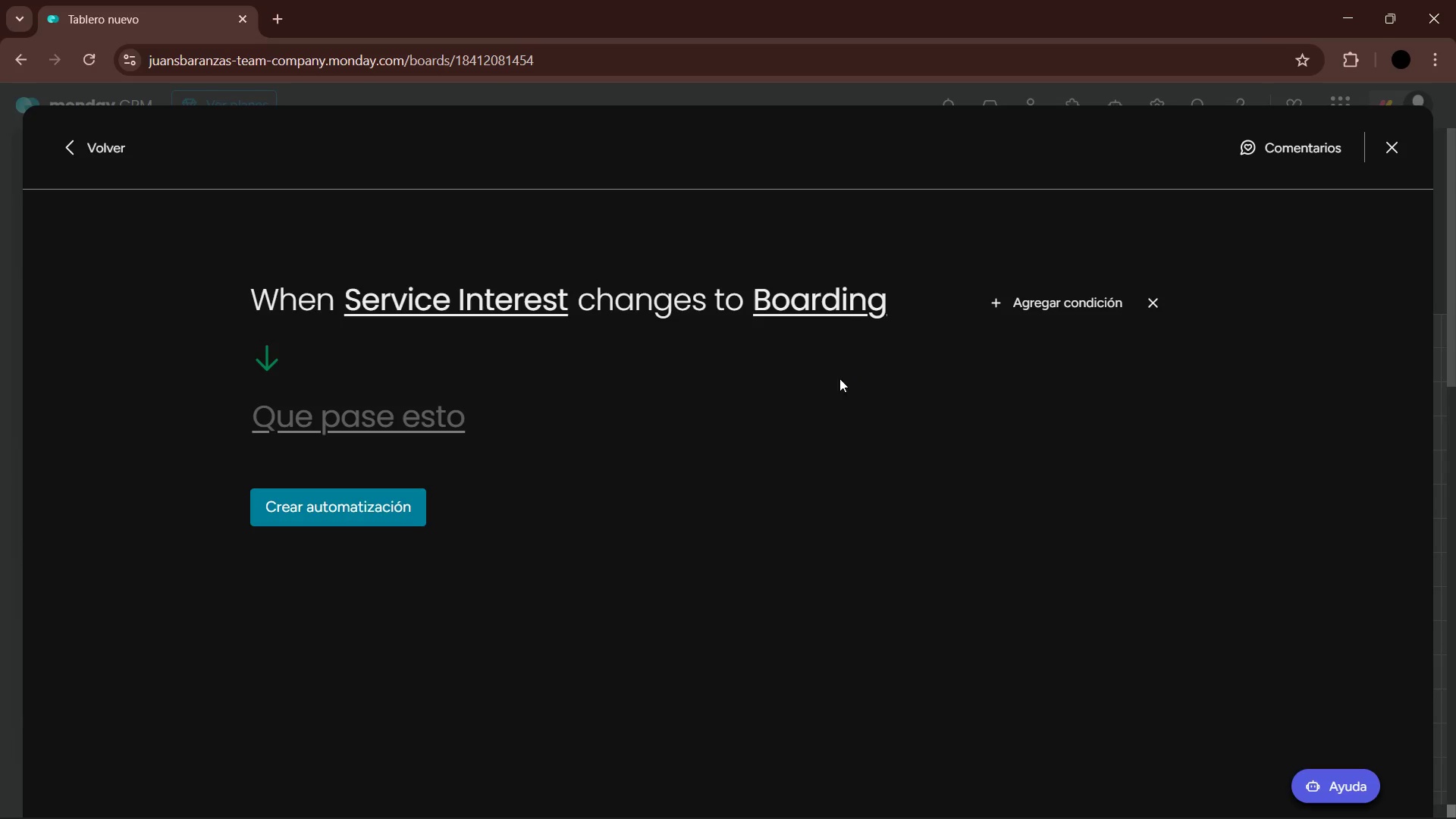 
left_click([839, 298])
 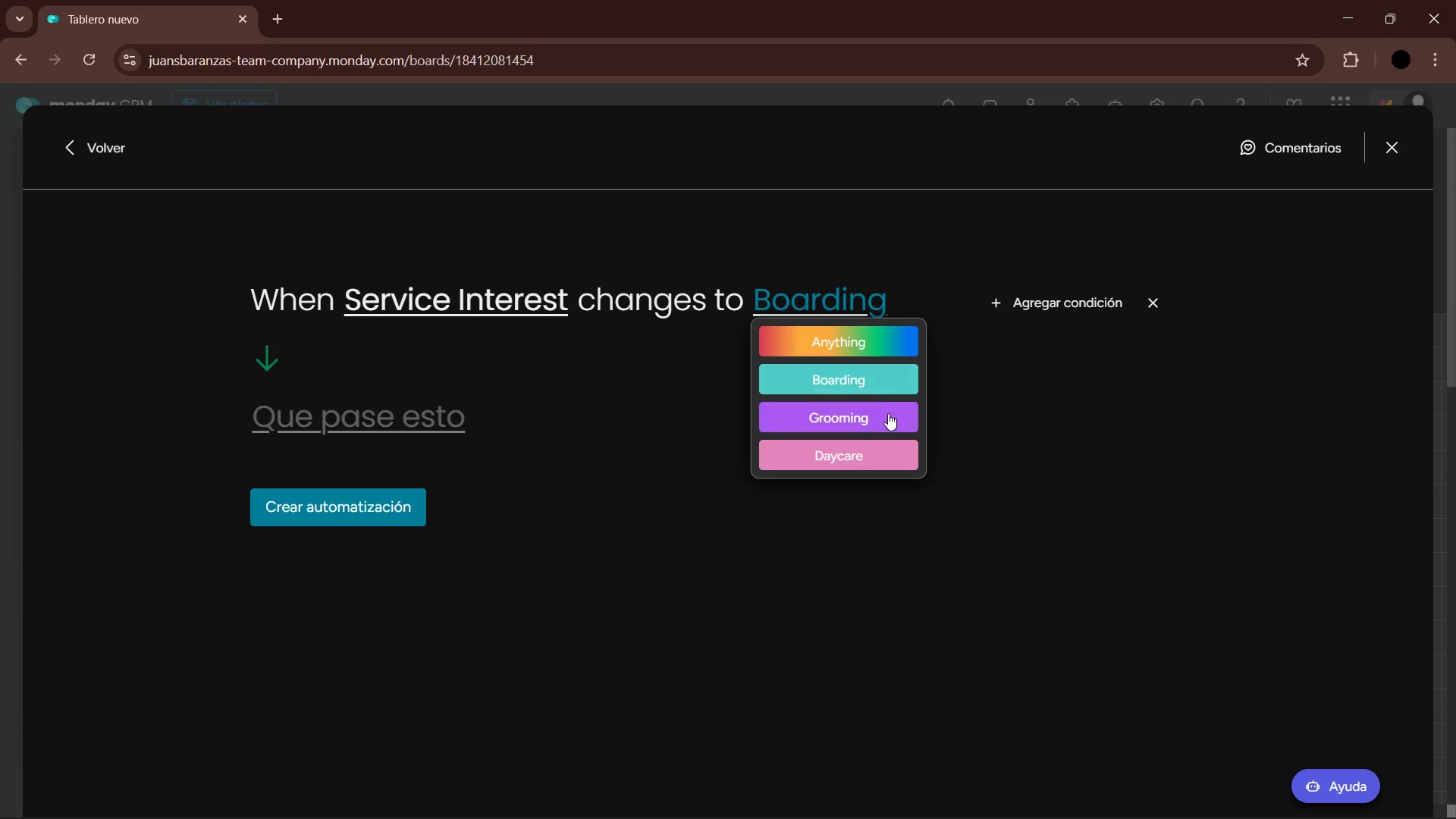 
left_click([888, 416])
 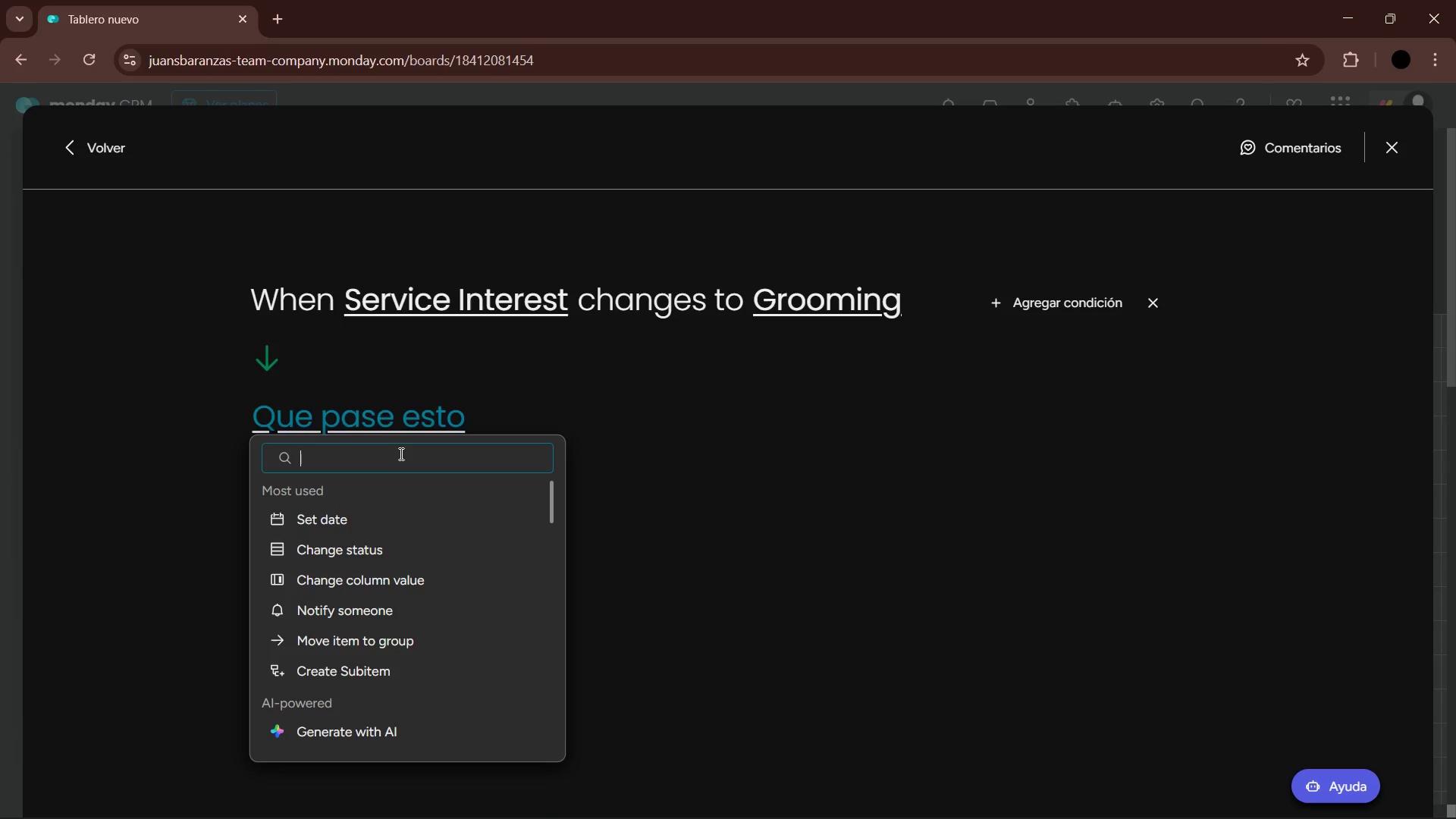 
double_click([572, 434])
 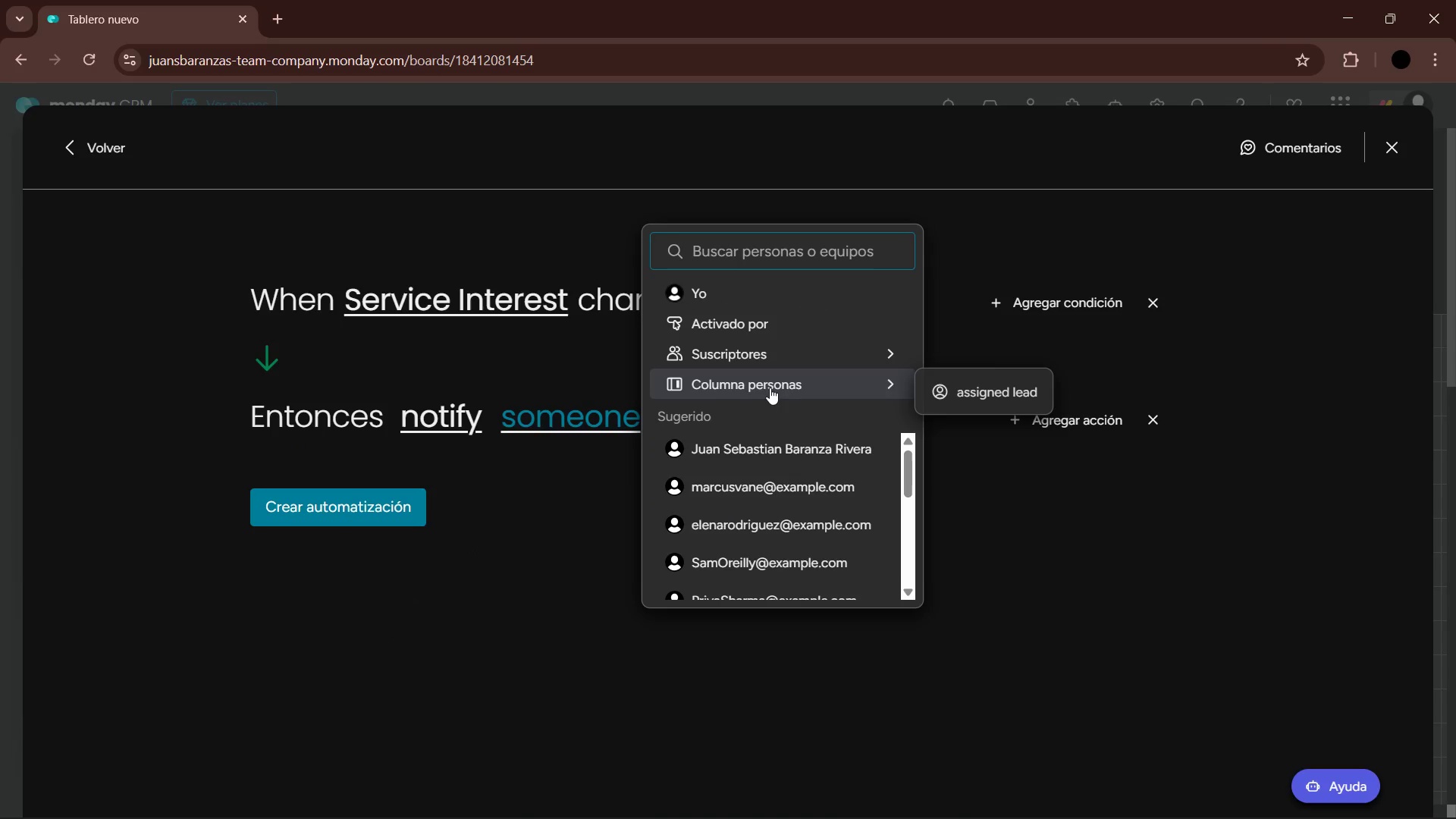 
left_click([965, 392])
 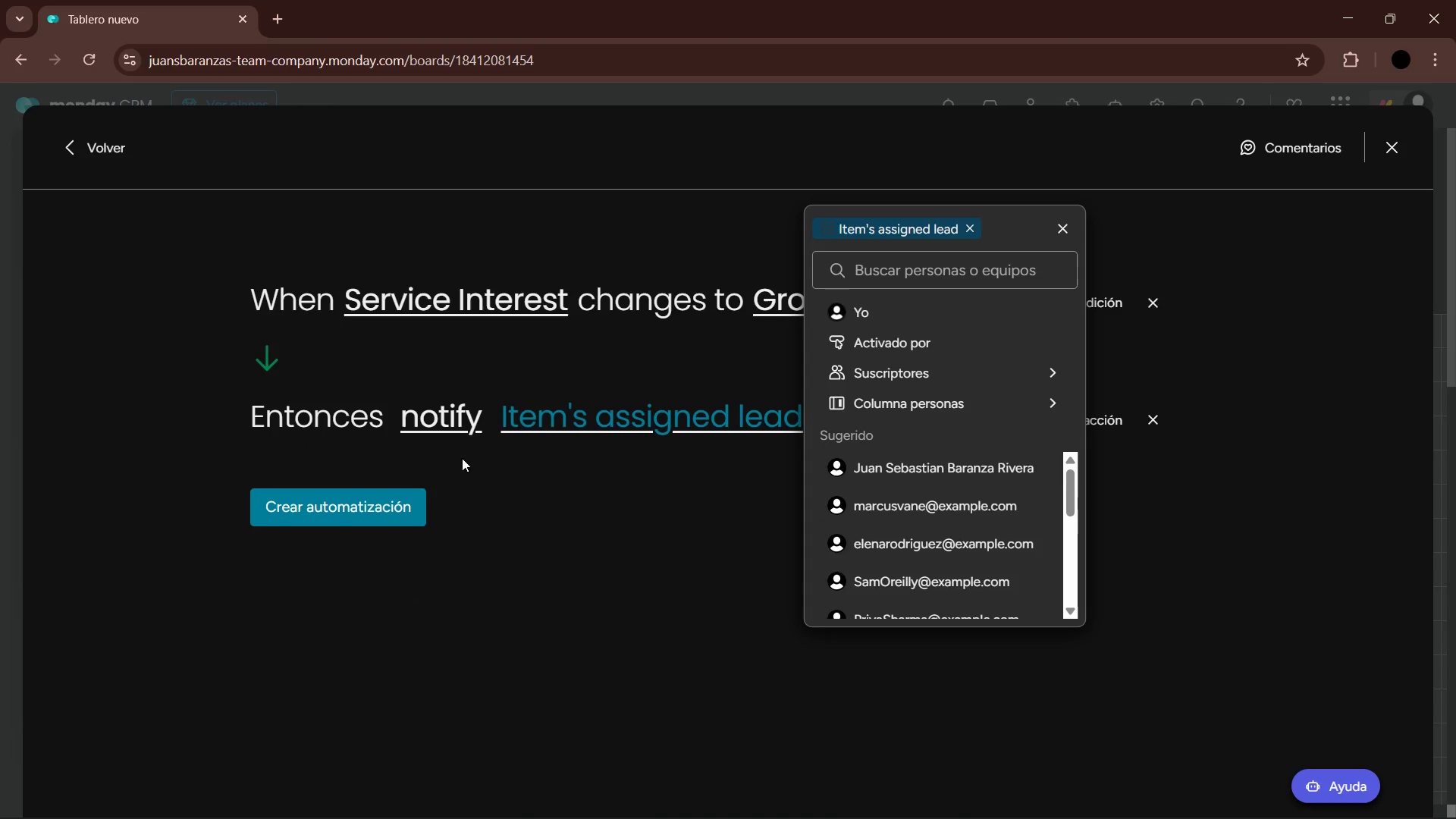 
left_click([518, 538])
 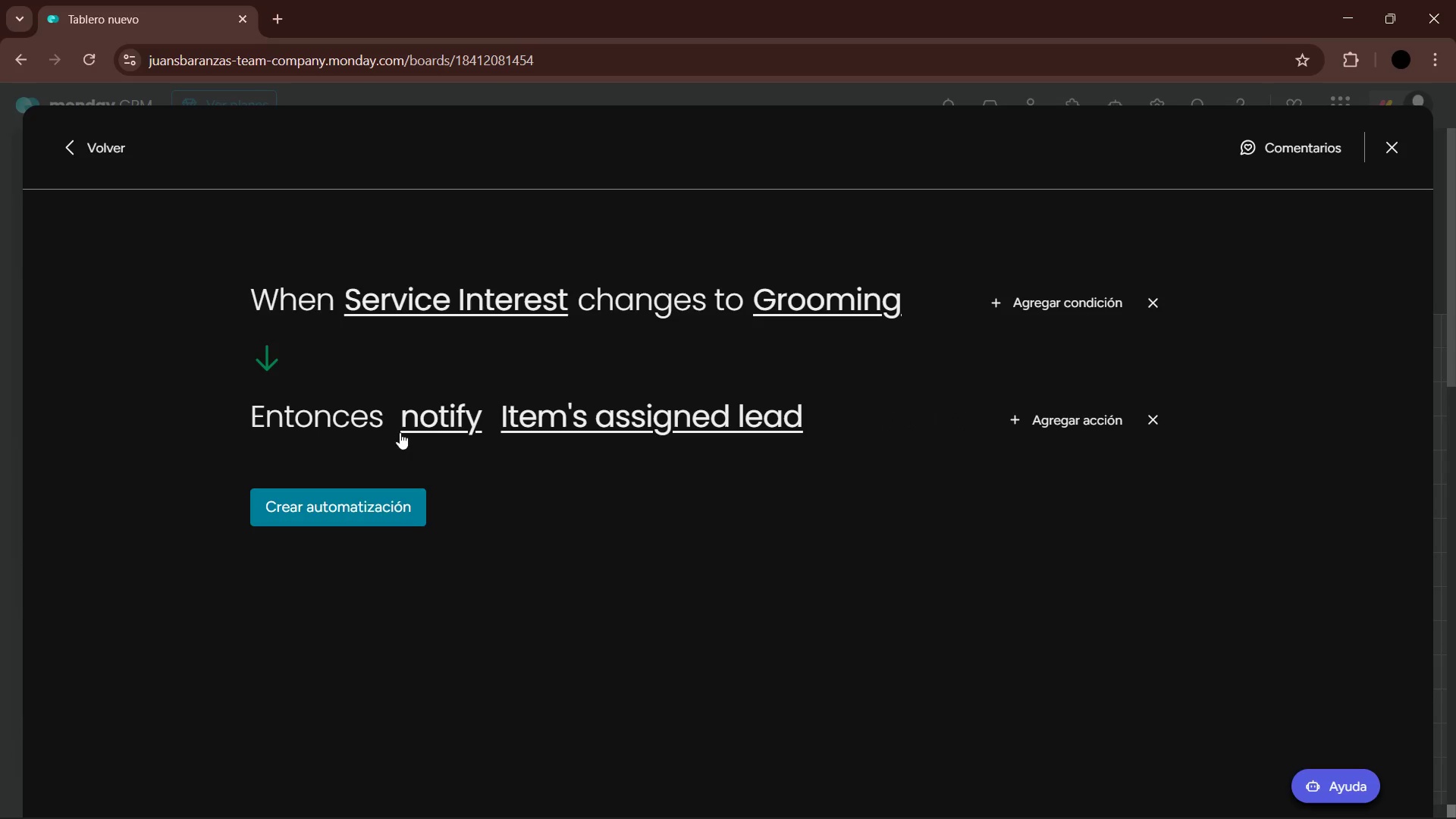 
left_click([429, 419])
 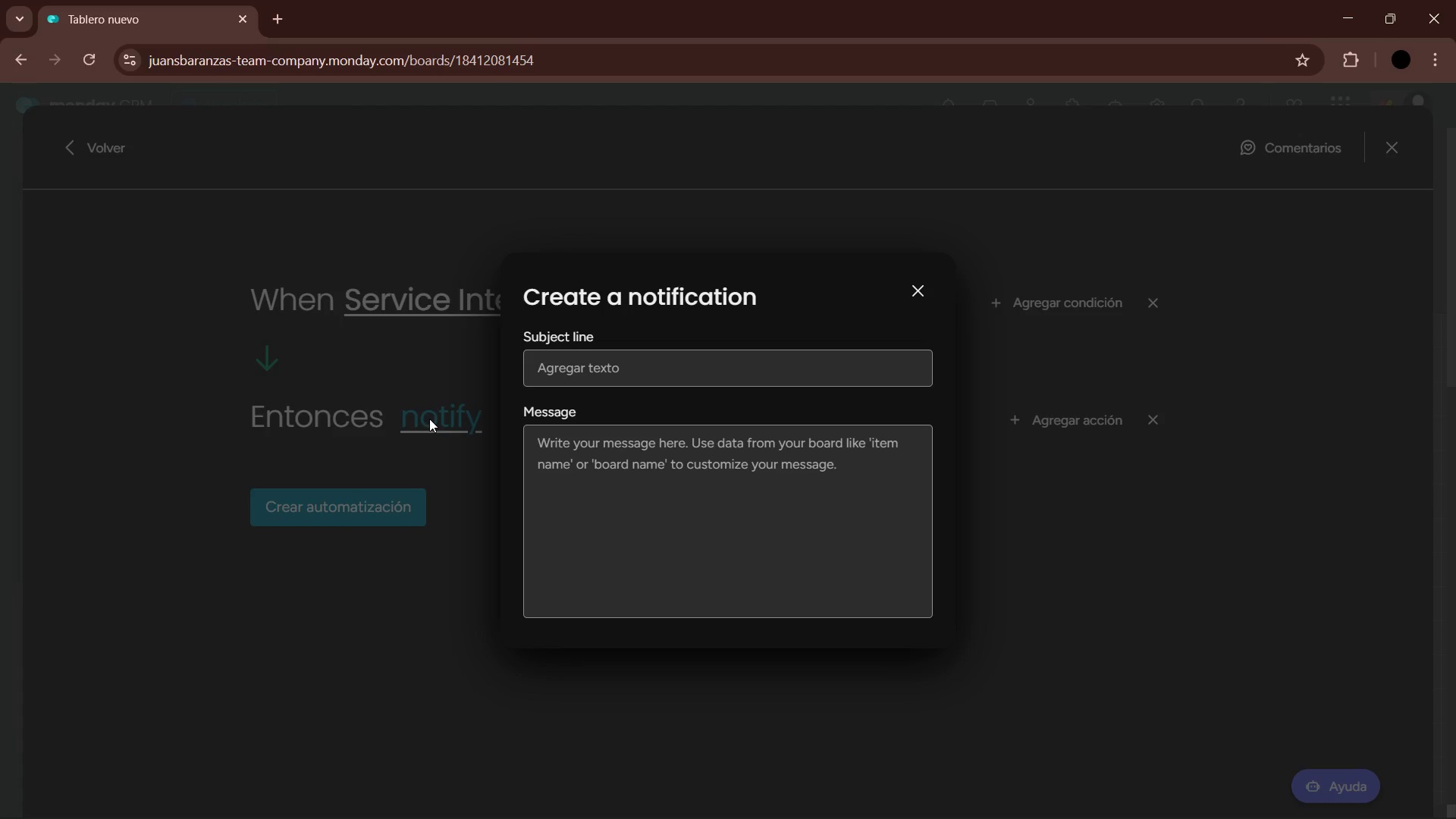 
wait(27.7)
 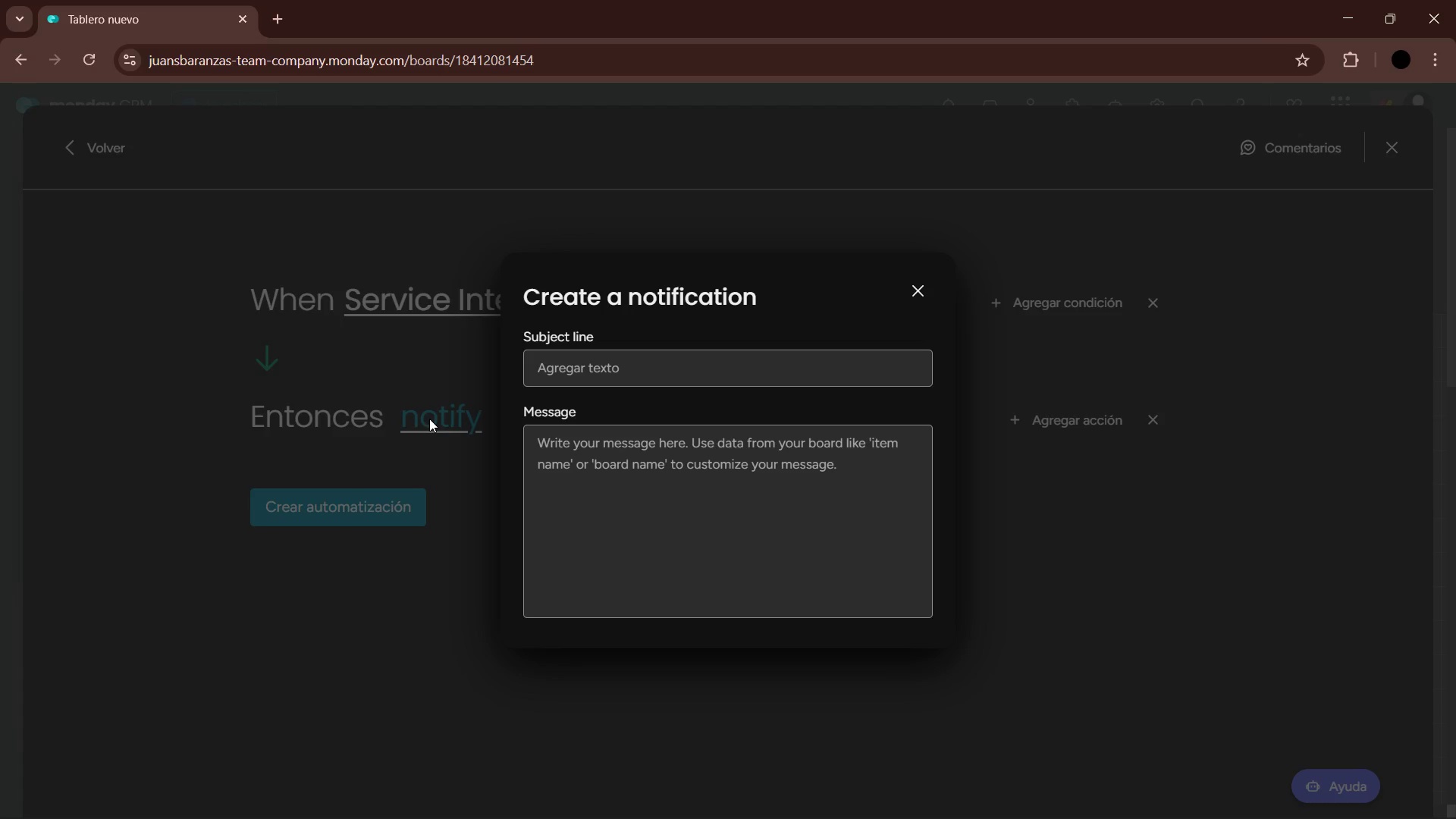 
type(New Grooming Inquiry for )
 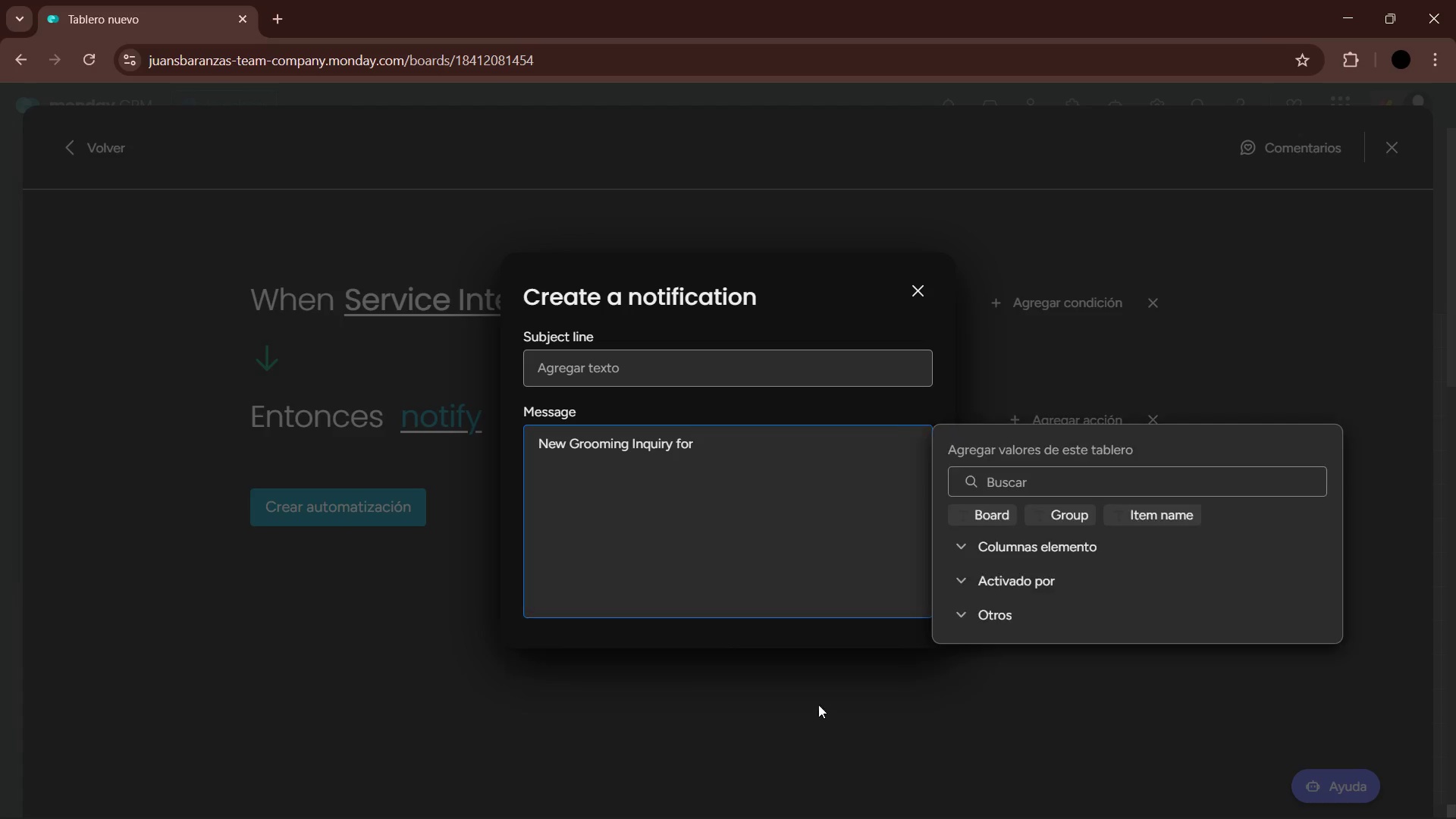 
left_click([1021, 548])
 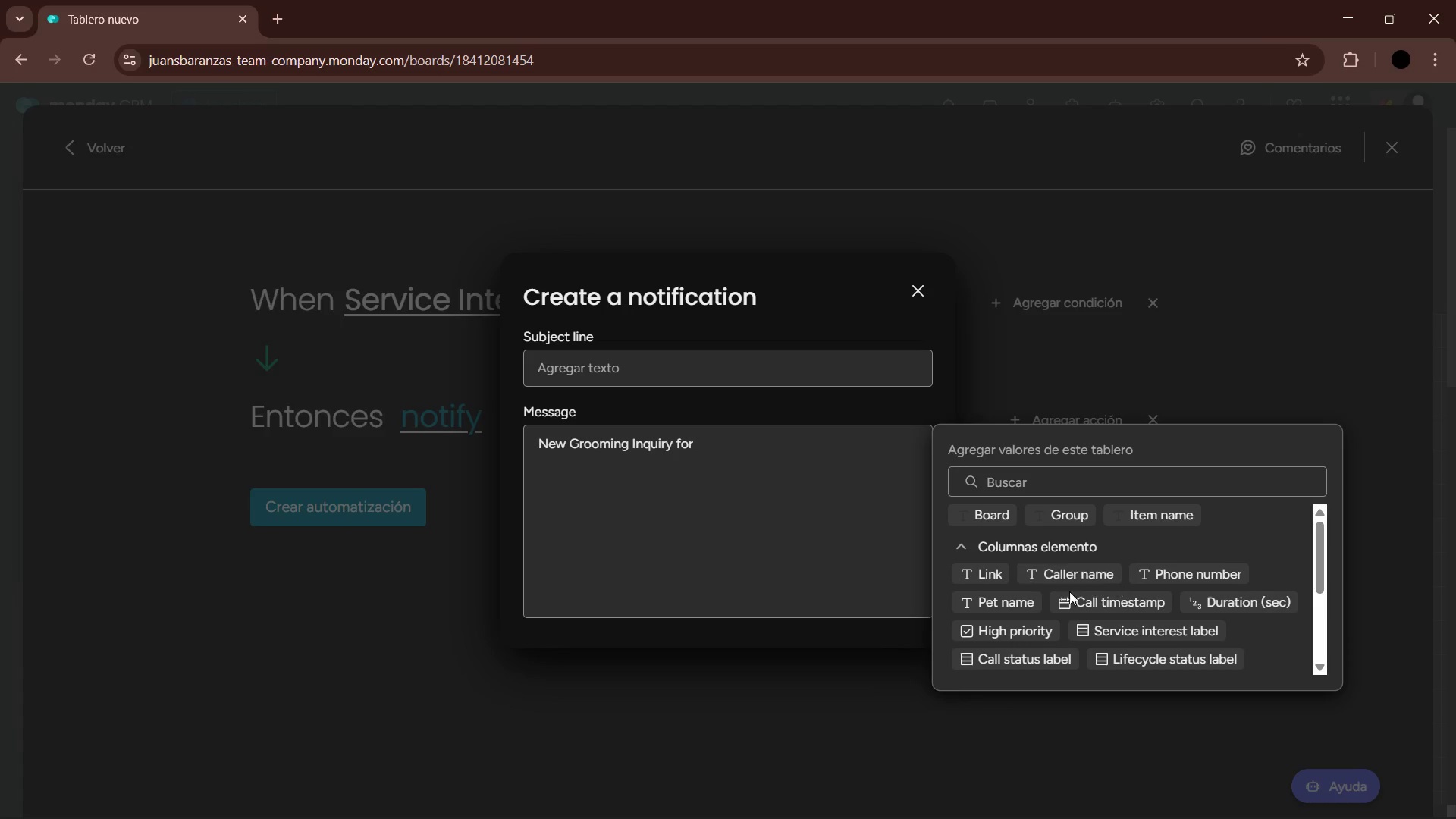 
left_click([1020, 594])
 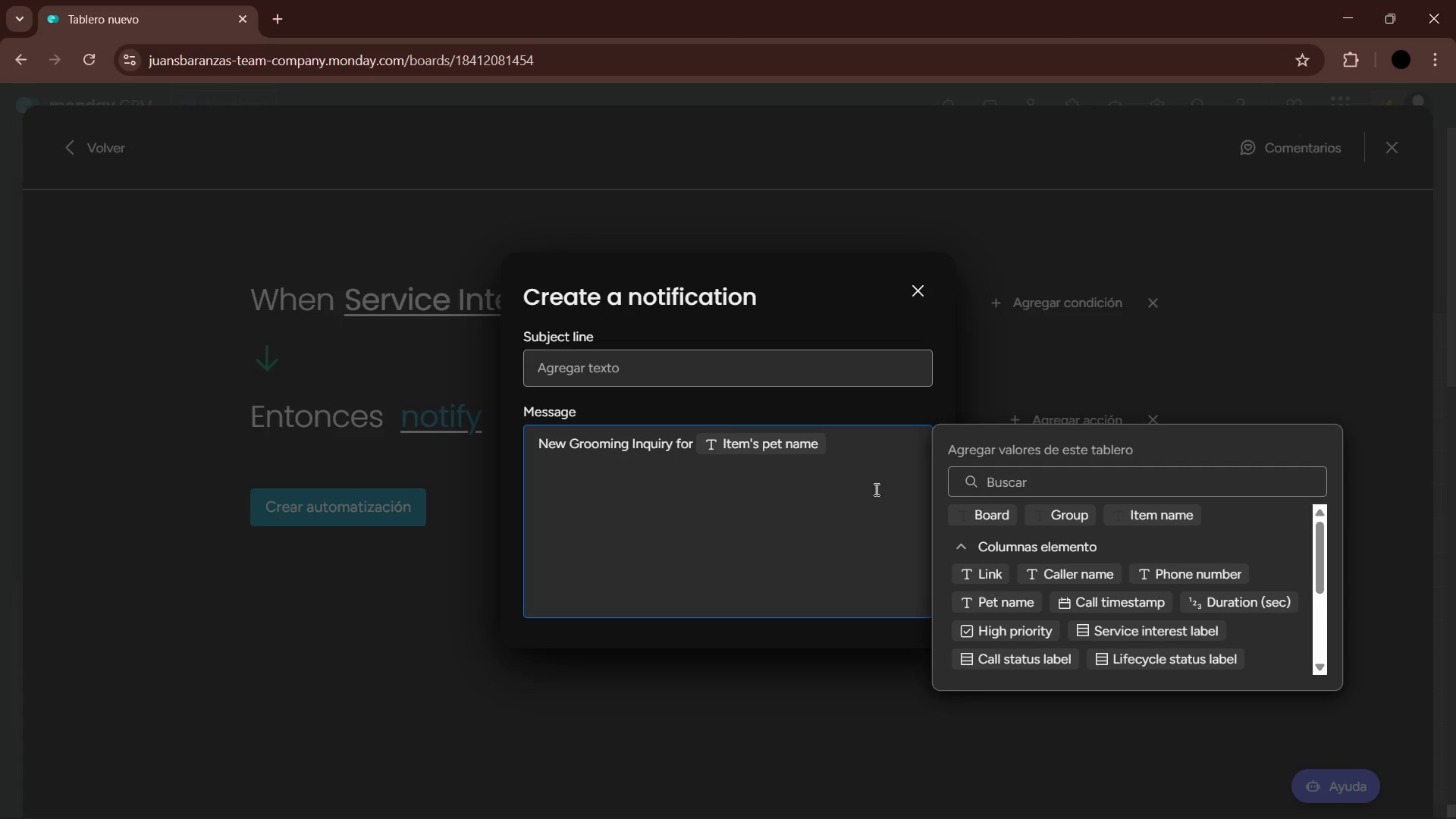 
left_click([865, 457])
 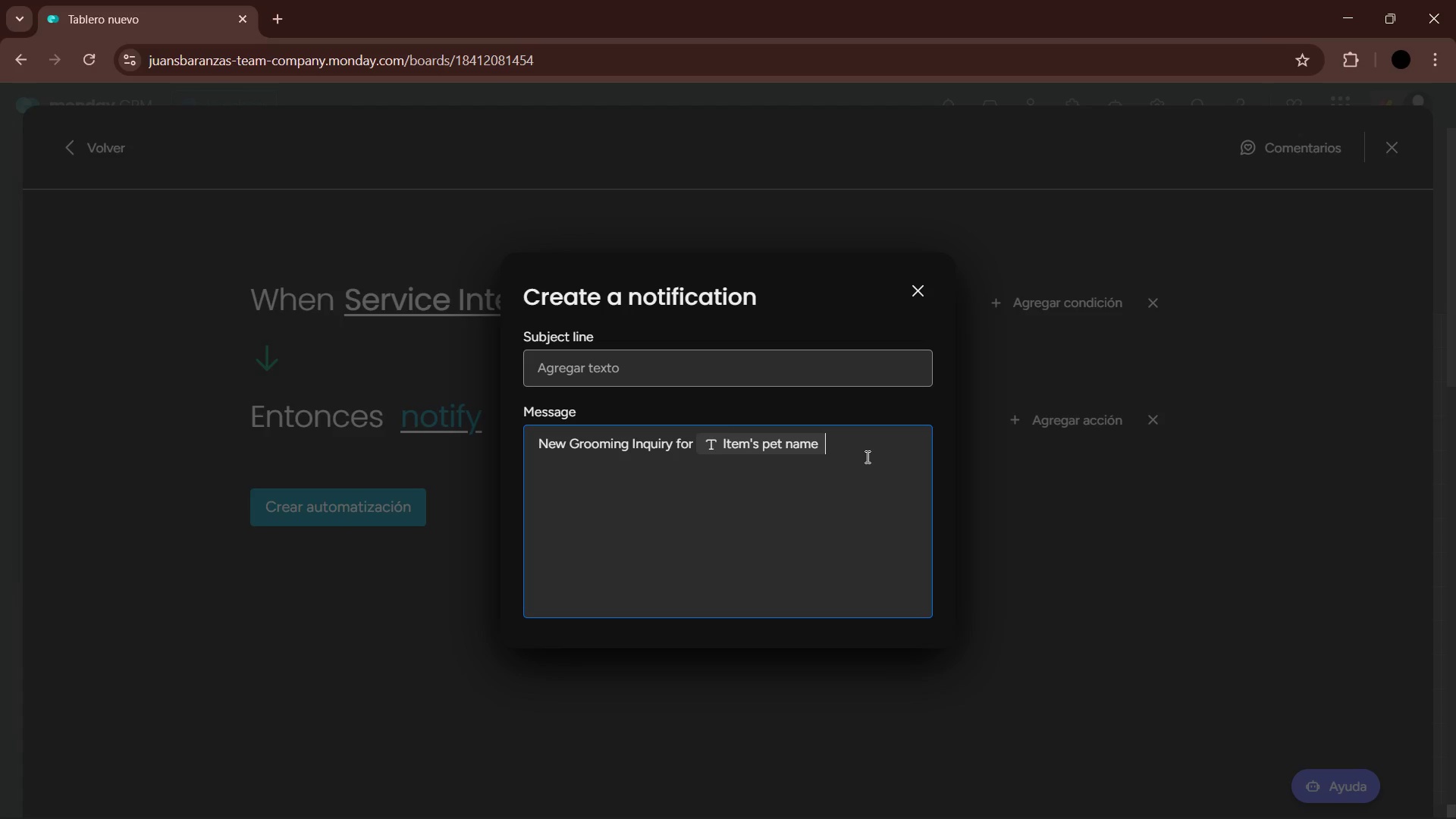 
key(Space)
 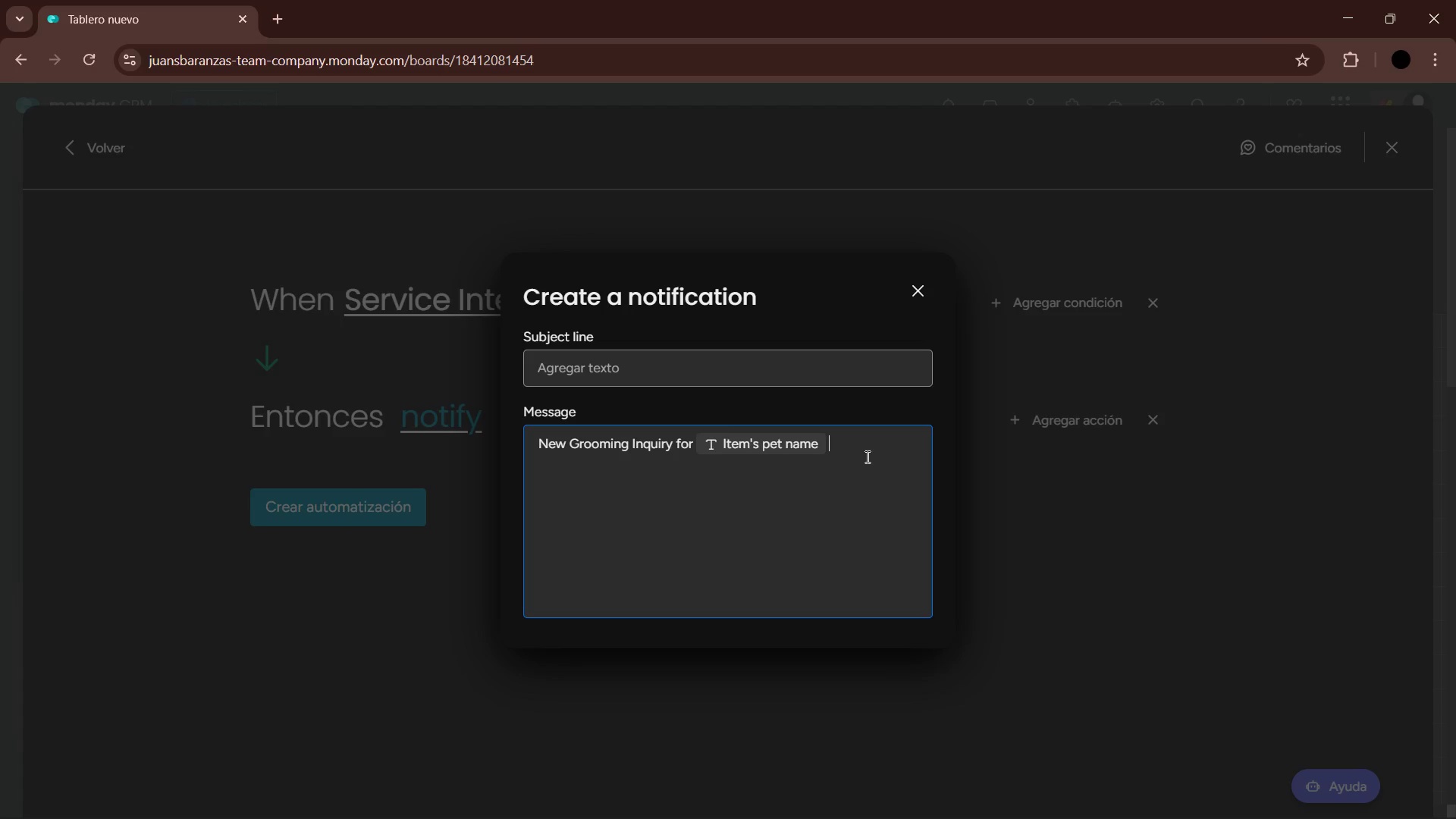 
key(Backspace)
 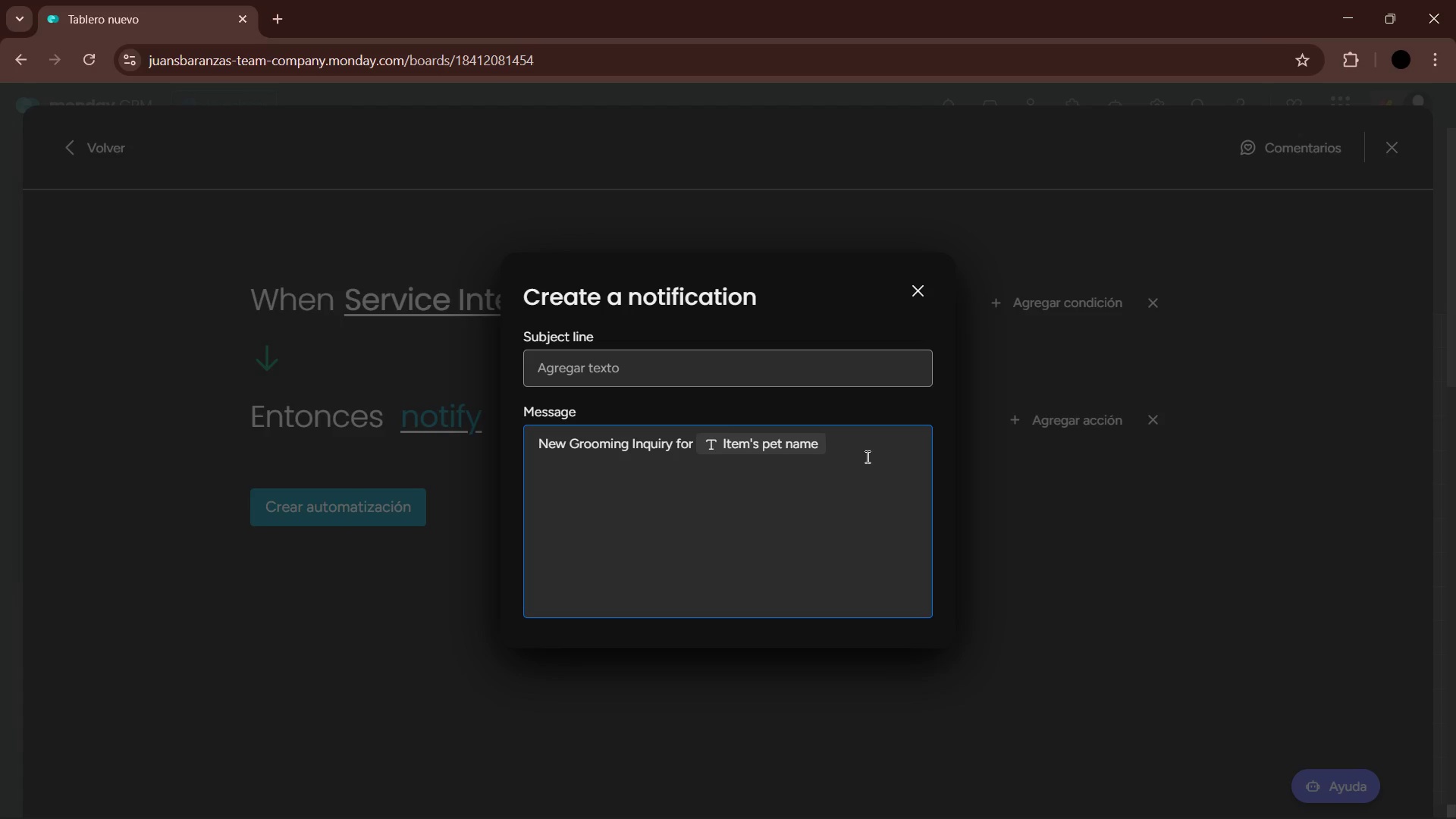 
key(Shift+1)
 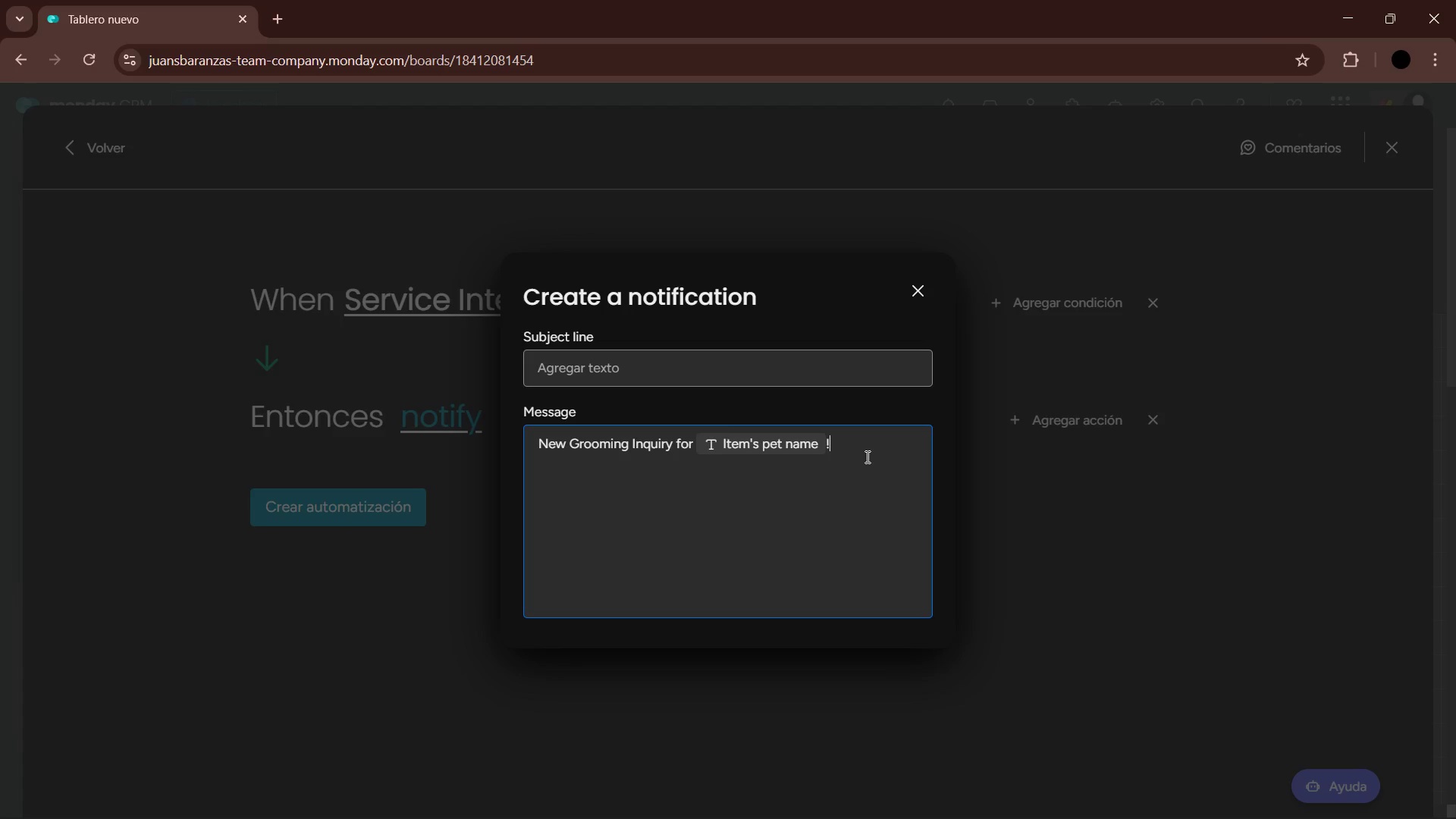 
key(Enter)
 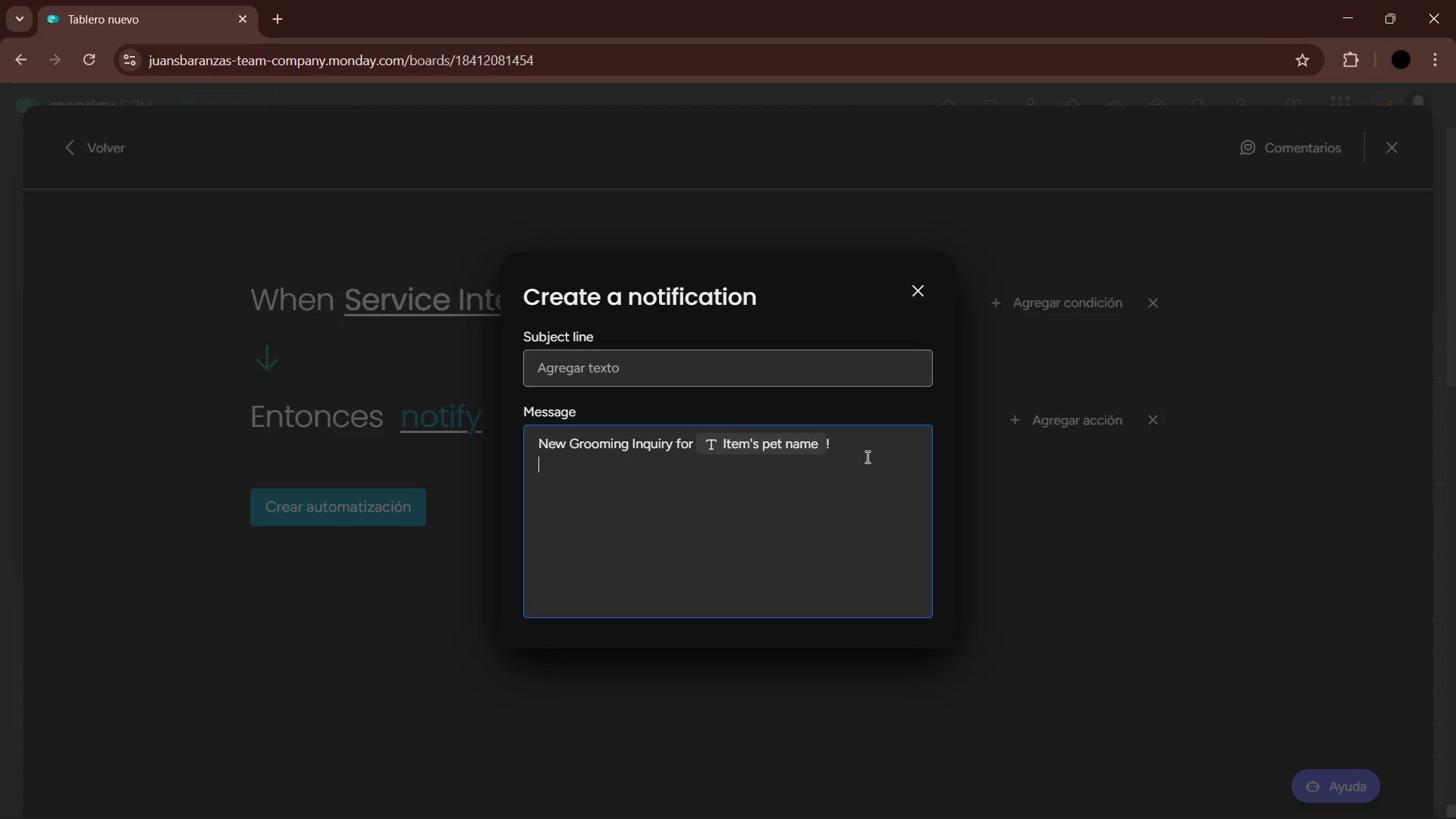 
left_click_drag(start_coordinate=[870, 444], to_coordinate=[522, 448])
 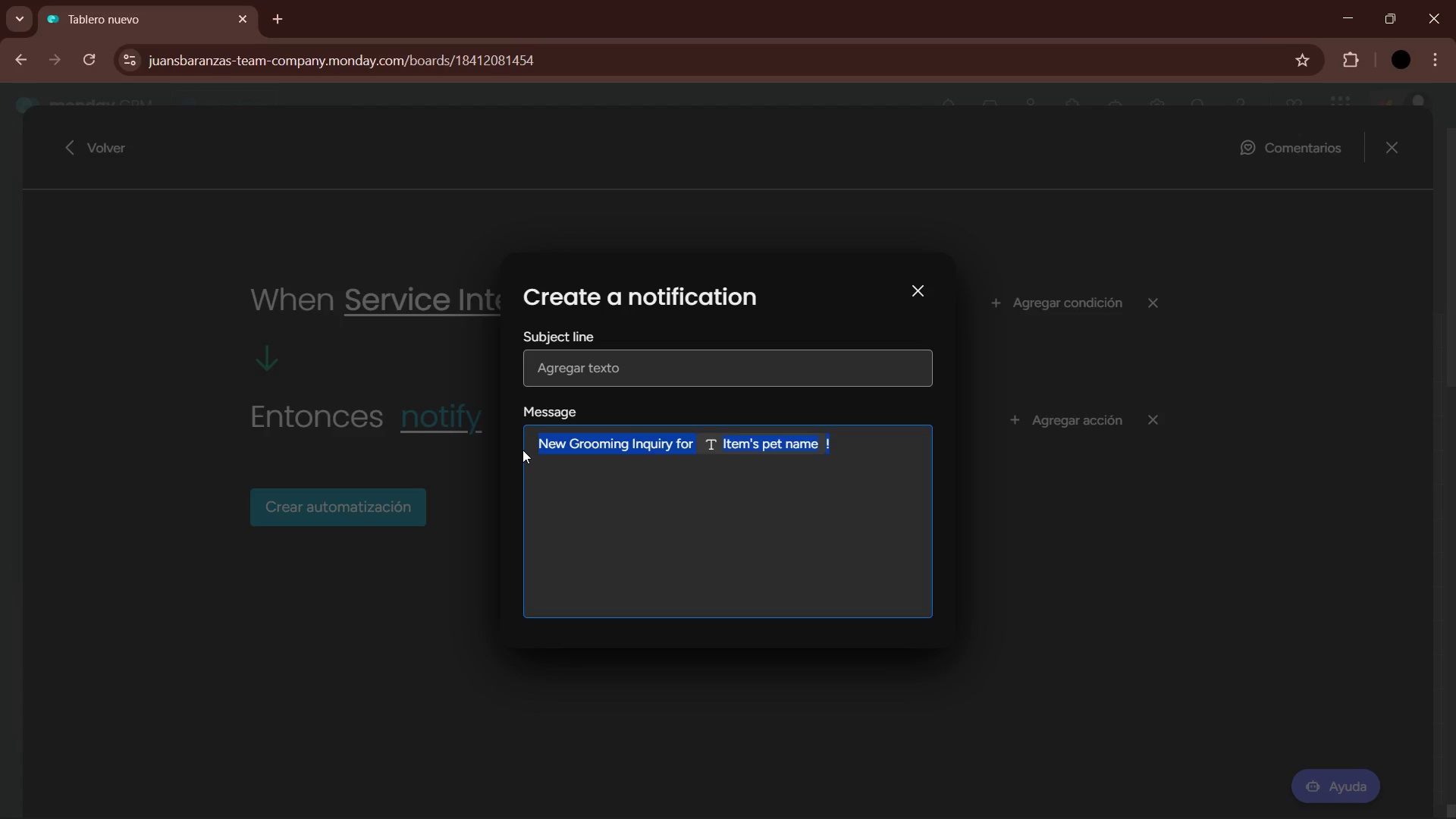 
key(Control+C)
 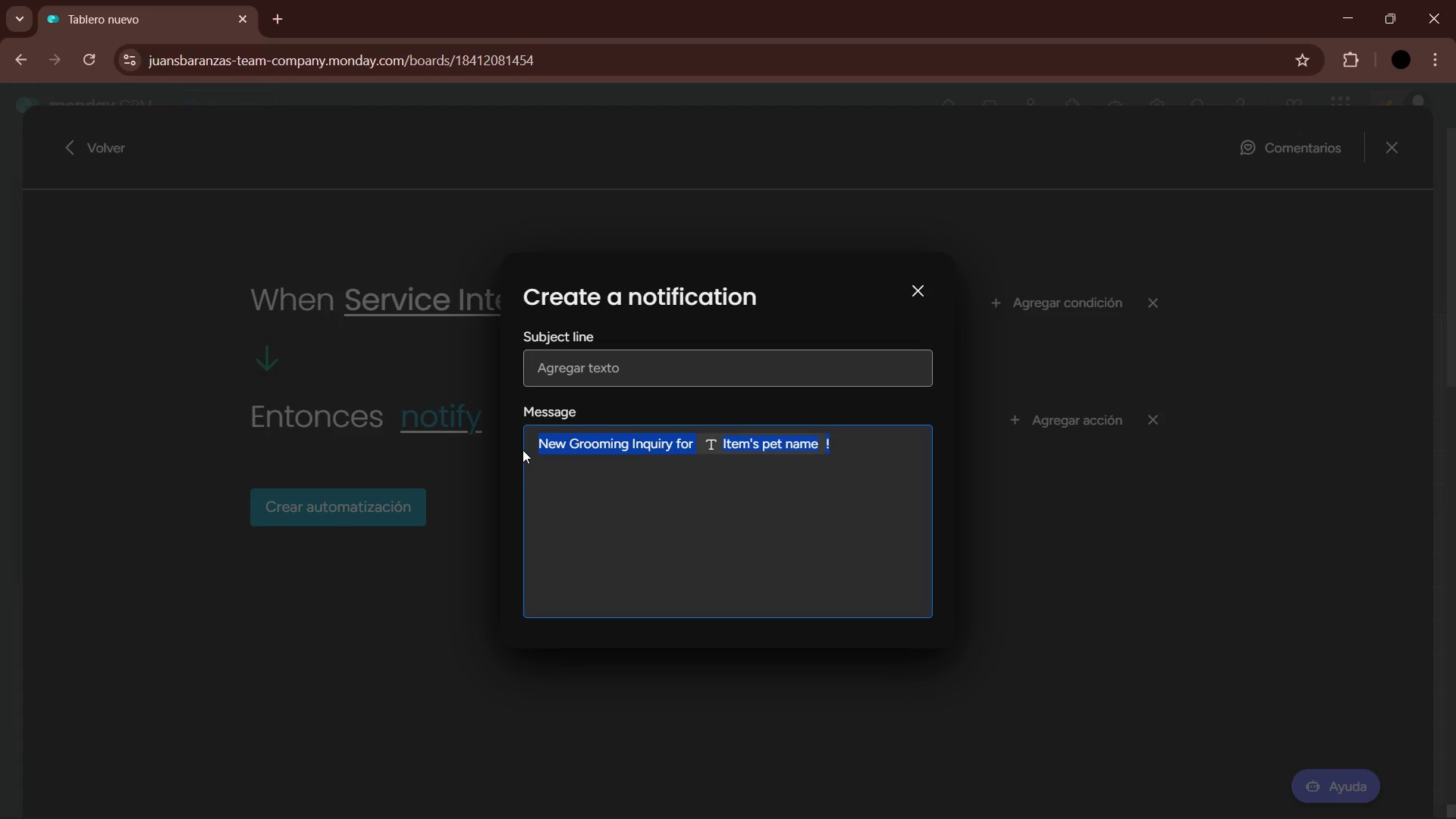 
key(Control+C)
 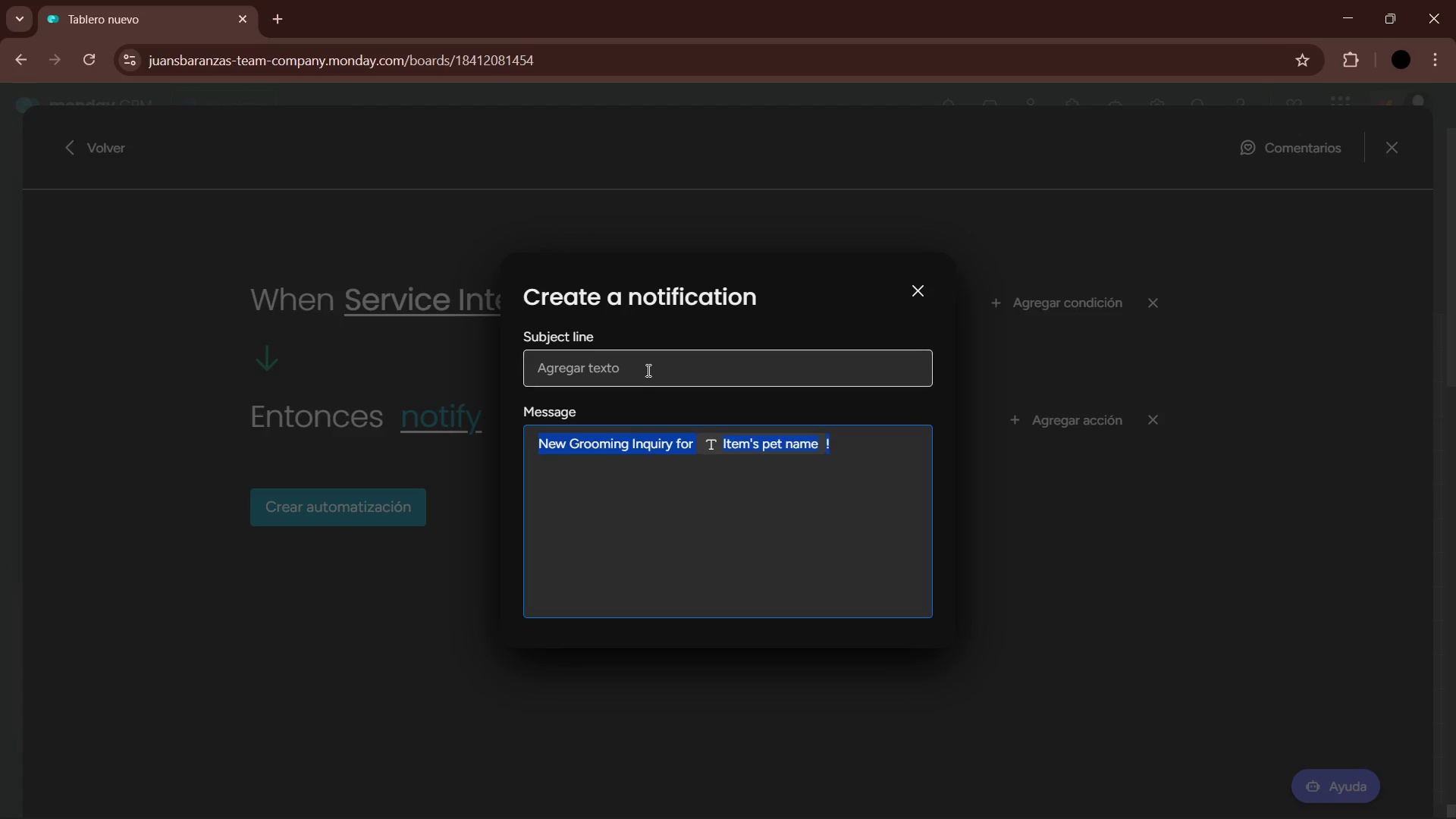 
left_click([647, 370])
 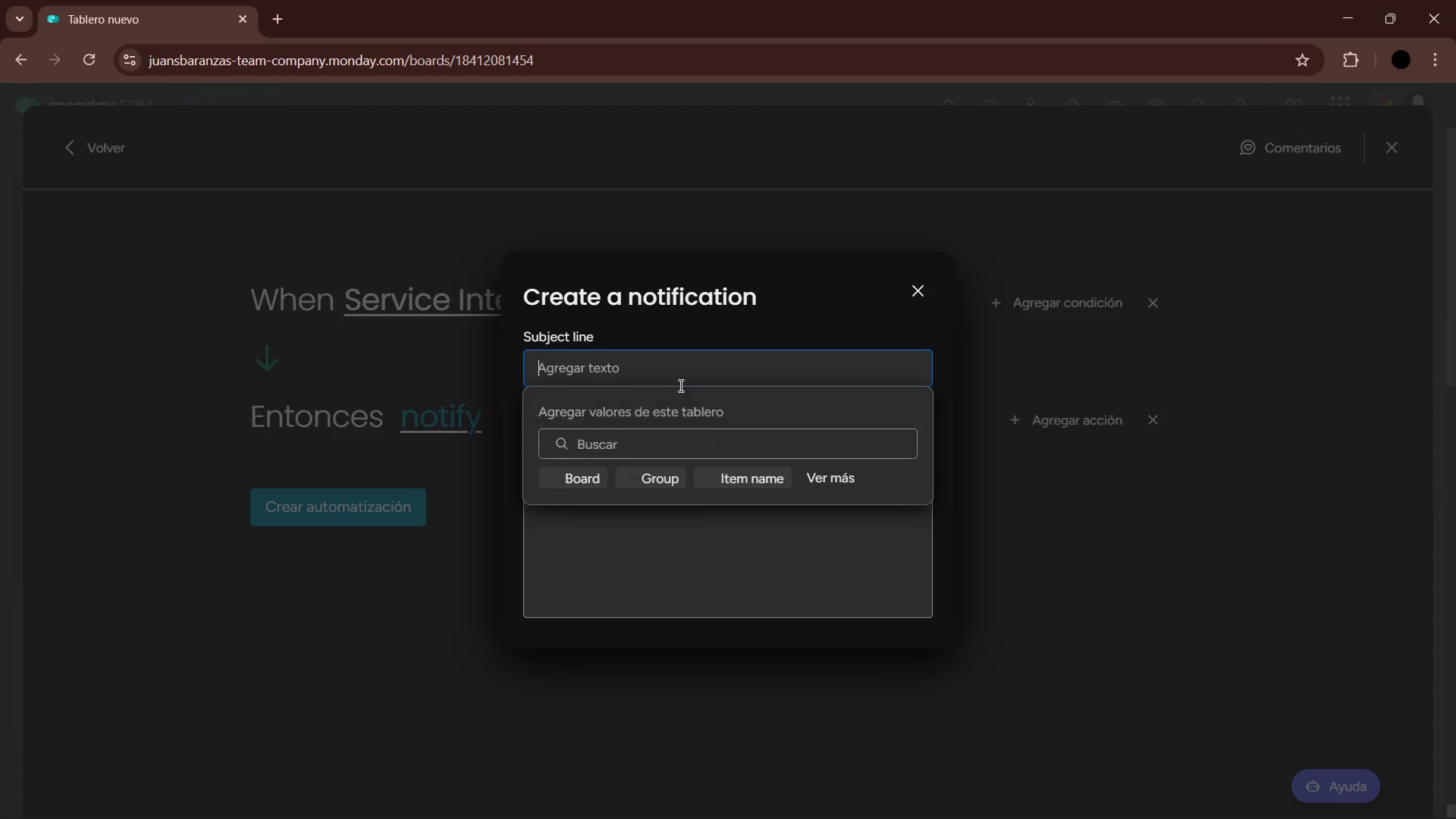 
key(Control+V)
 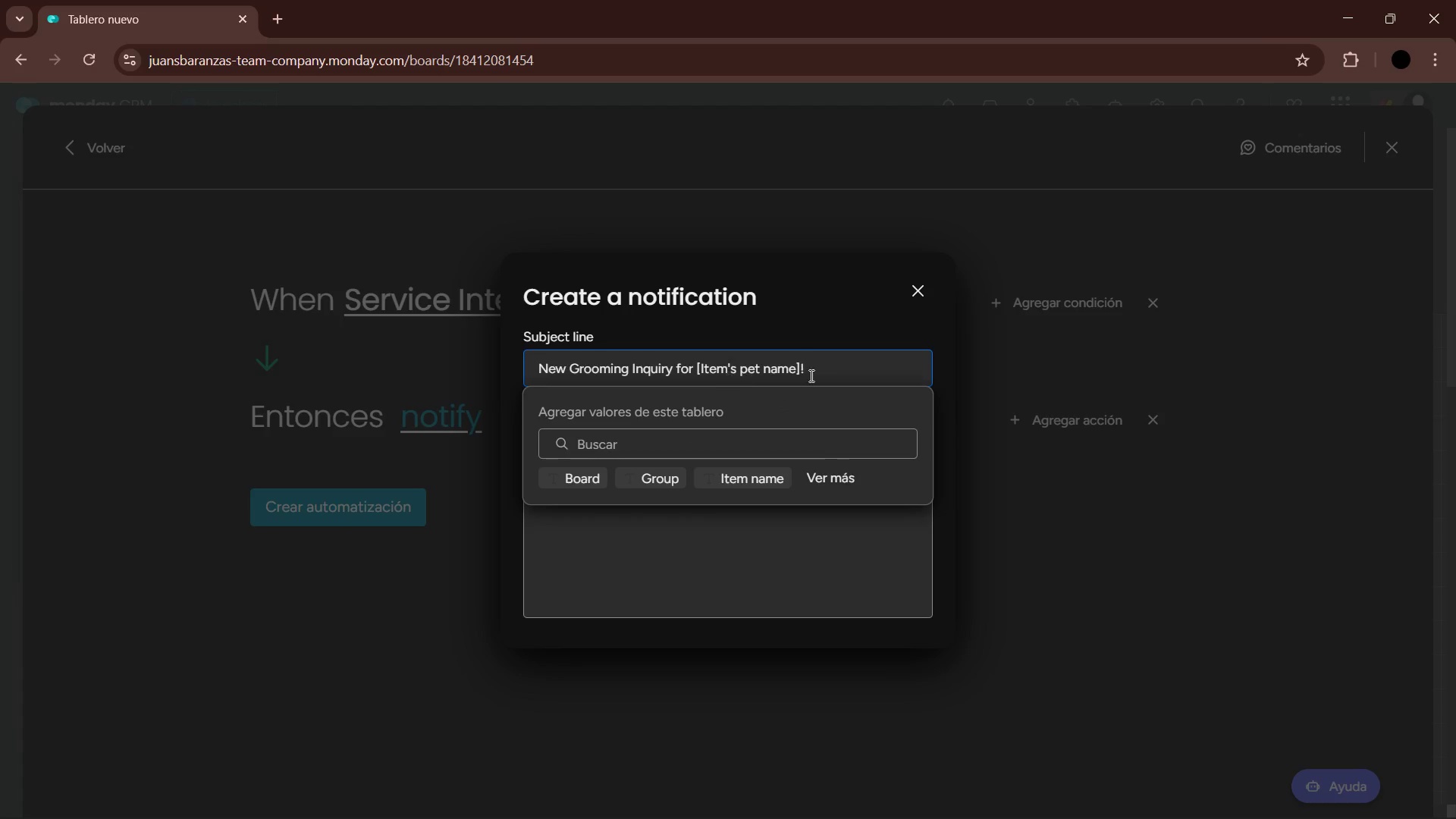 
left_click([824, 361])
 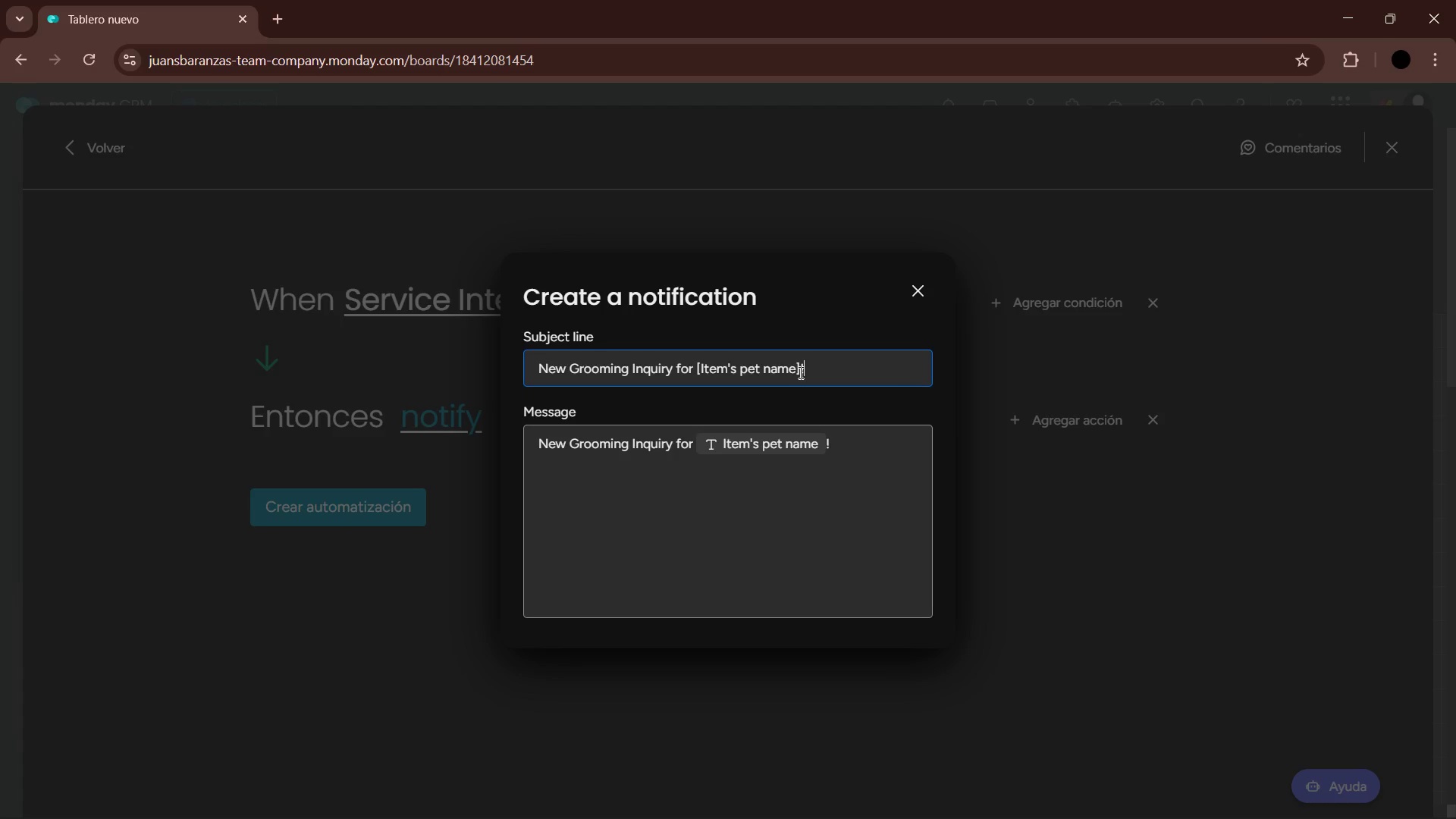 
left_click([799, 372])
 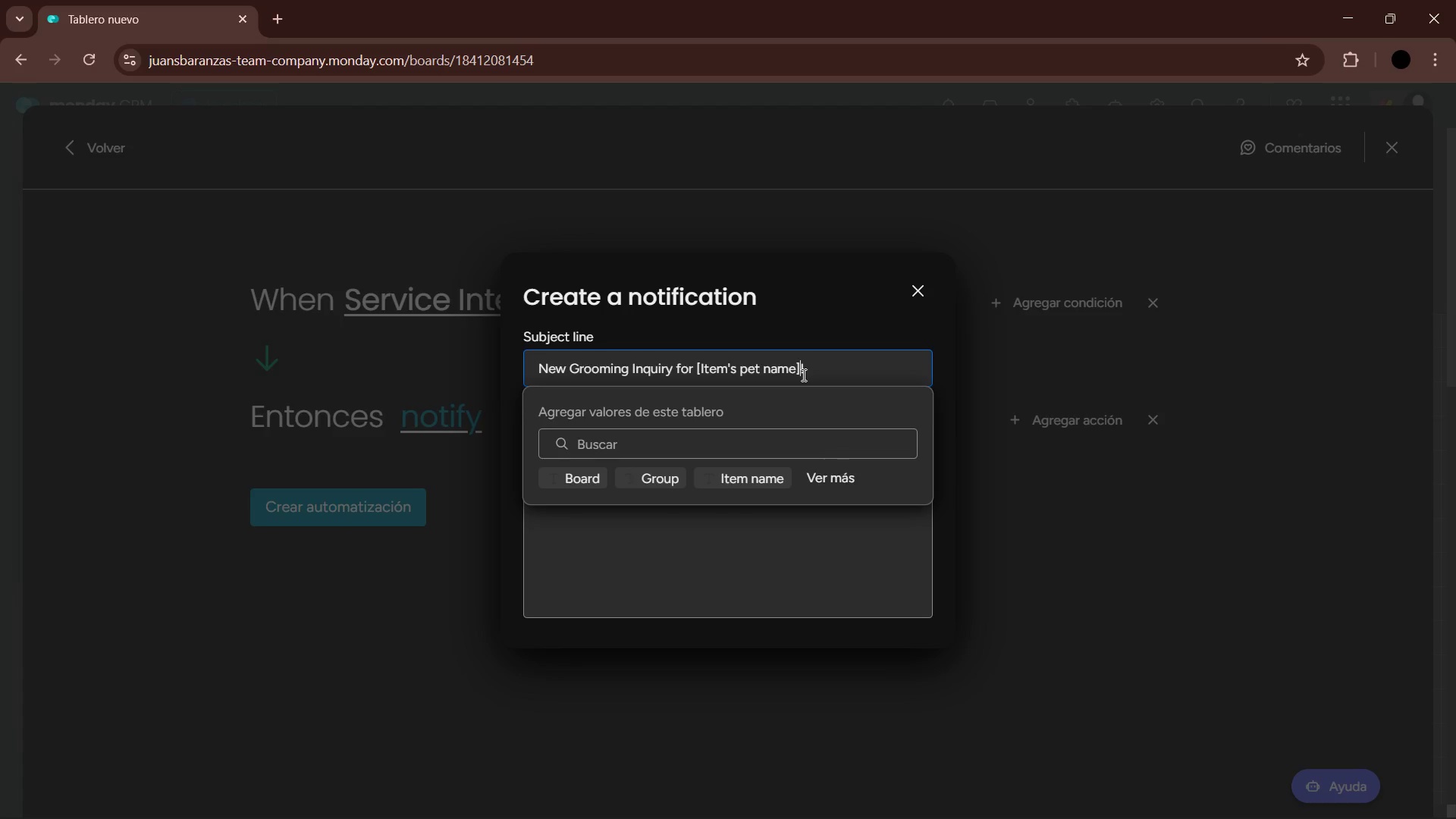 
key(Backspace)
 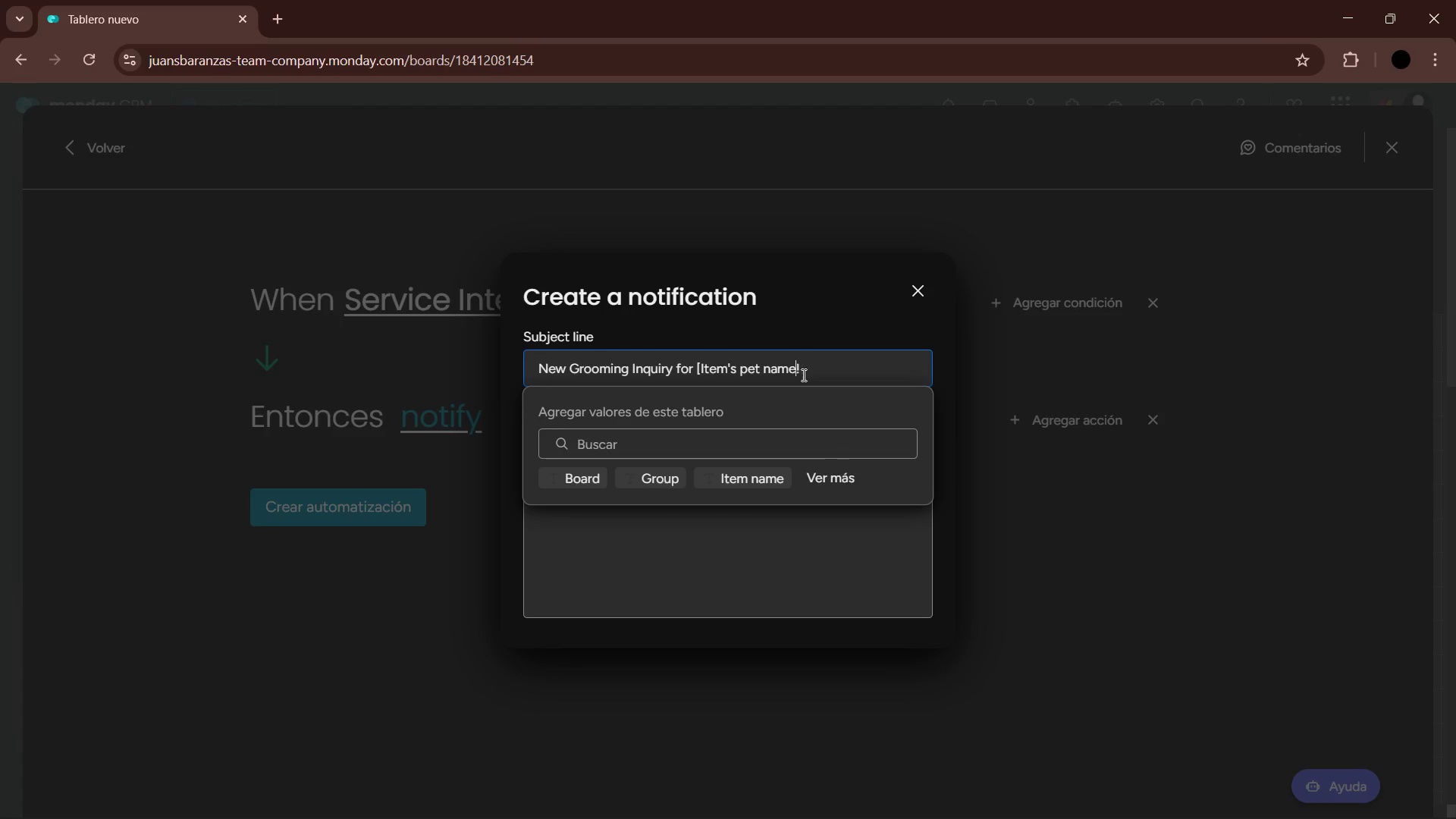 
key(Backspace)
 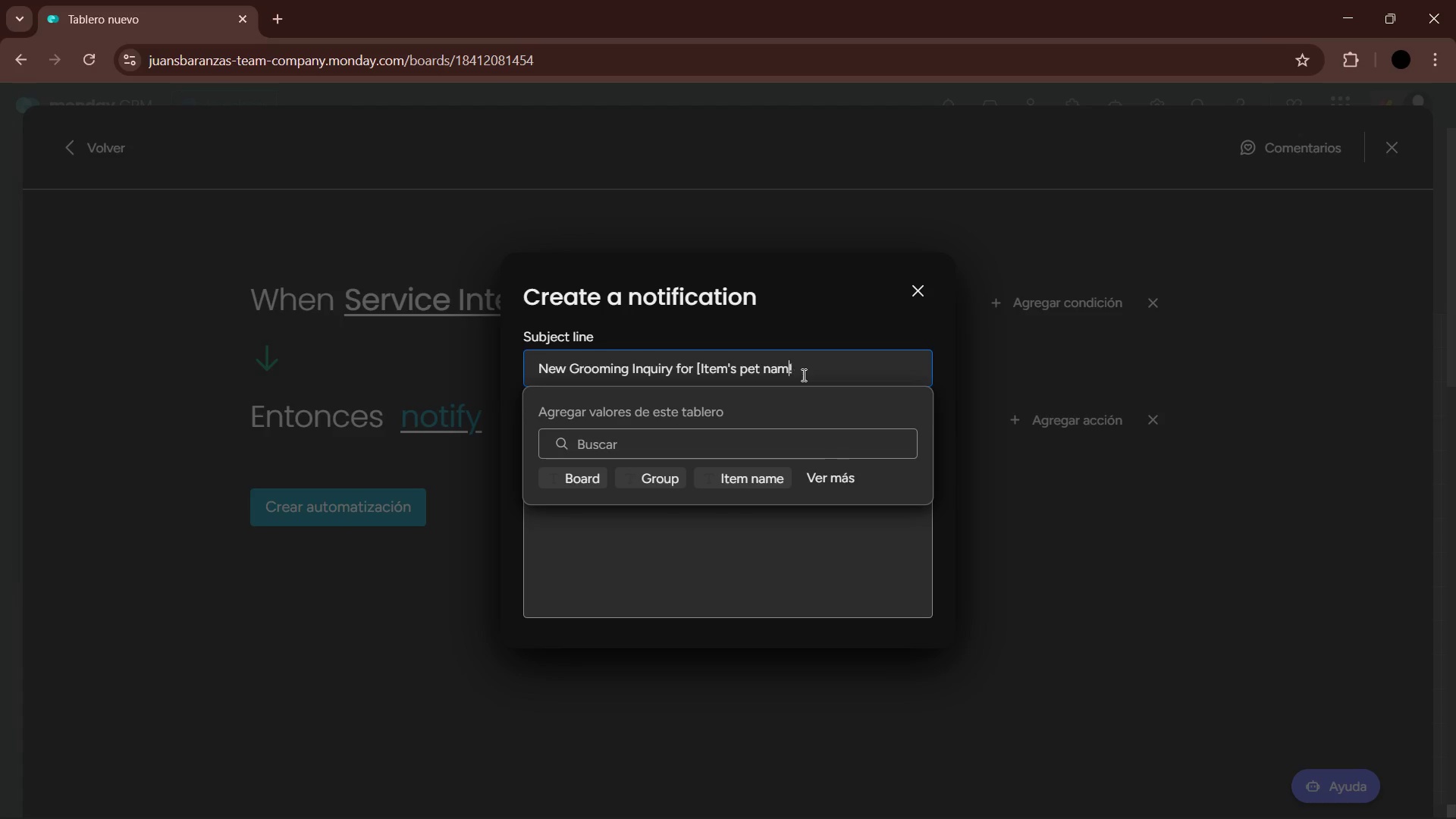 
key(Backspace)
 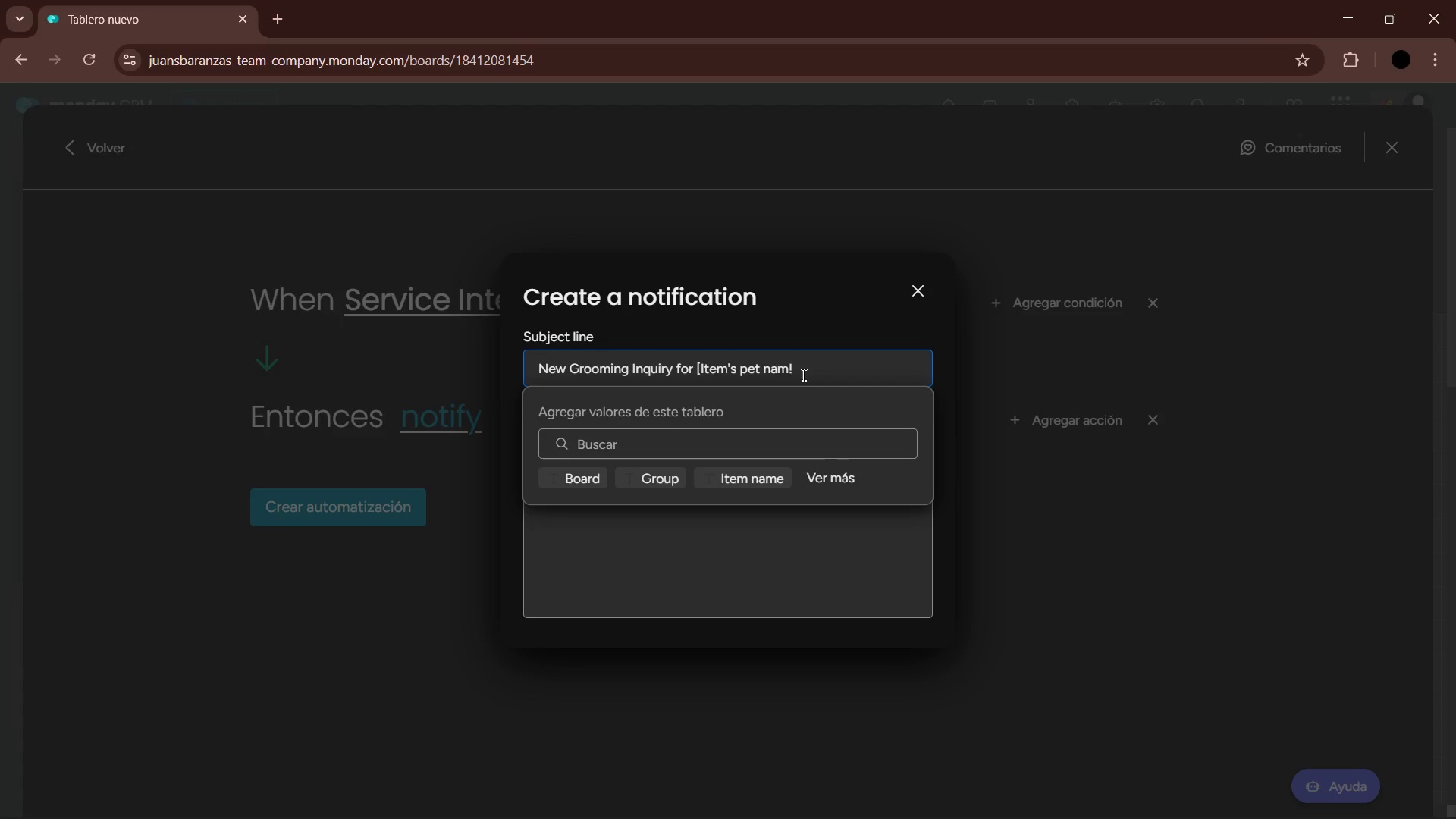 
key(Backspace)
 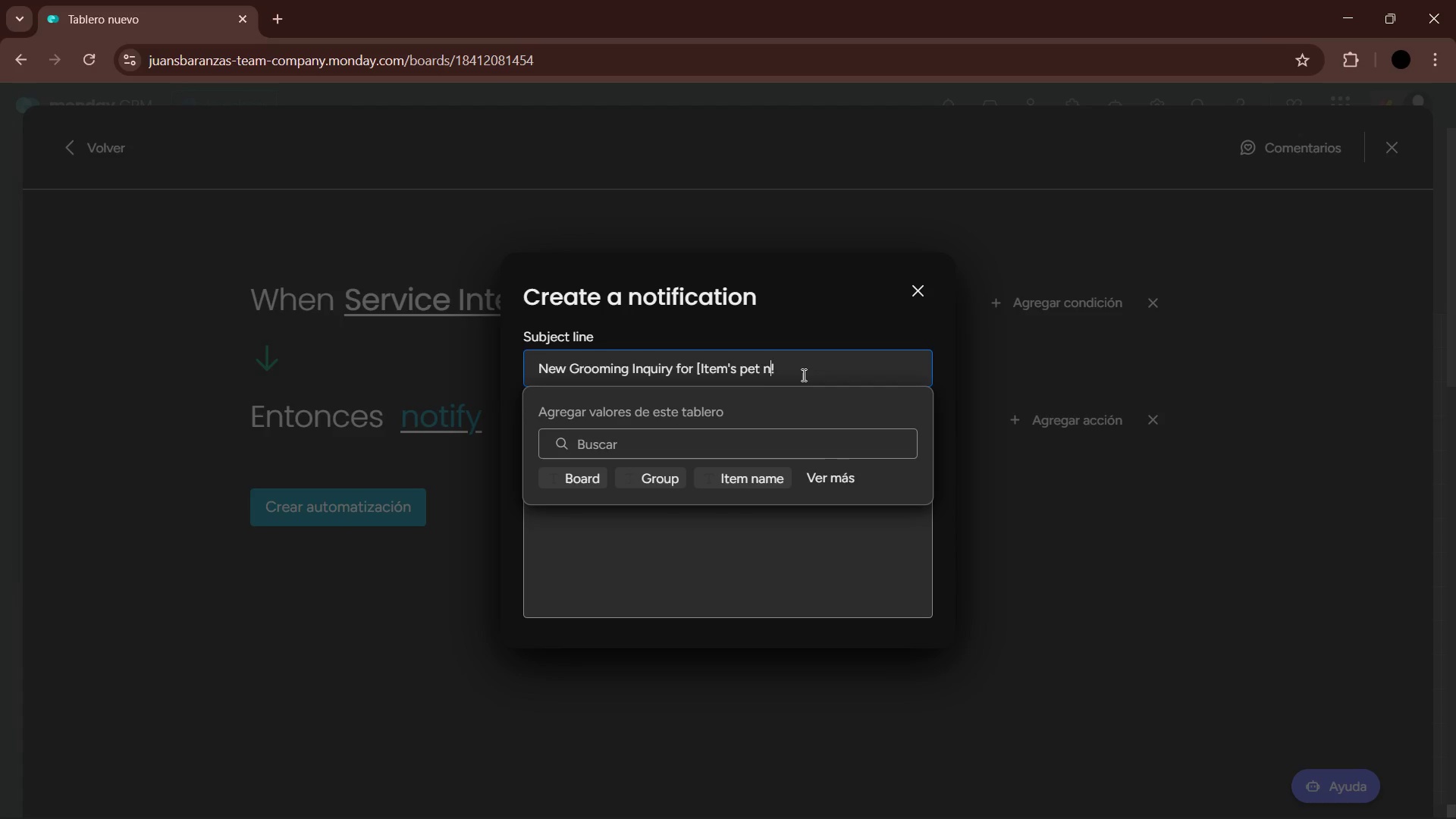 
key(Backspace)
 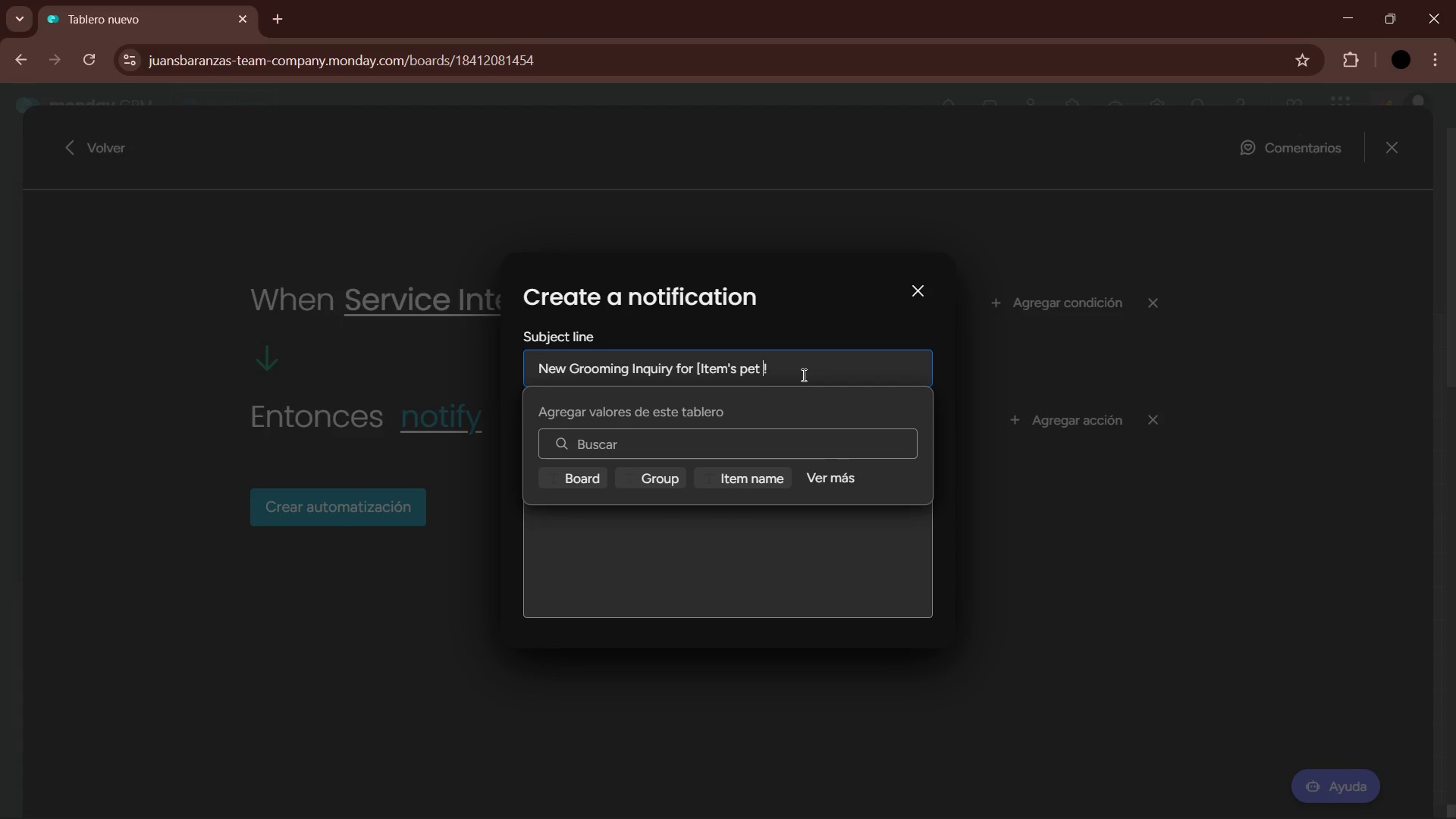 
key(Backspace)
 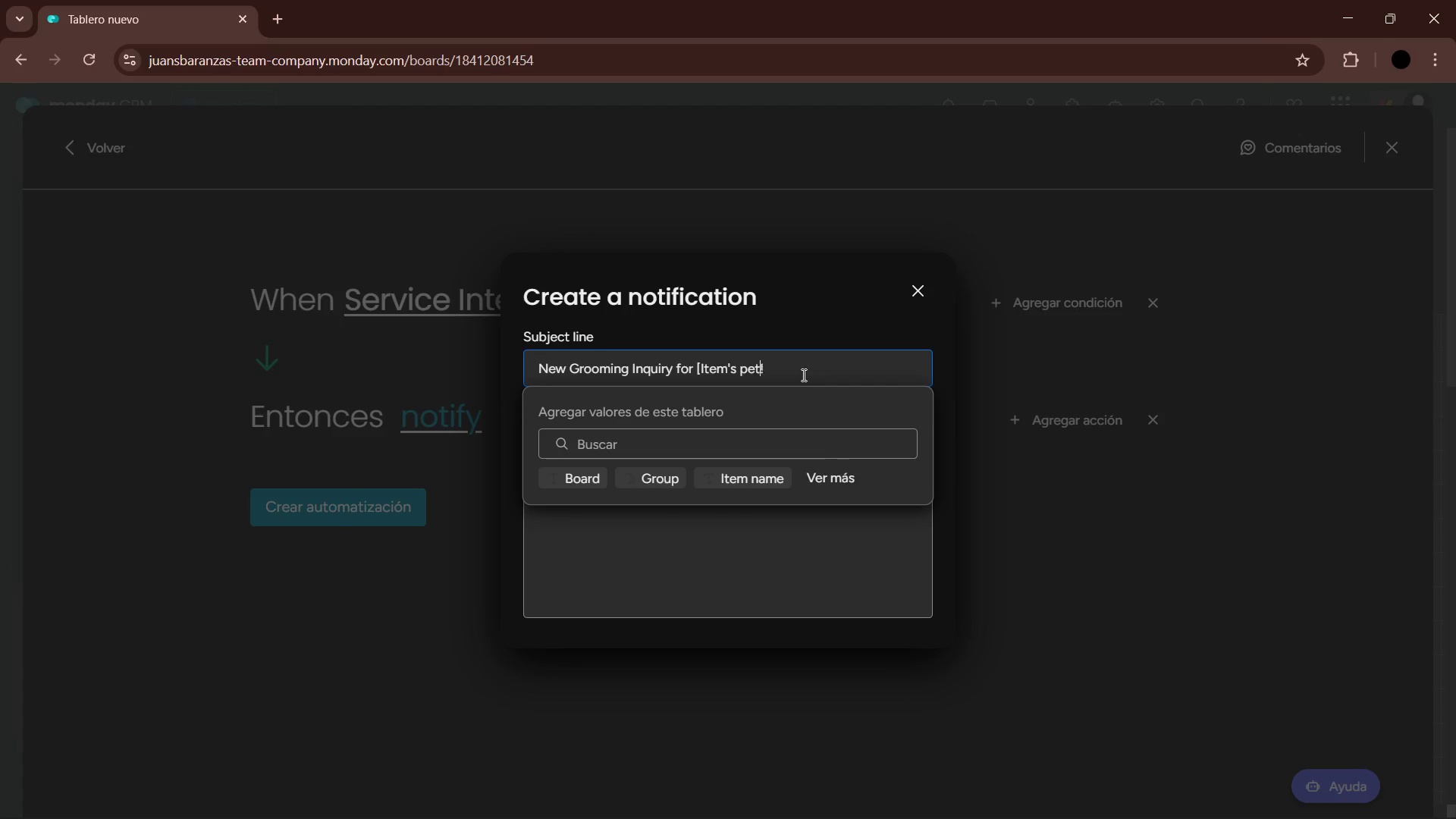 
key(Backspace)
 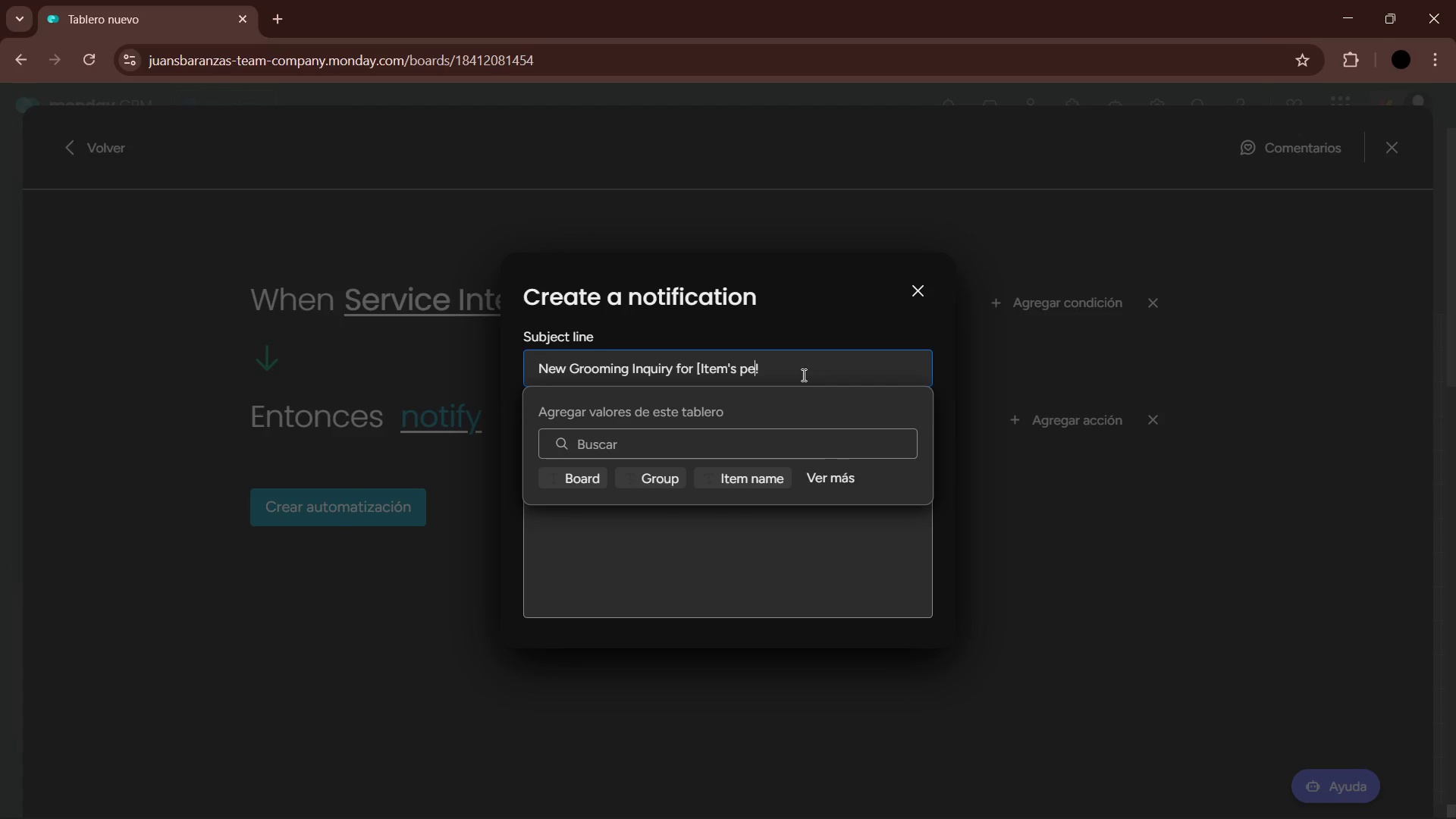 
key(Backspace)
 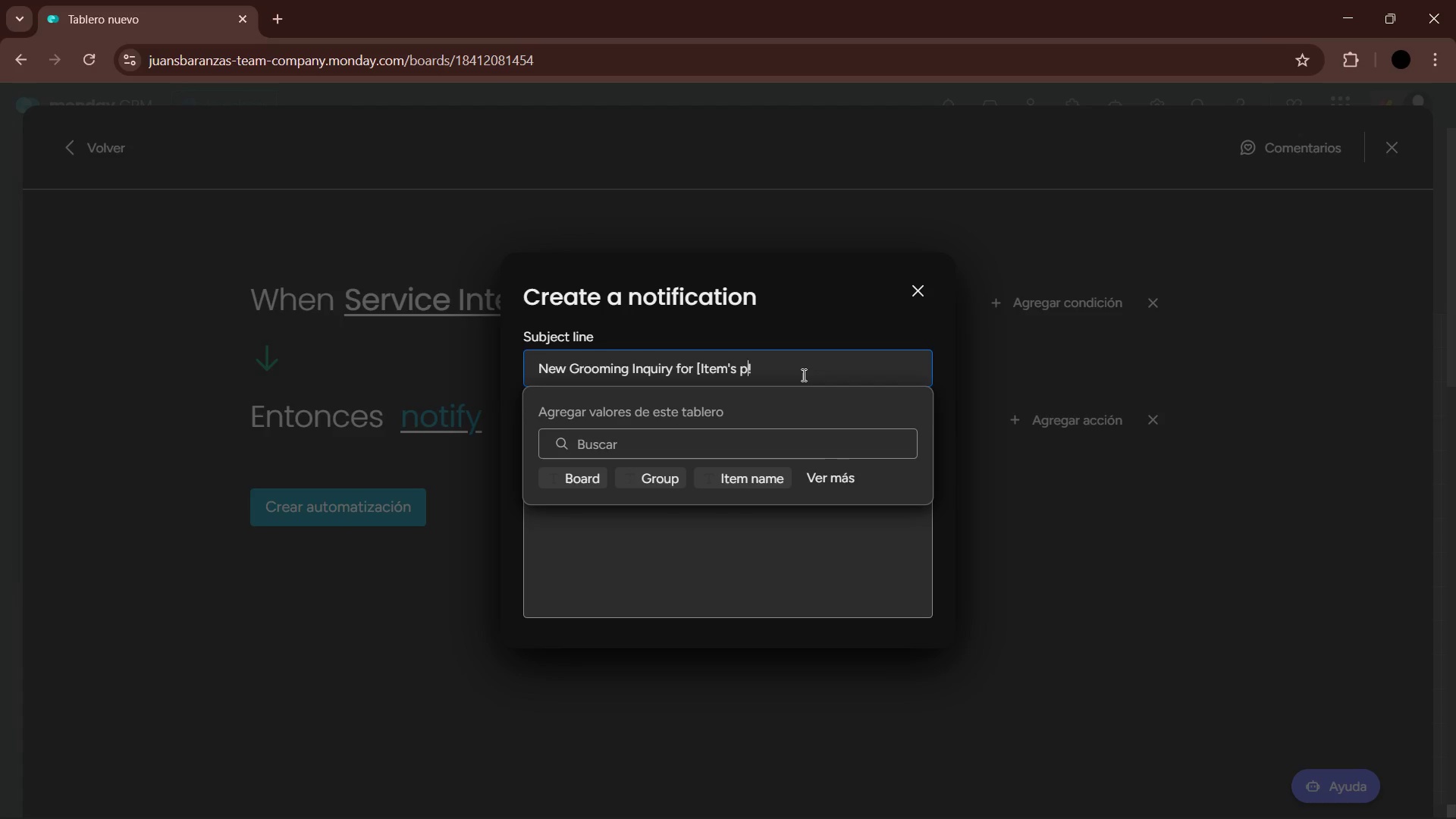 
key(Backspace)
 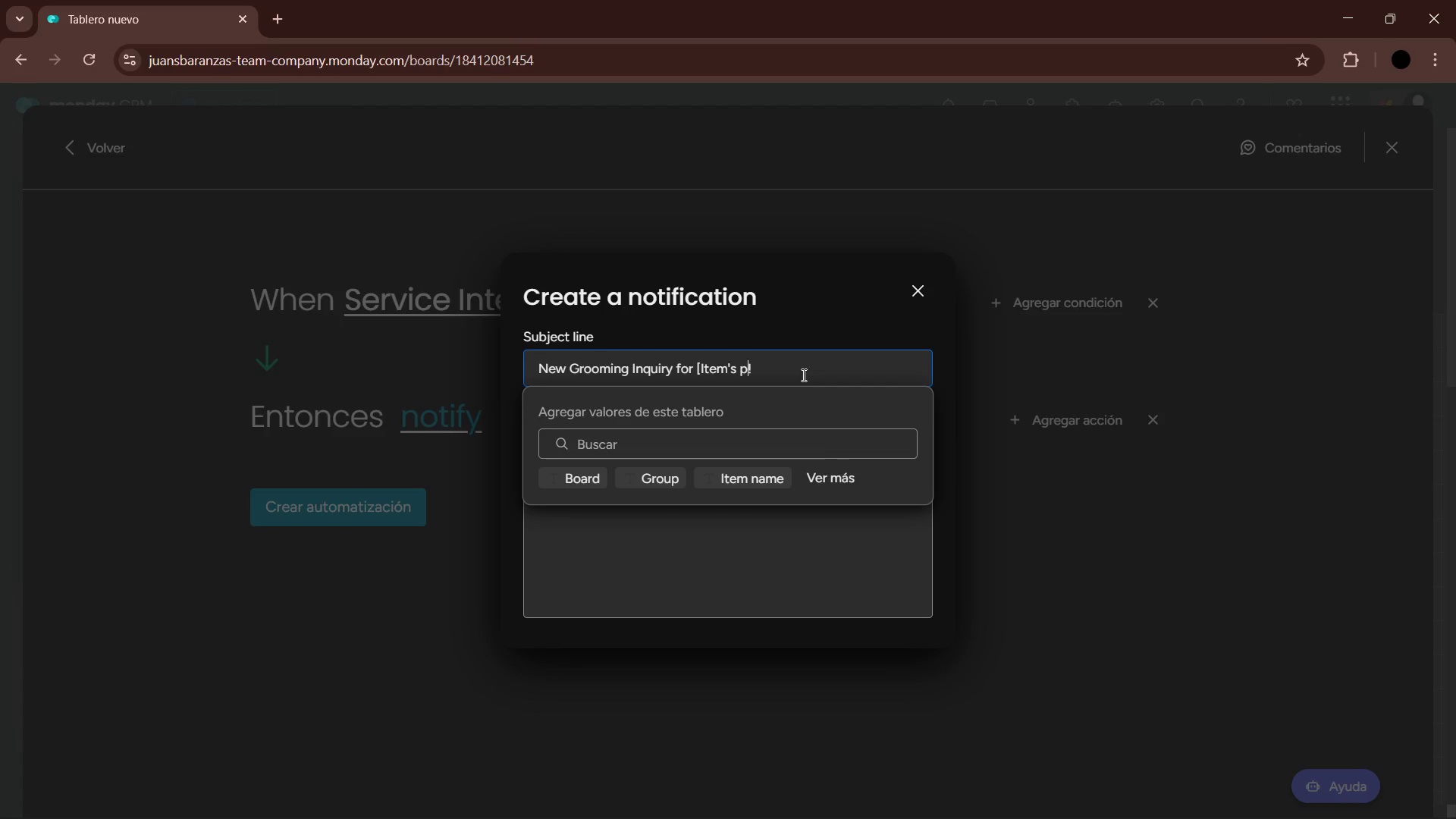 
key(Backspace)
 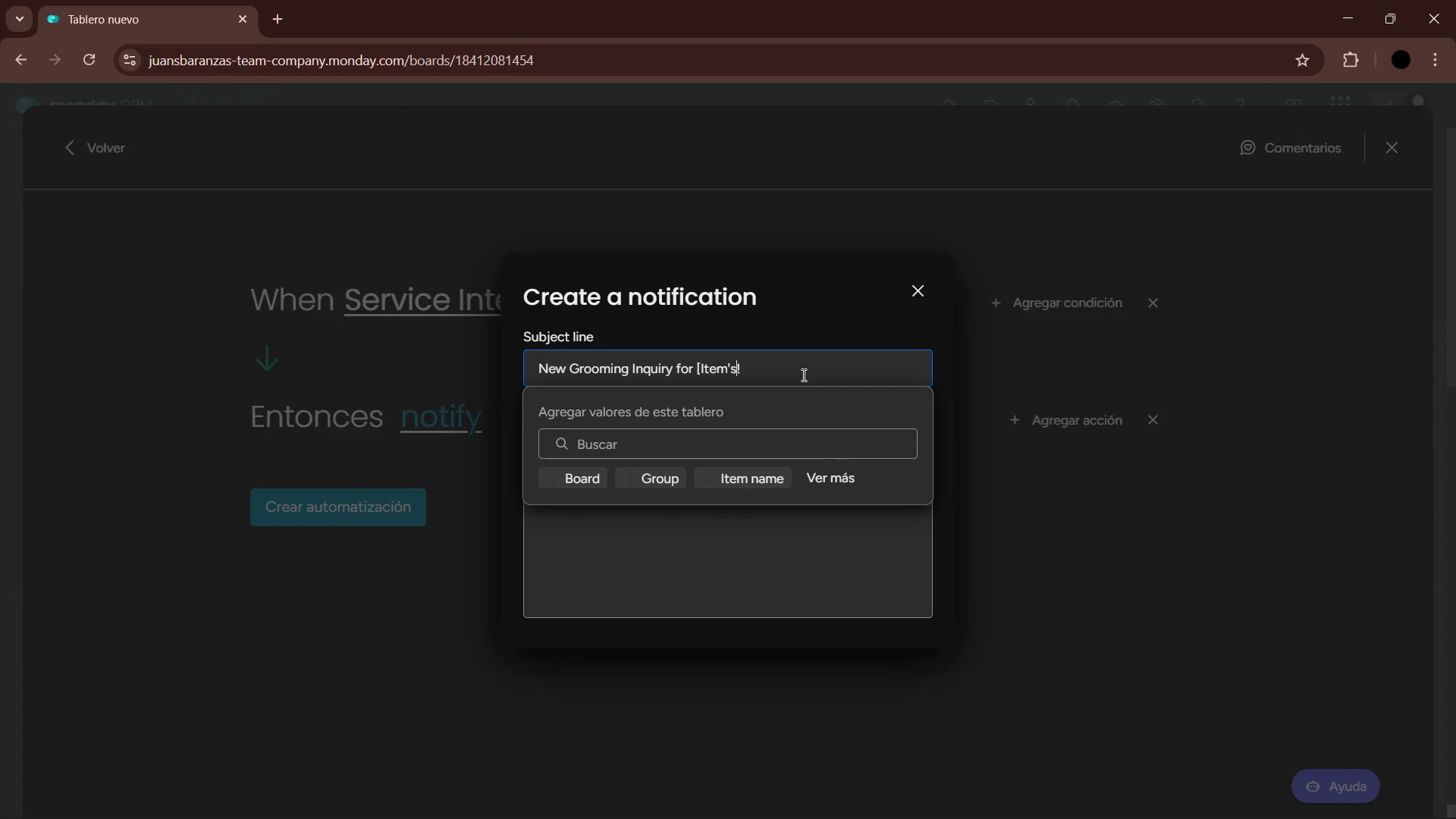 
key(Backspace)
 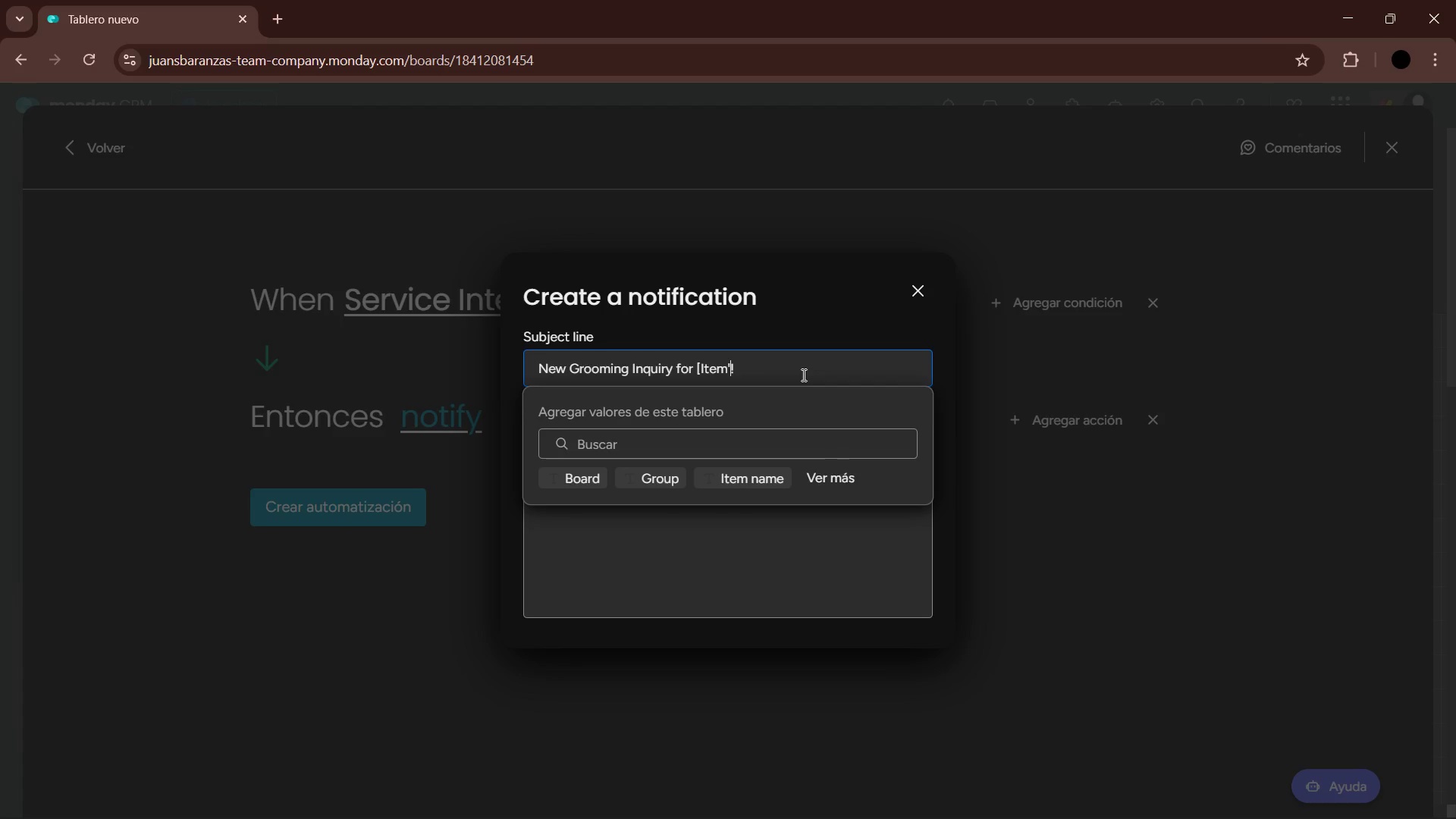 
key(Backspace)
 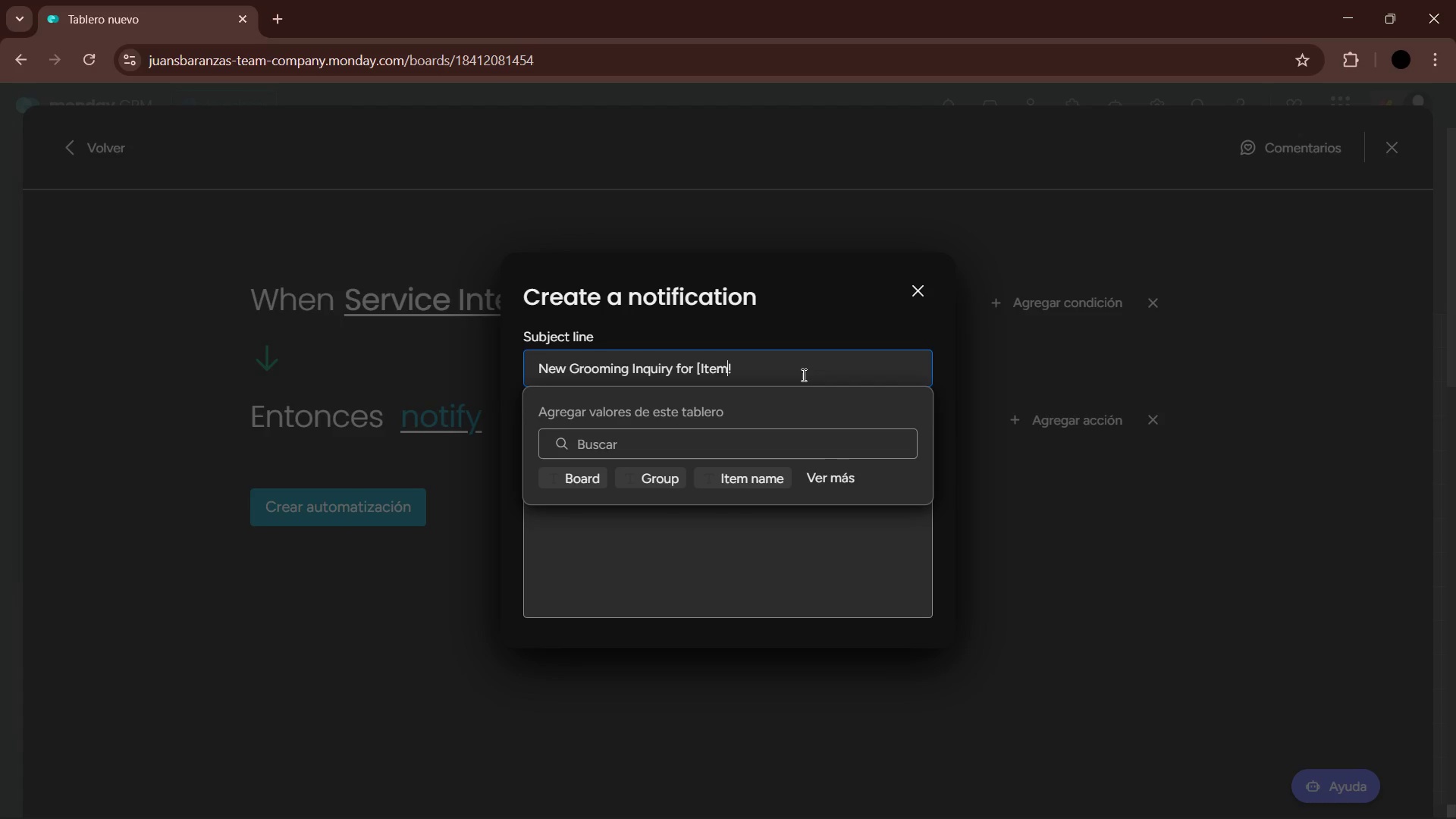 
key(Backspace)
 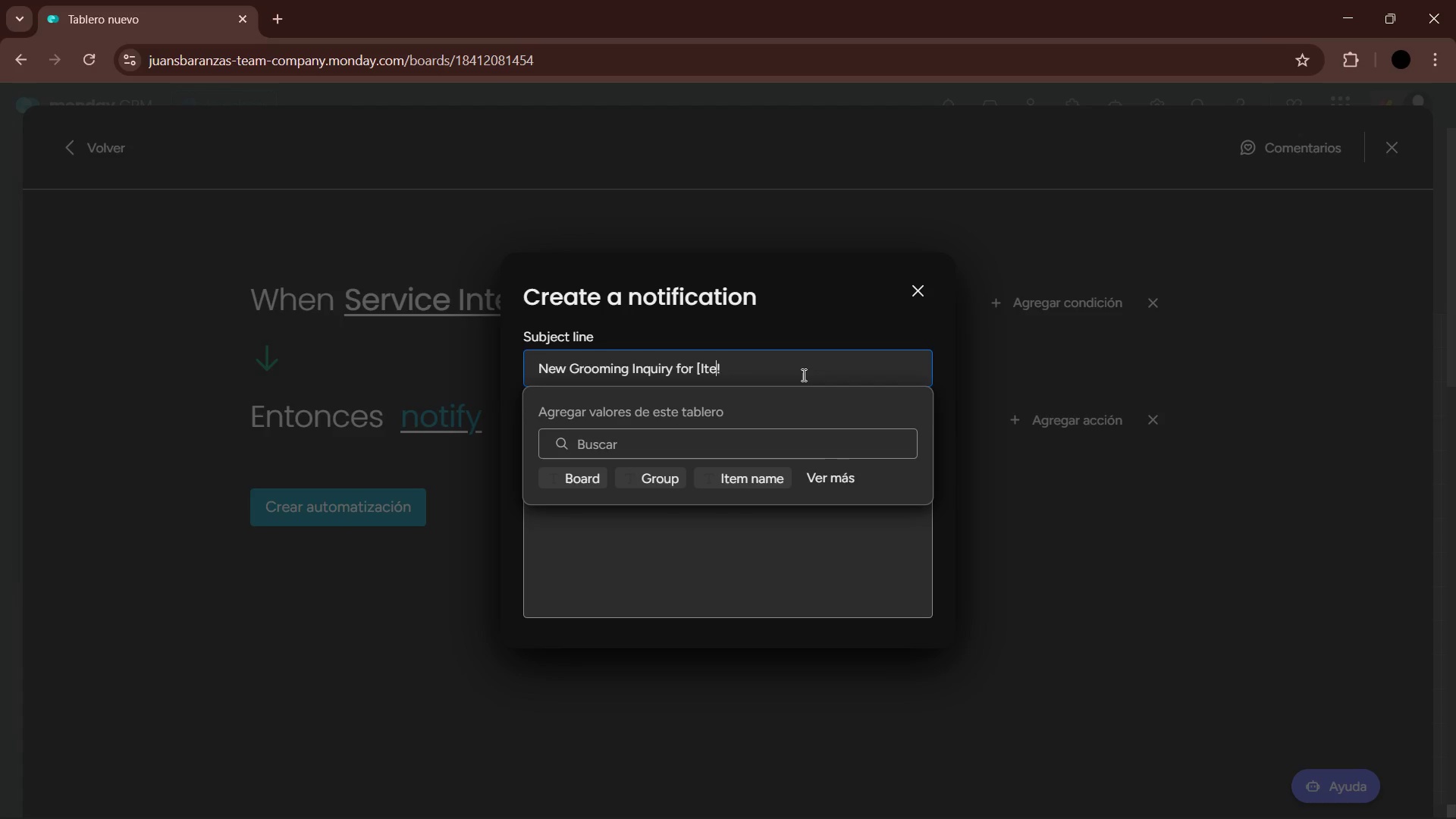 
key(Backspace)
 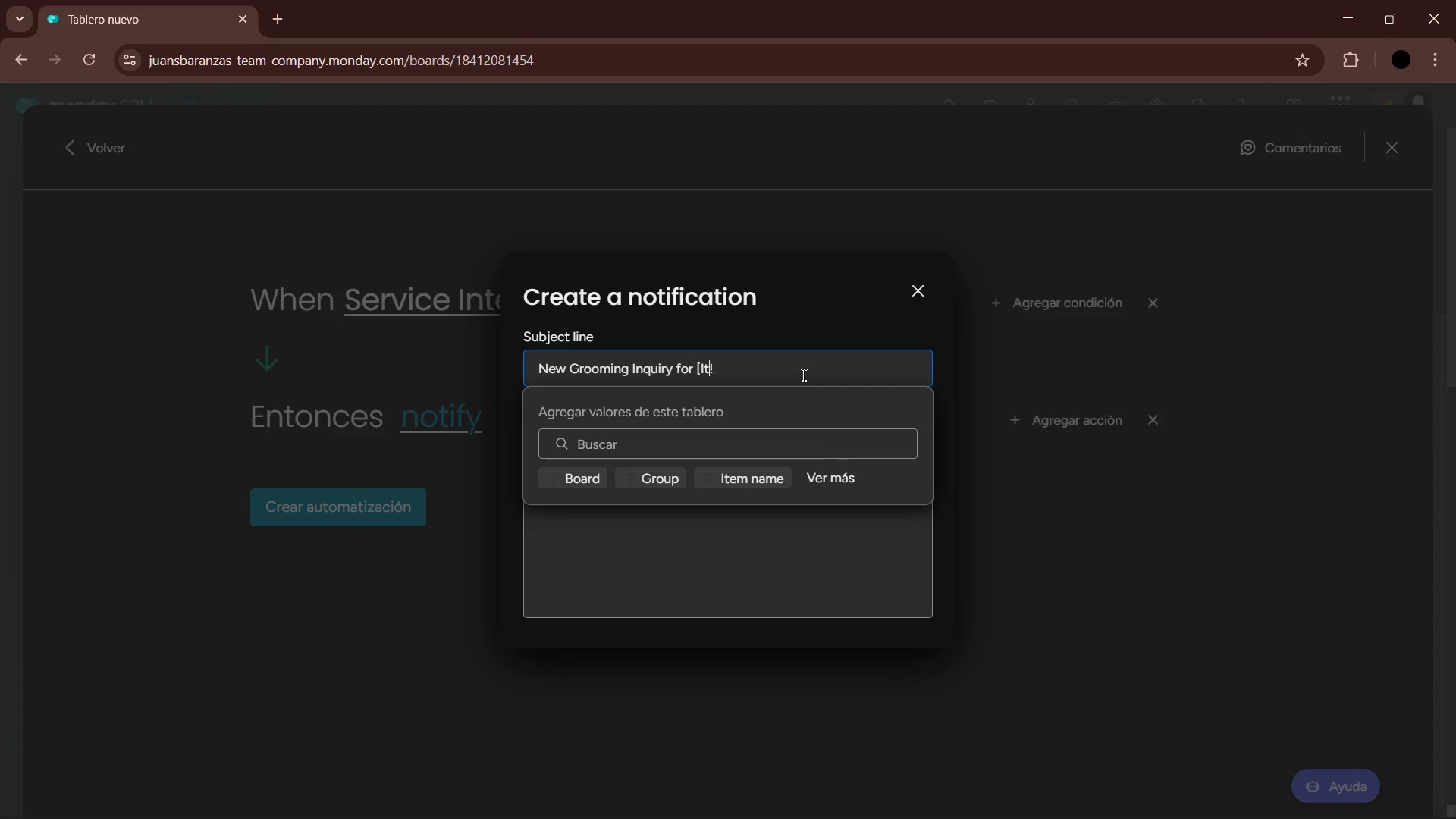 
key(Backspace)
 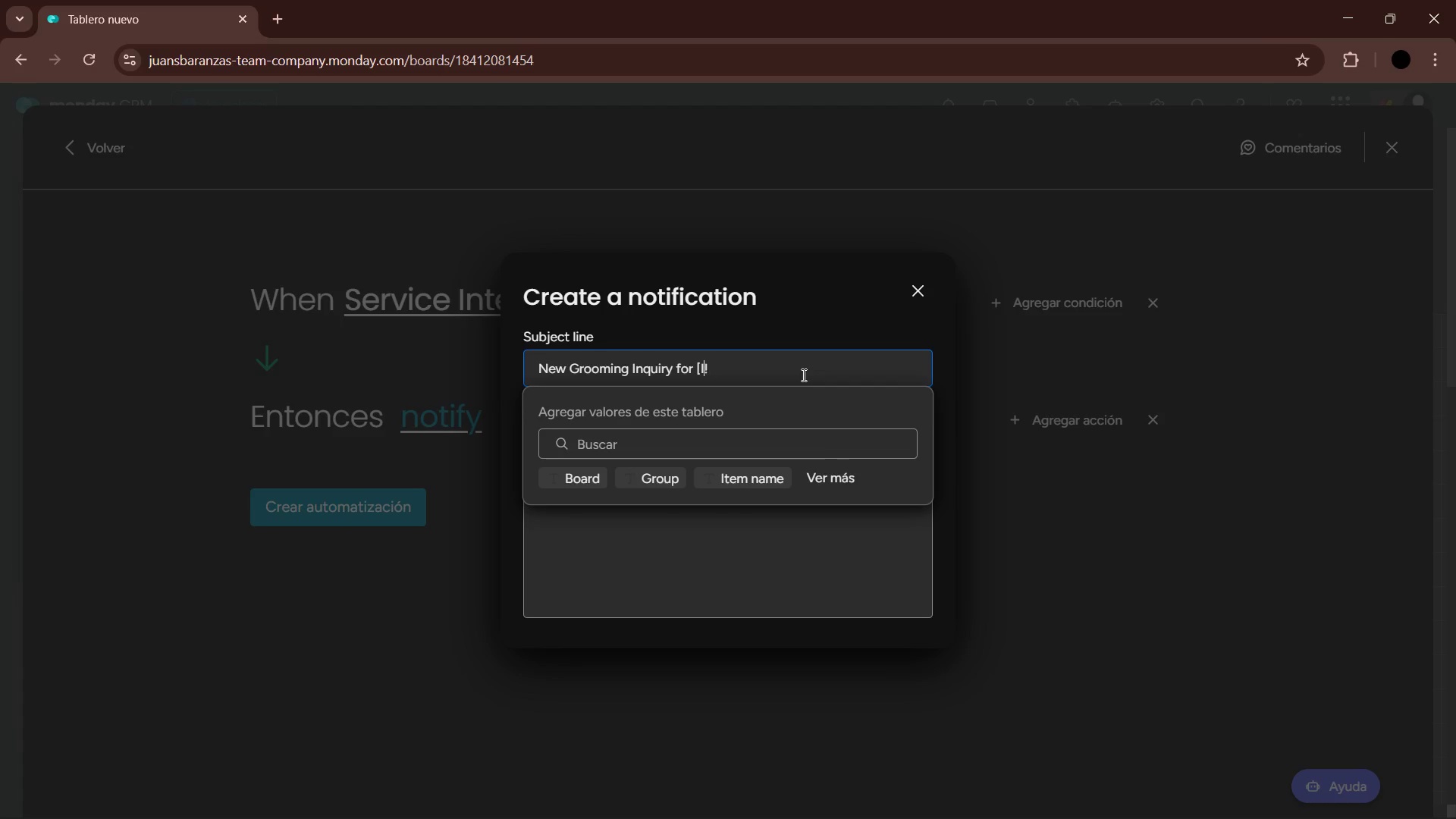 
key(Backspace)
 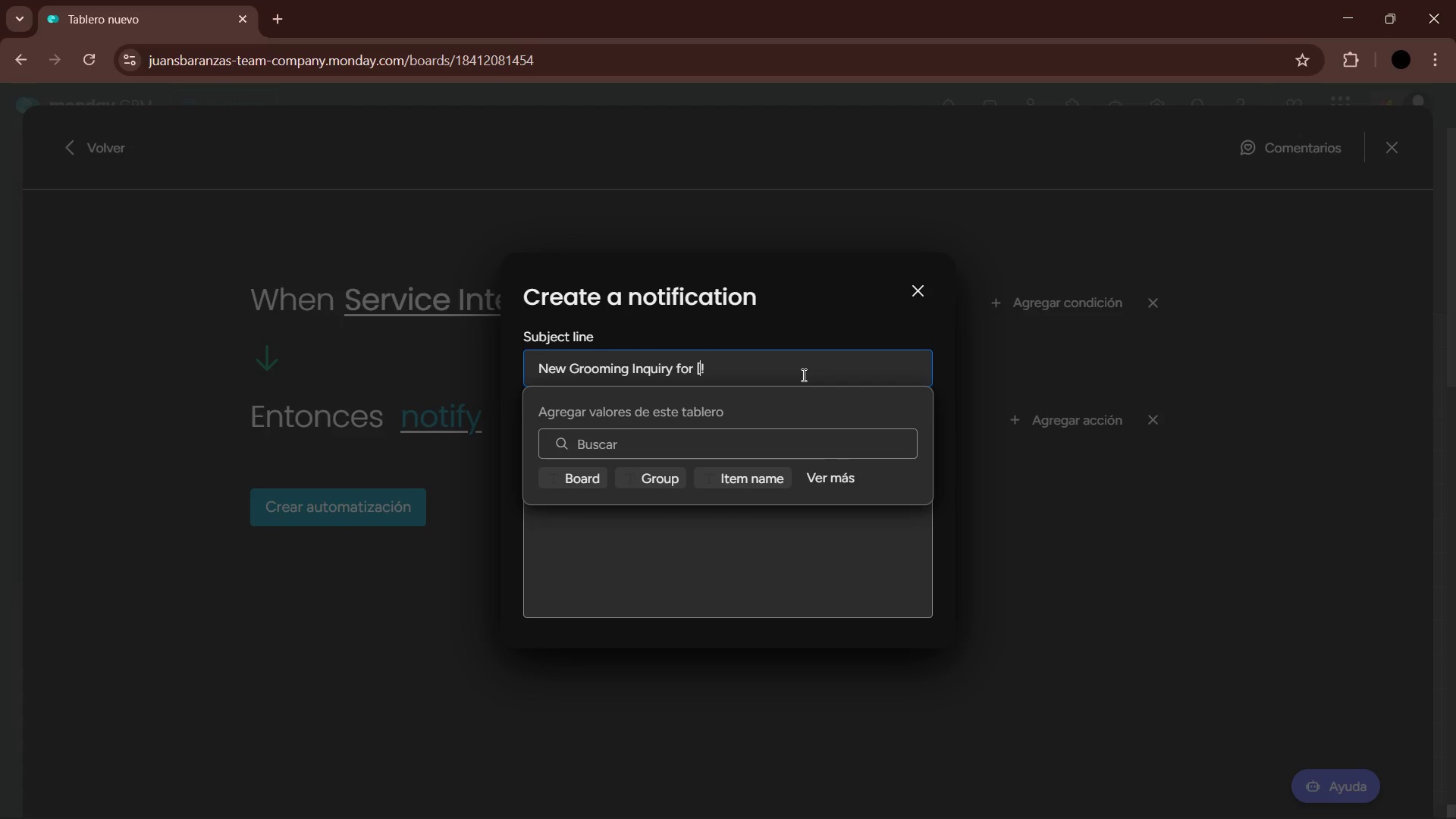 
key(Backspace)
 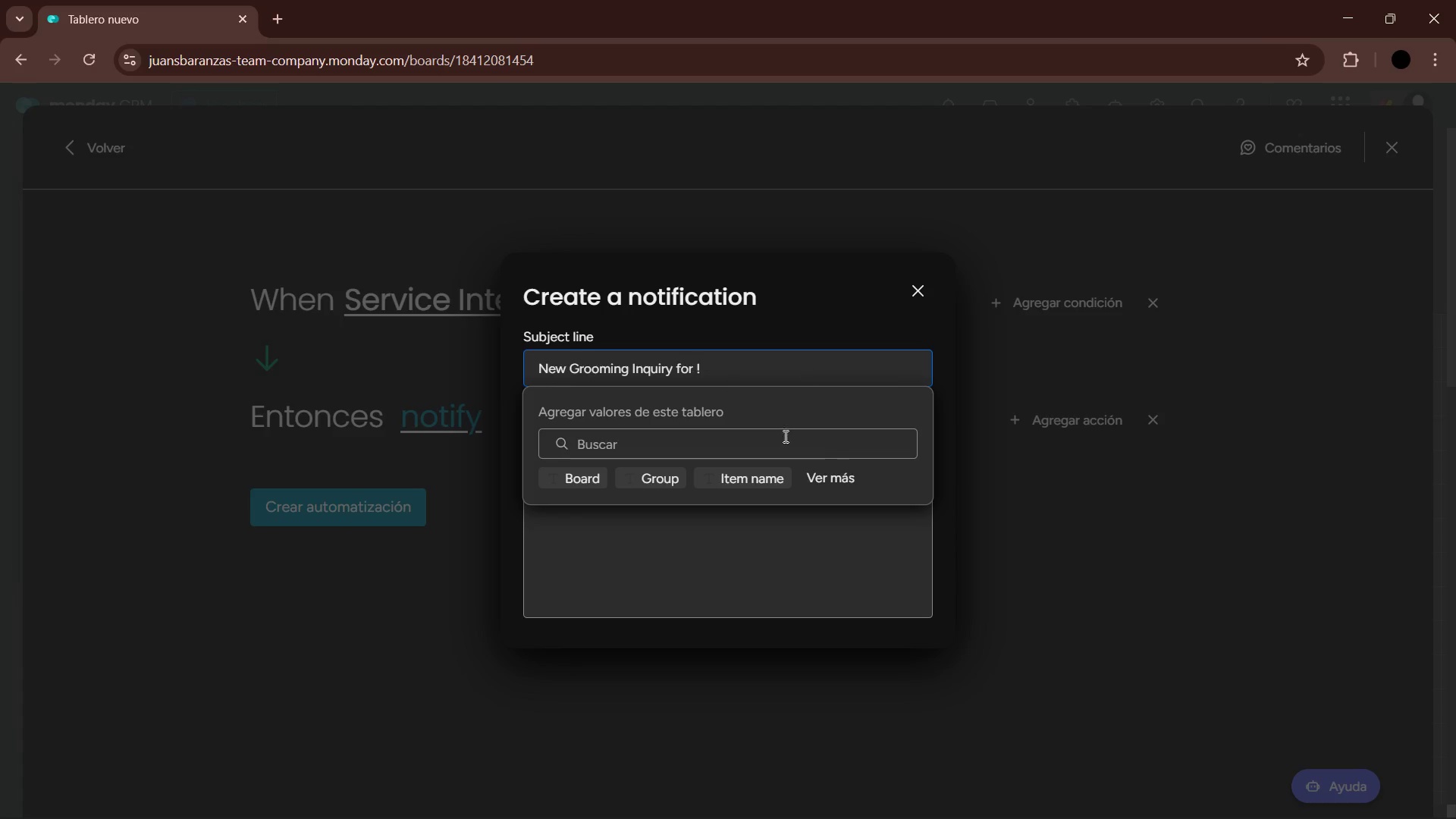 
left_click([853, 470])
 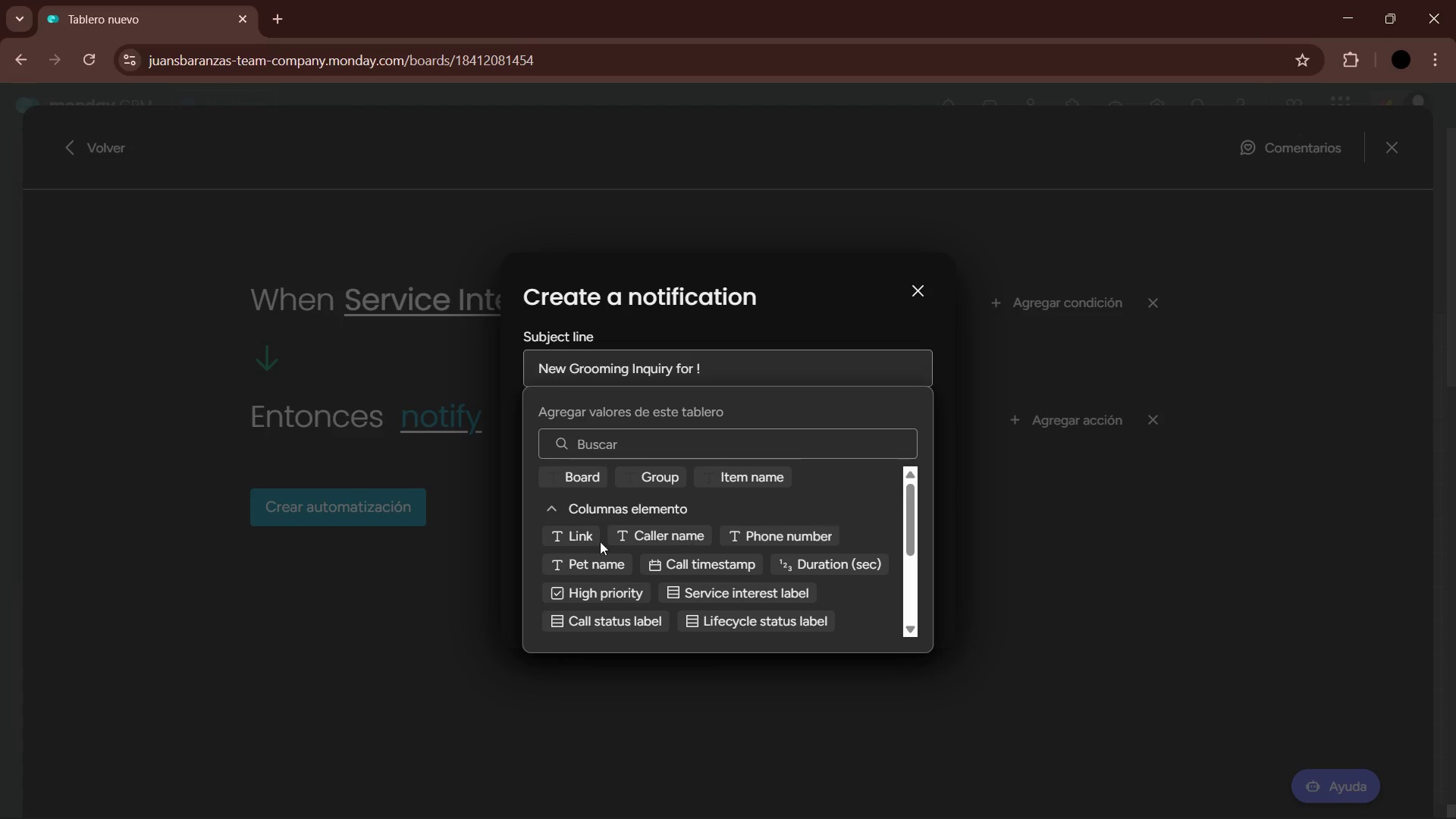 
left_click([605, 569])
 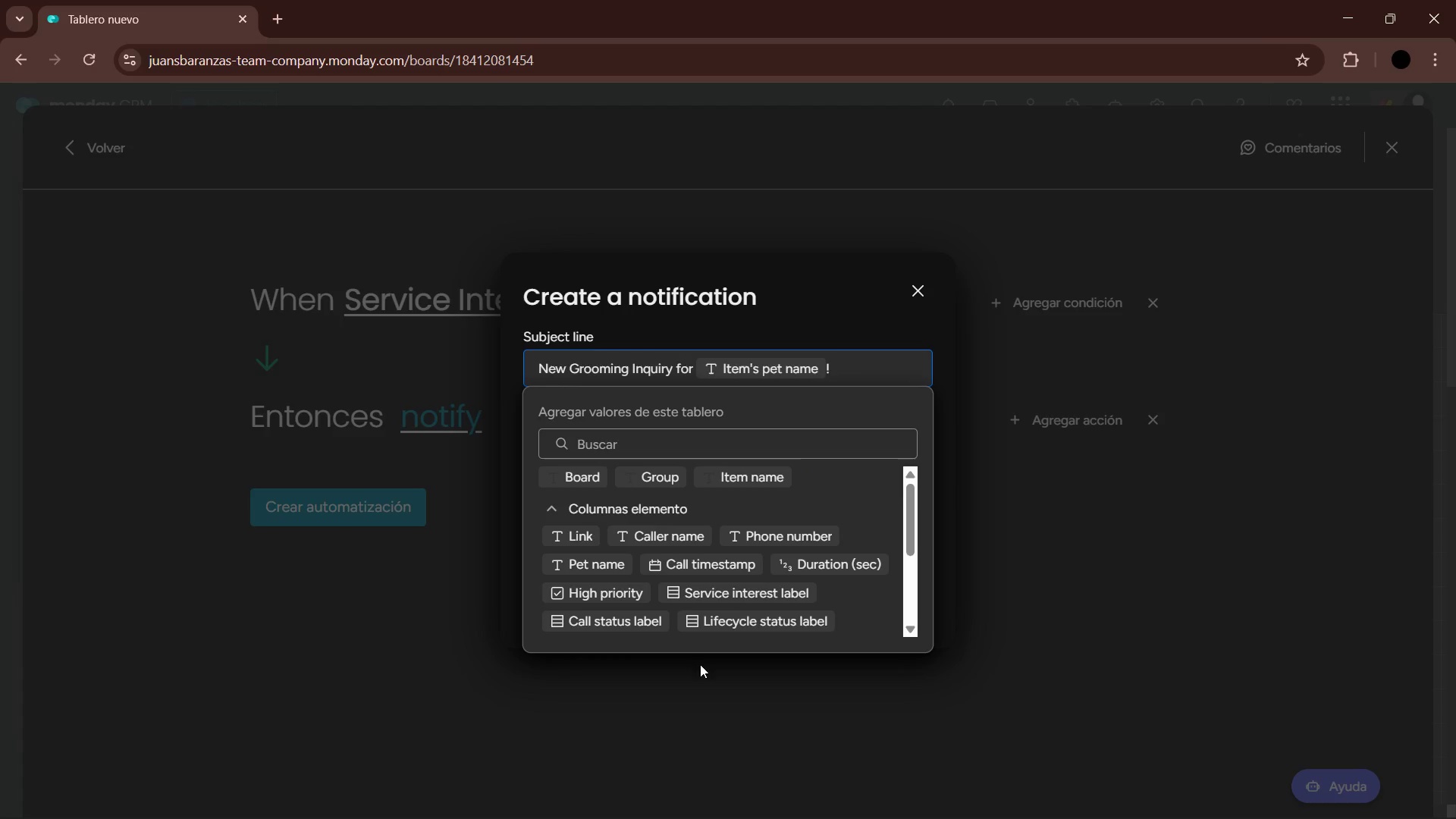 
left_click([488, 552])
 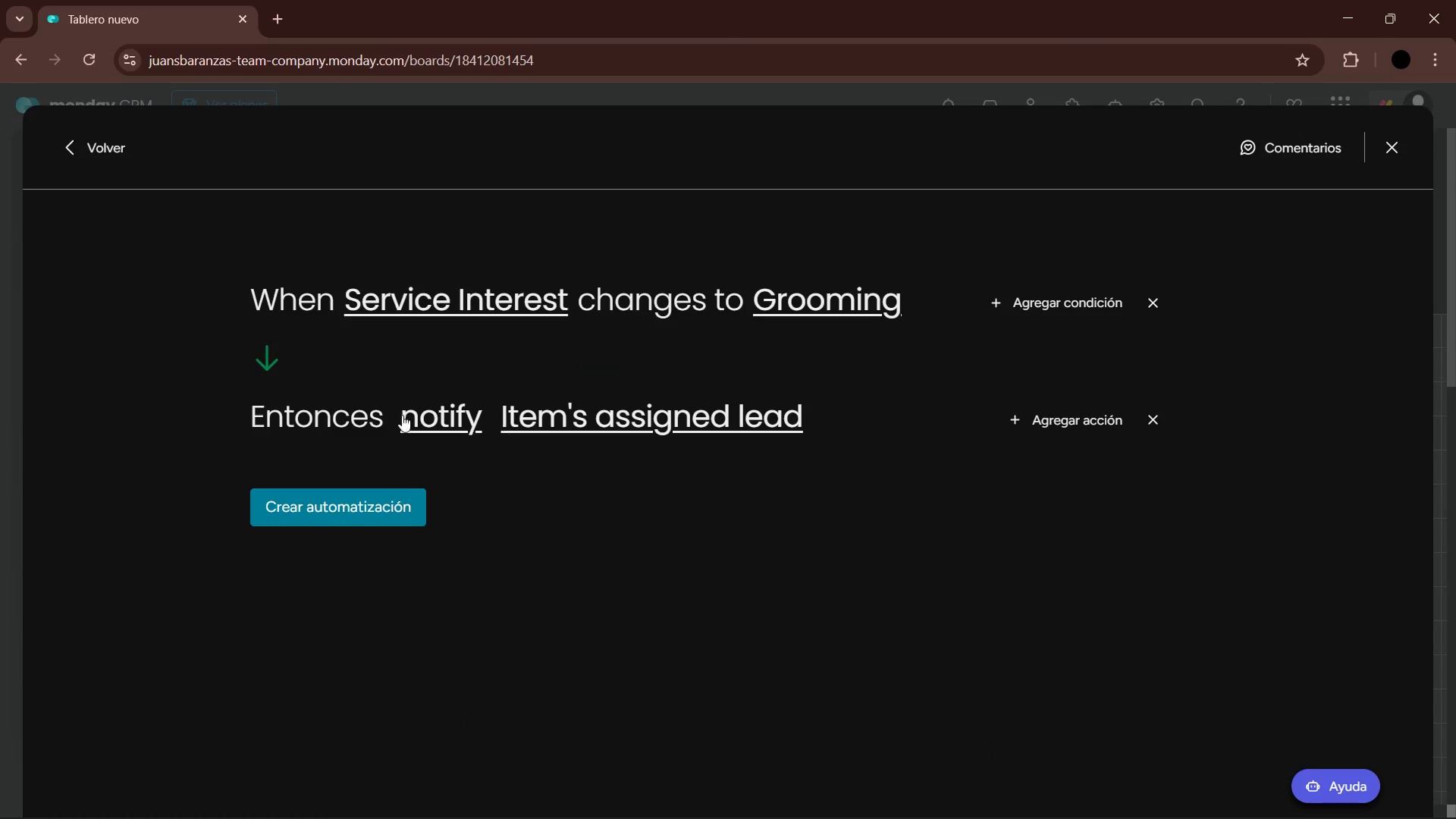 
left_click([463, 418])
 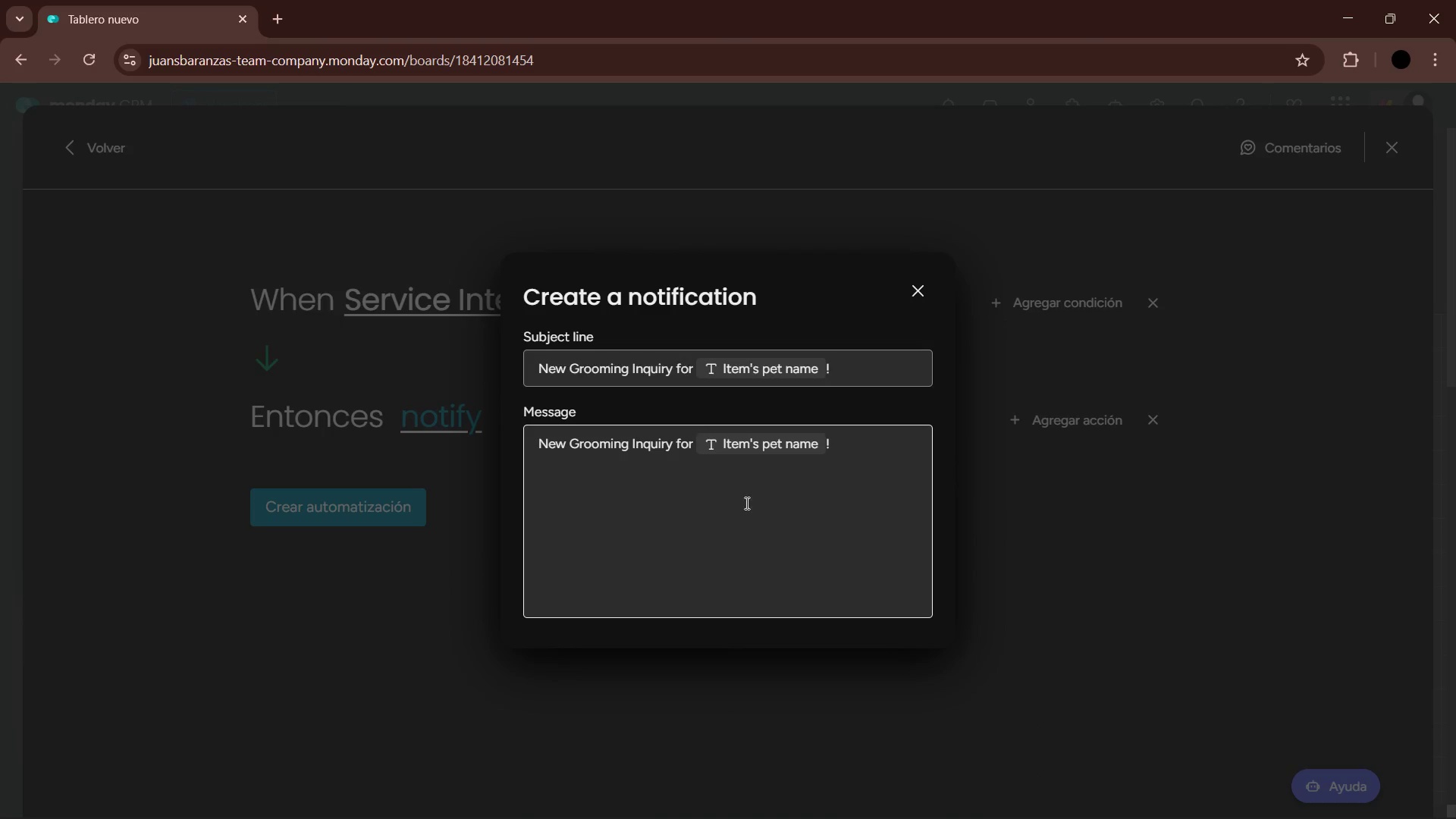 
left_click([867, 465])
 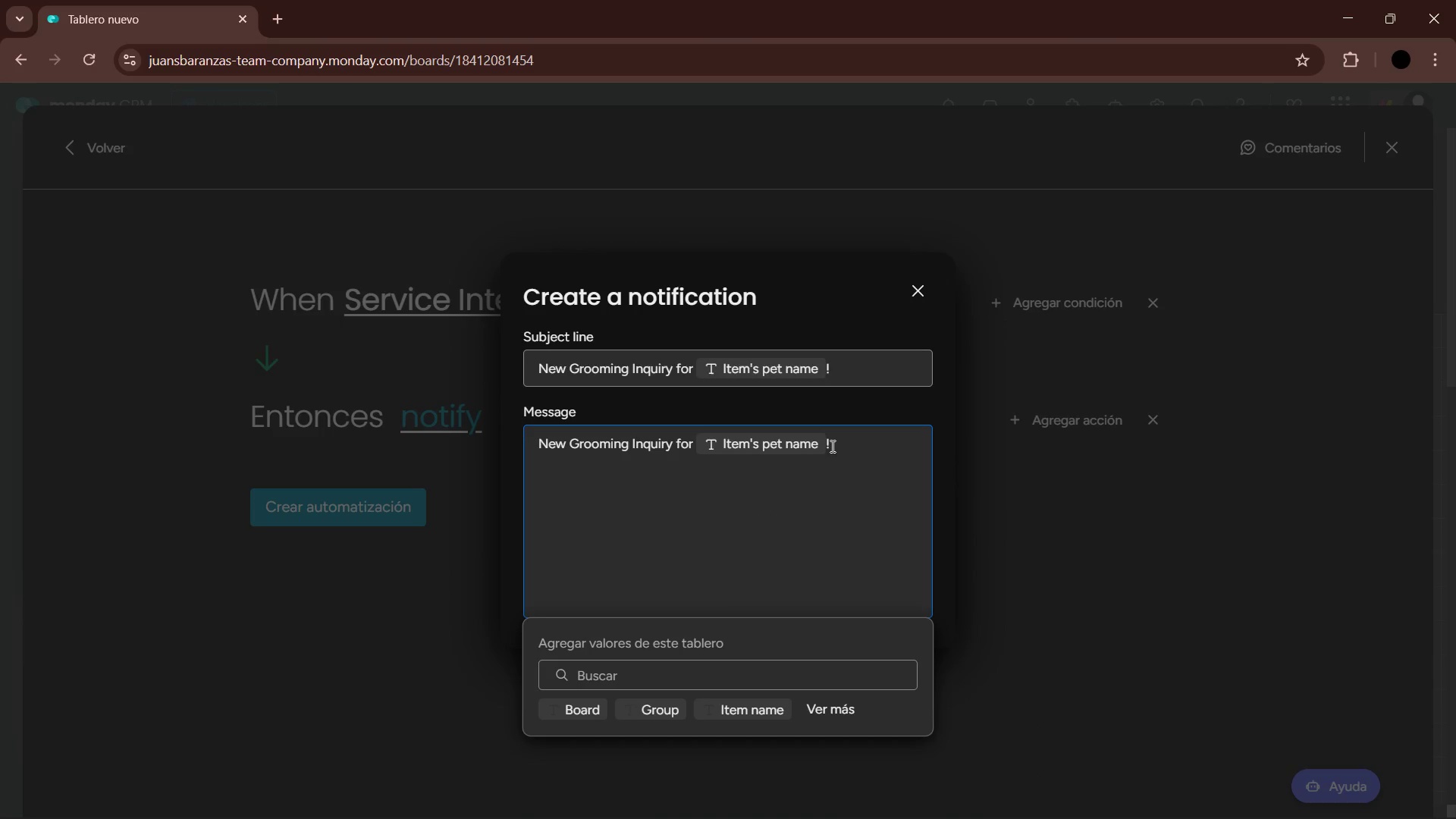 
left_click_drag(start_coordinate=[837, 445], to_coordinate=[467, 436])
 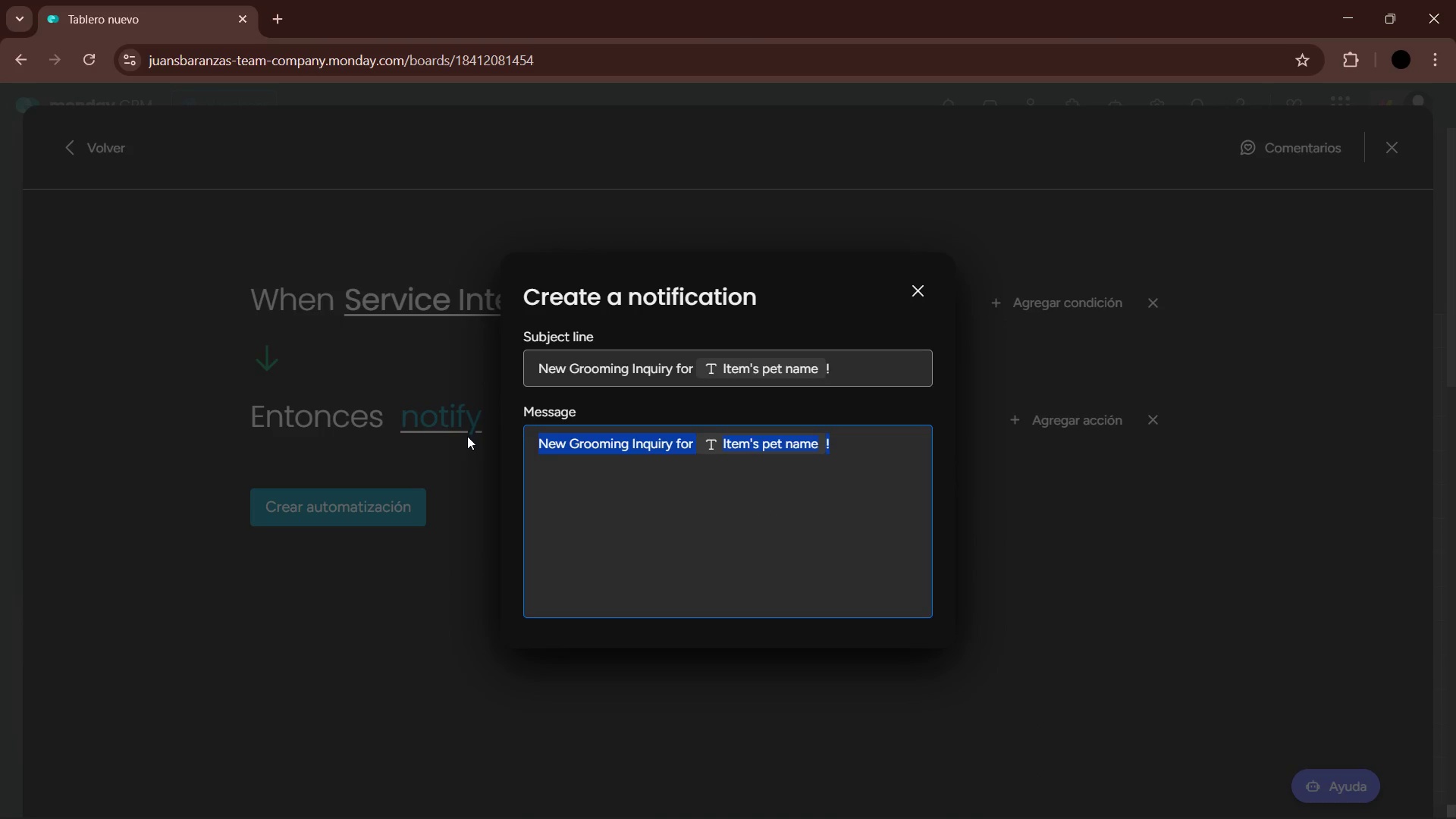 
key(Backspace)
type(Caller> )
 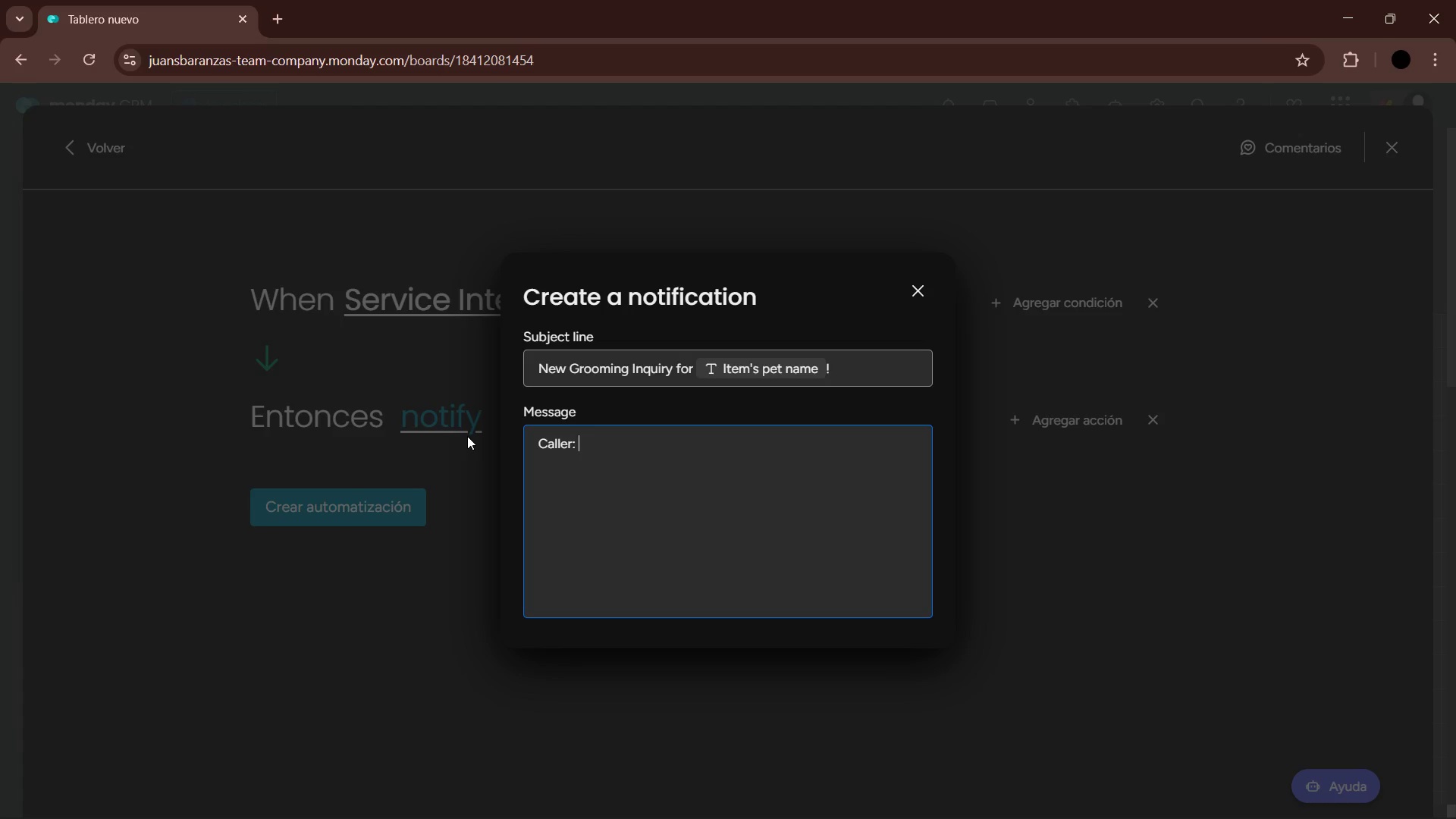 
left_click([573, 444])
 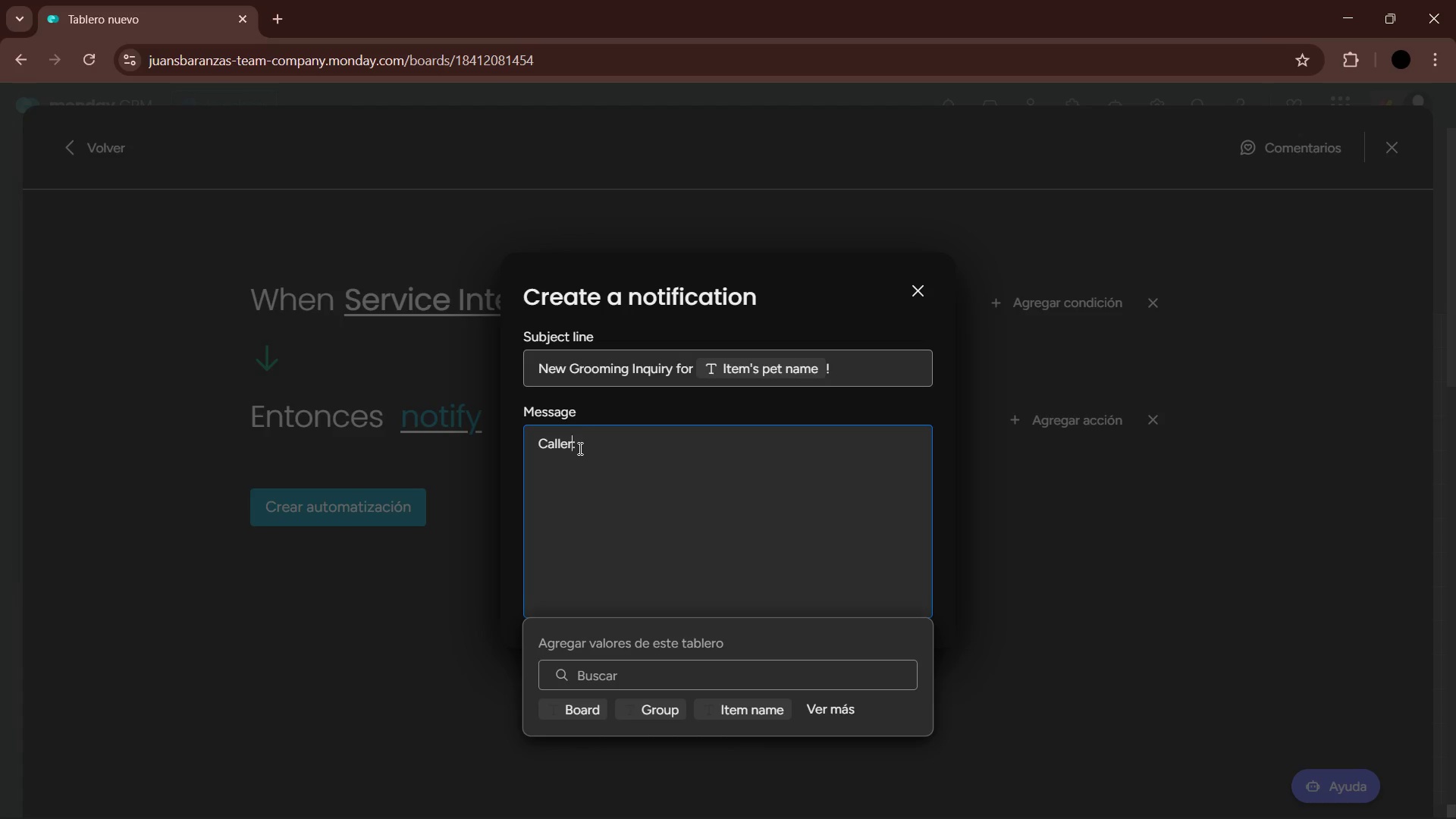 
left_click([582, 448])
 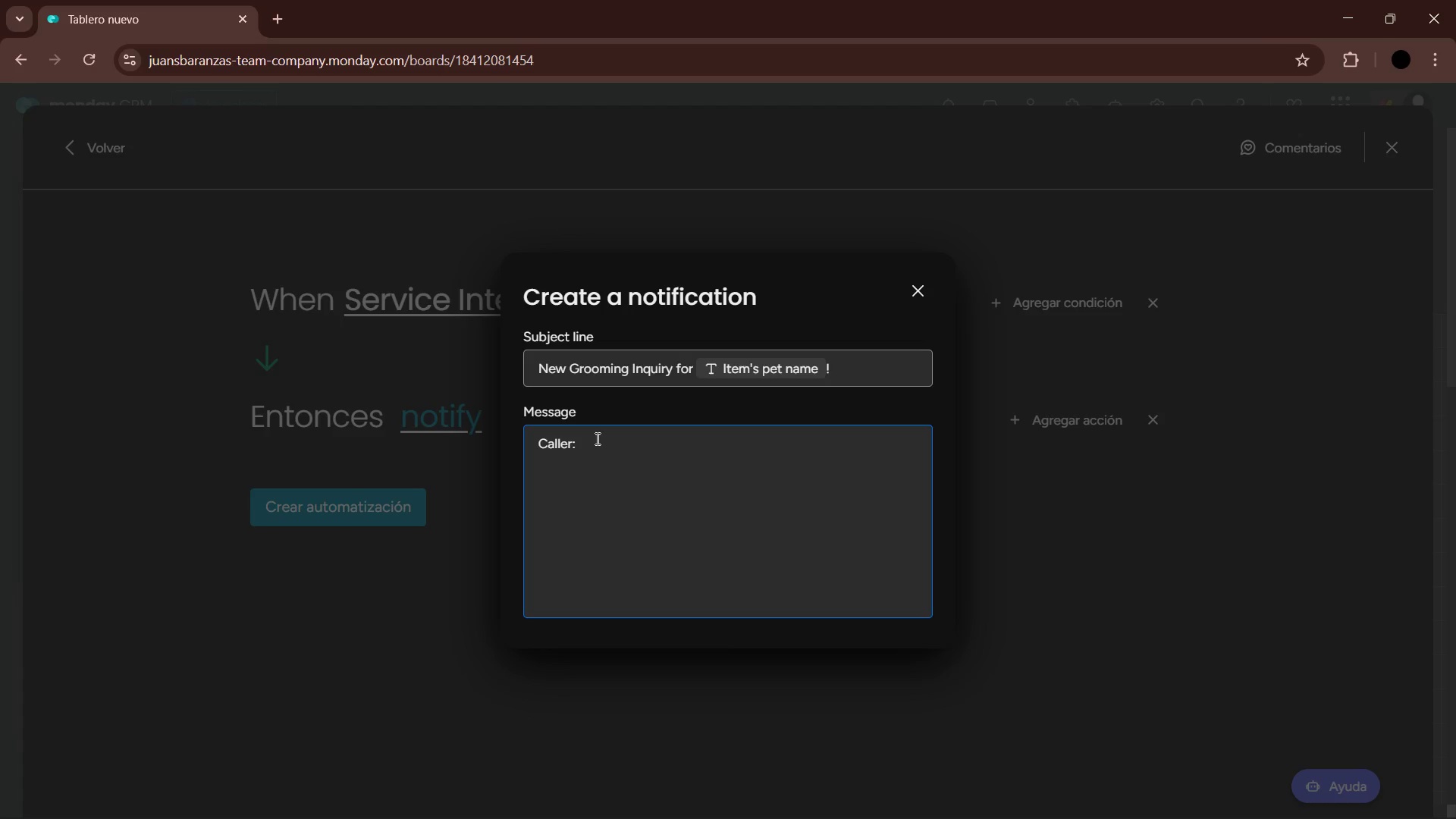 
left_click([583, 444])
 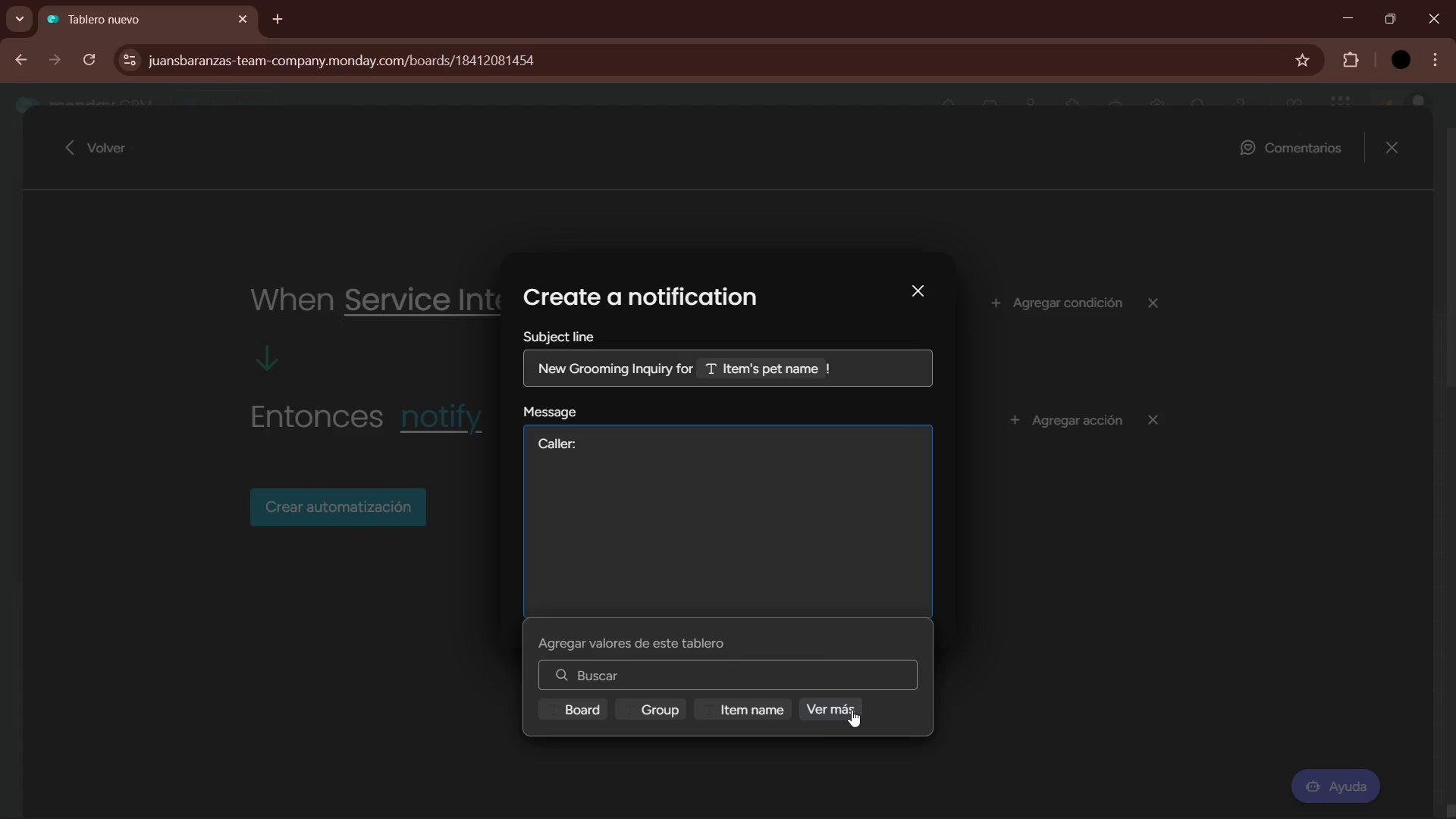 
left_click([833, 711])
 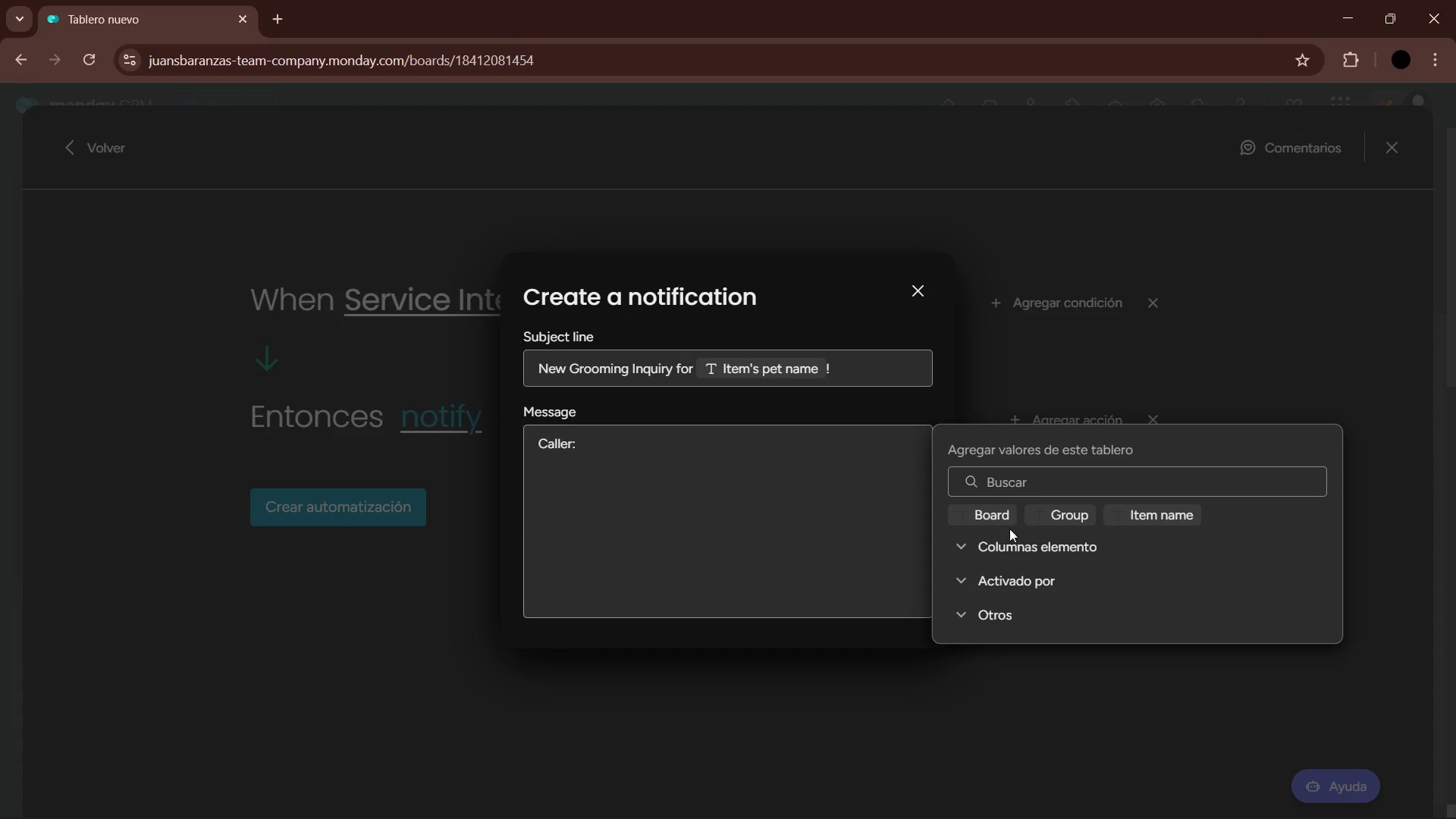 
left_click([1019, 538])
 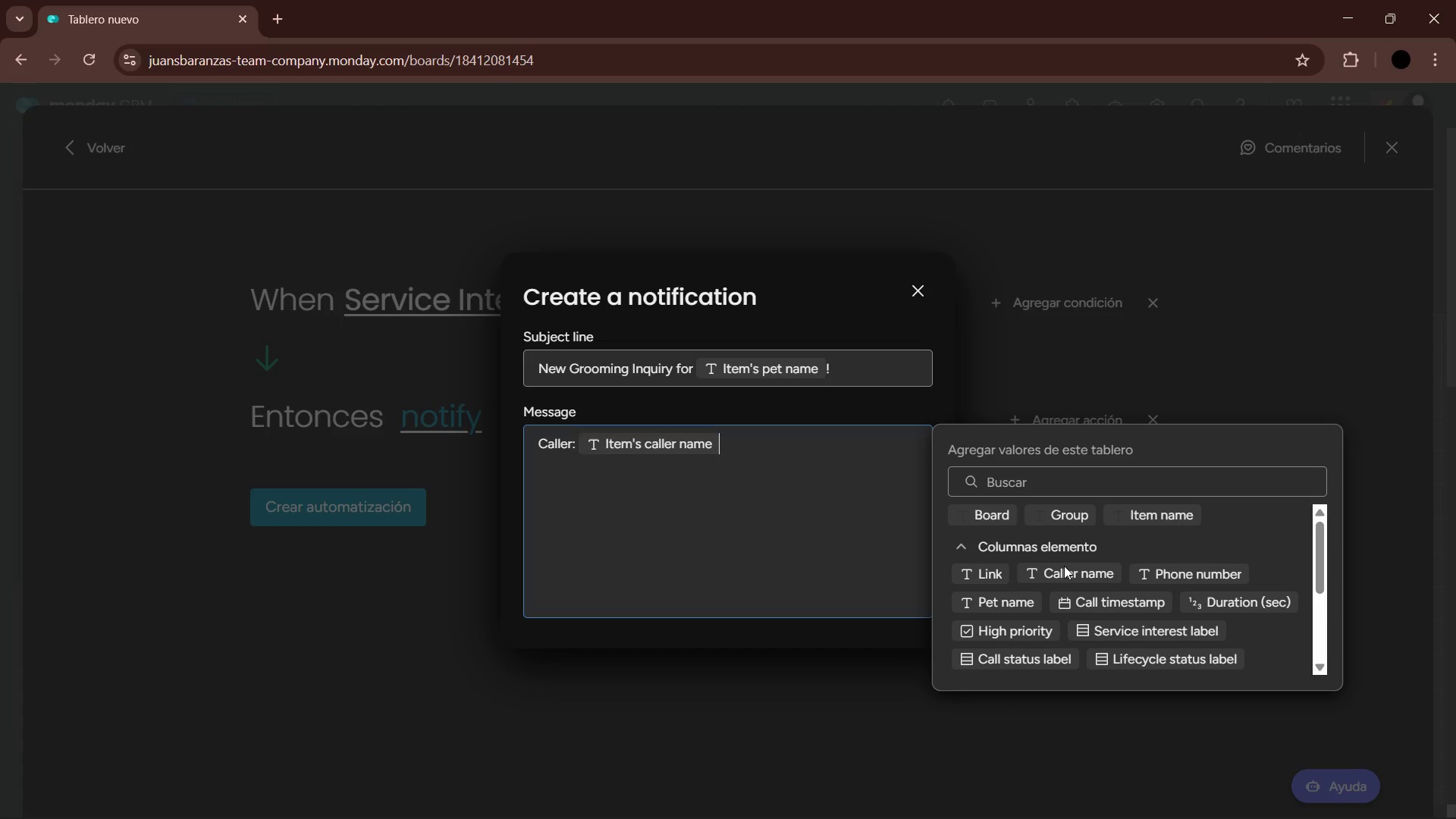 
left_click([811, 446])
 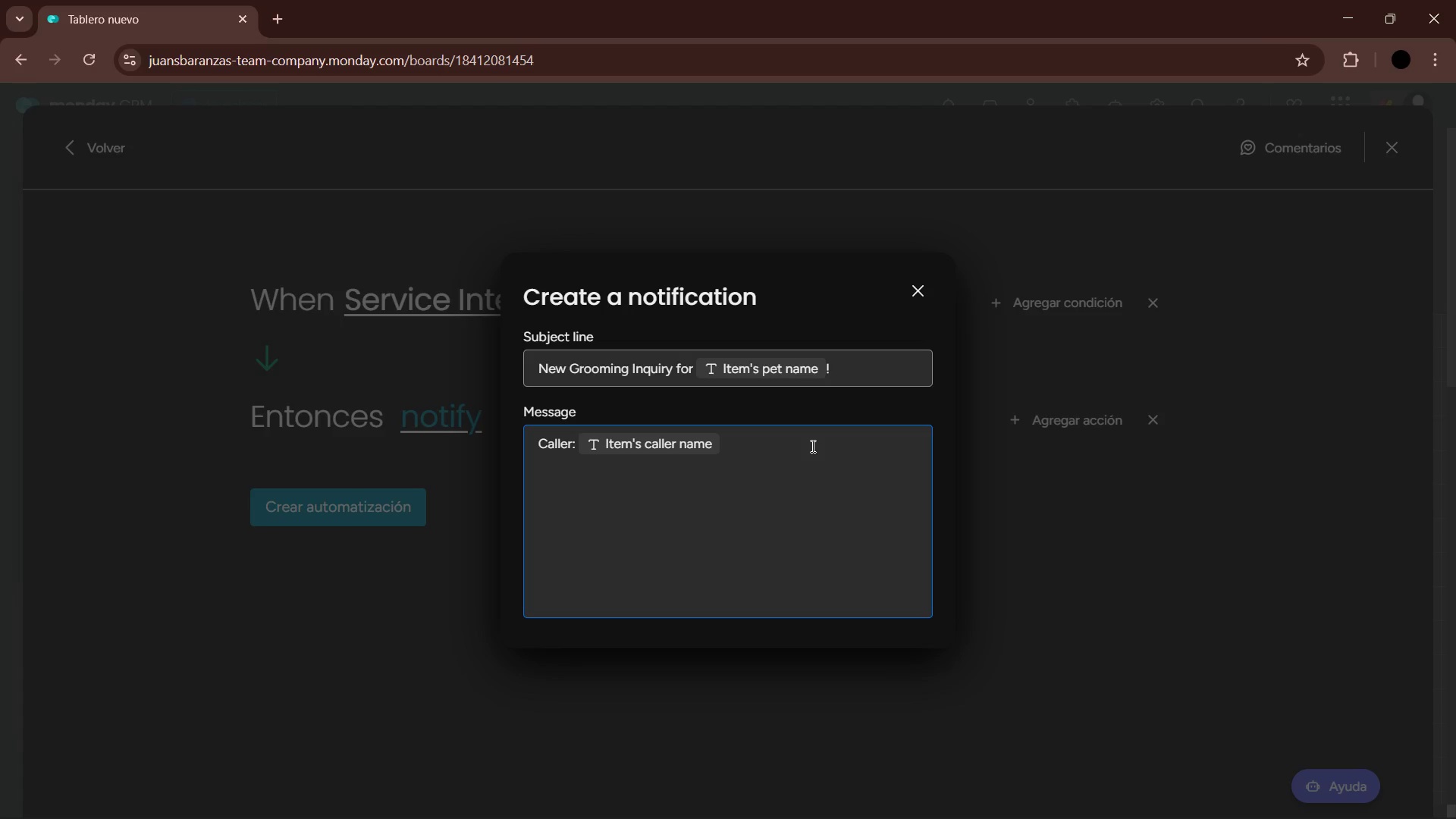 
type(. Please review the details and call back if necessary. Link to recording> )
 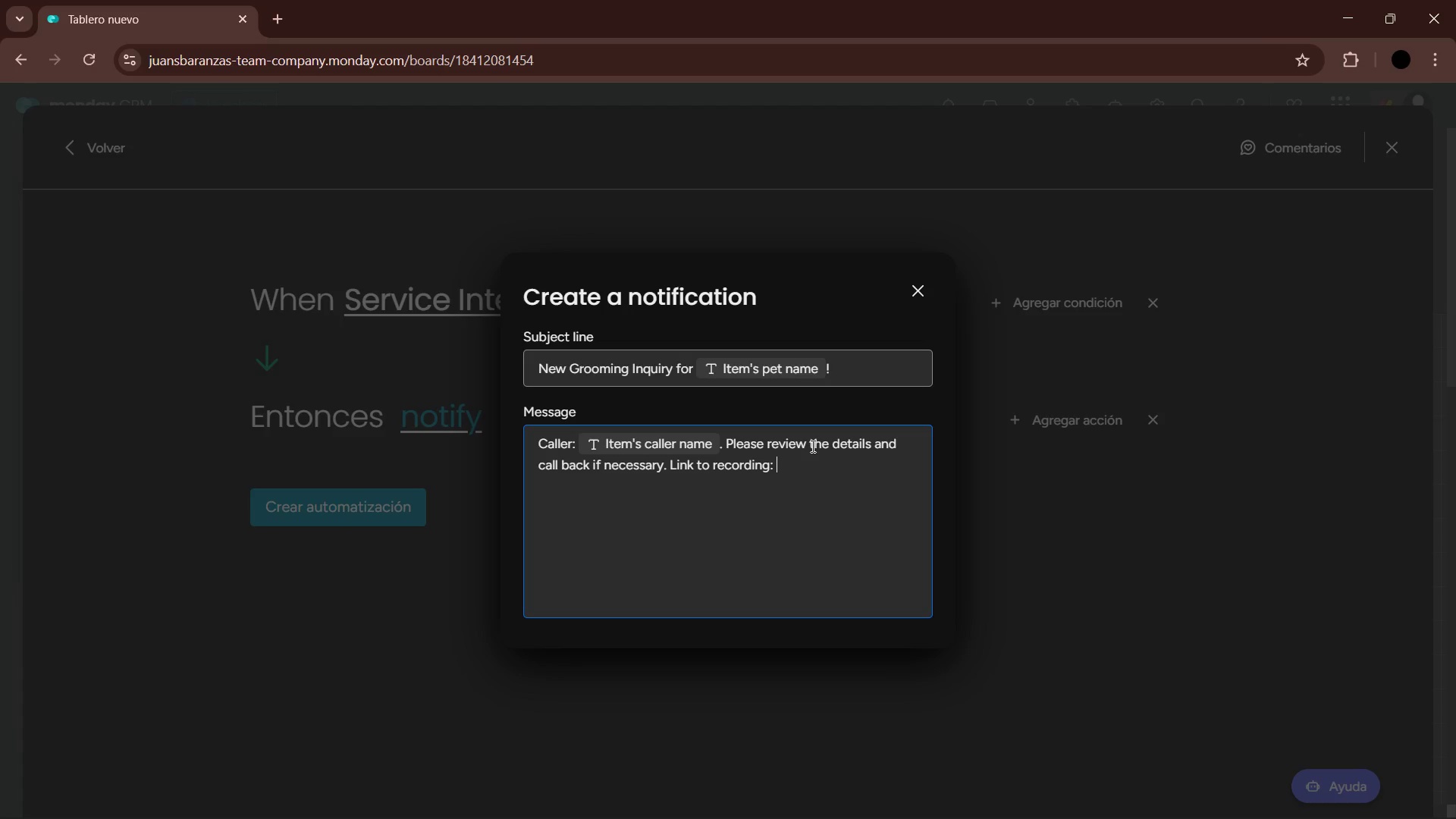 
left_click([789, 467])
 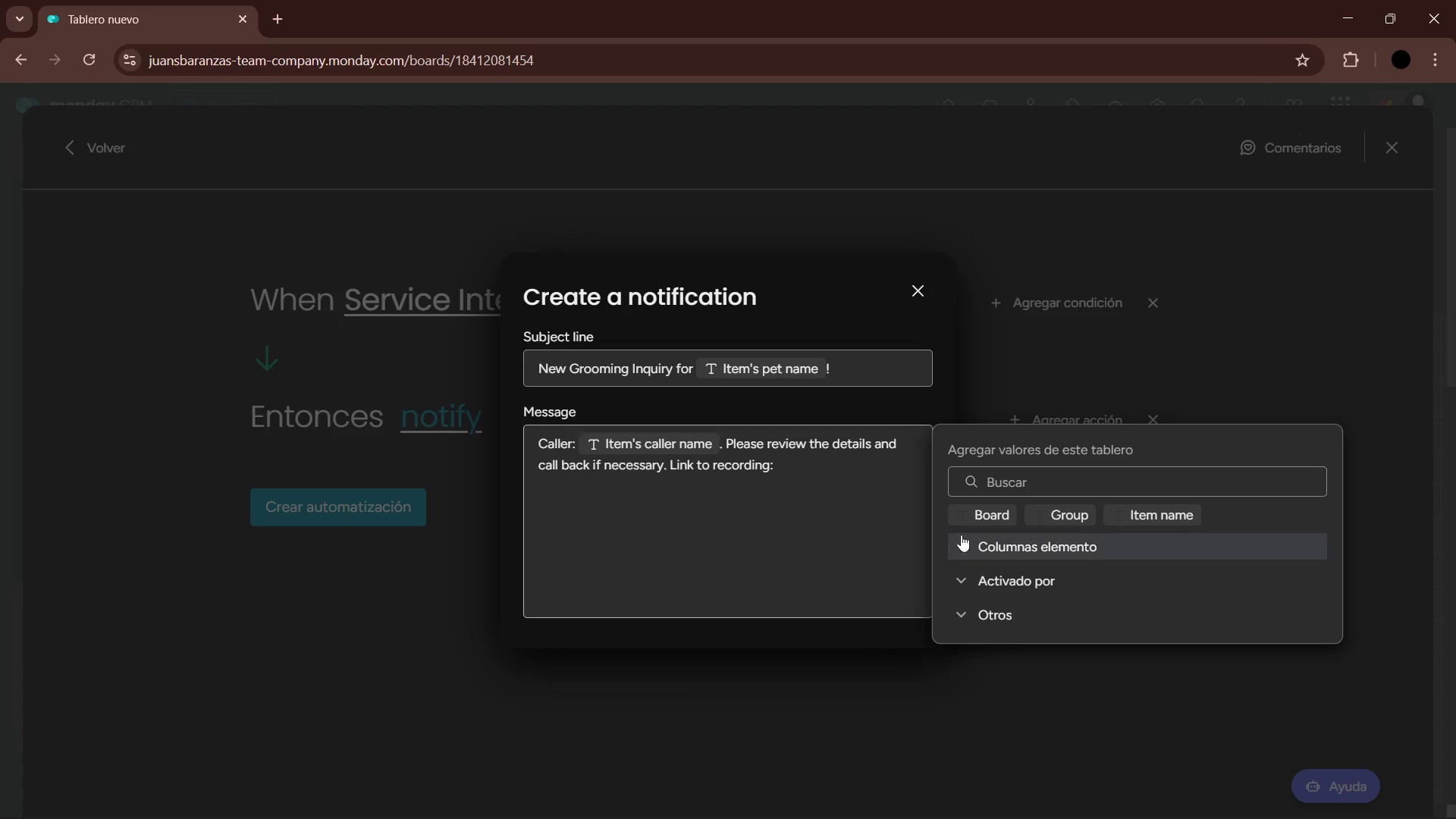 
left_click([1014, 539])
 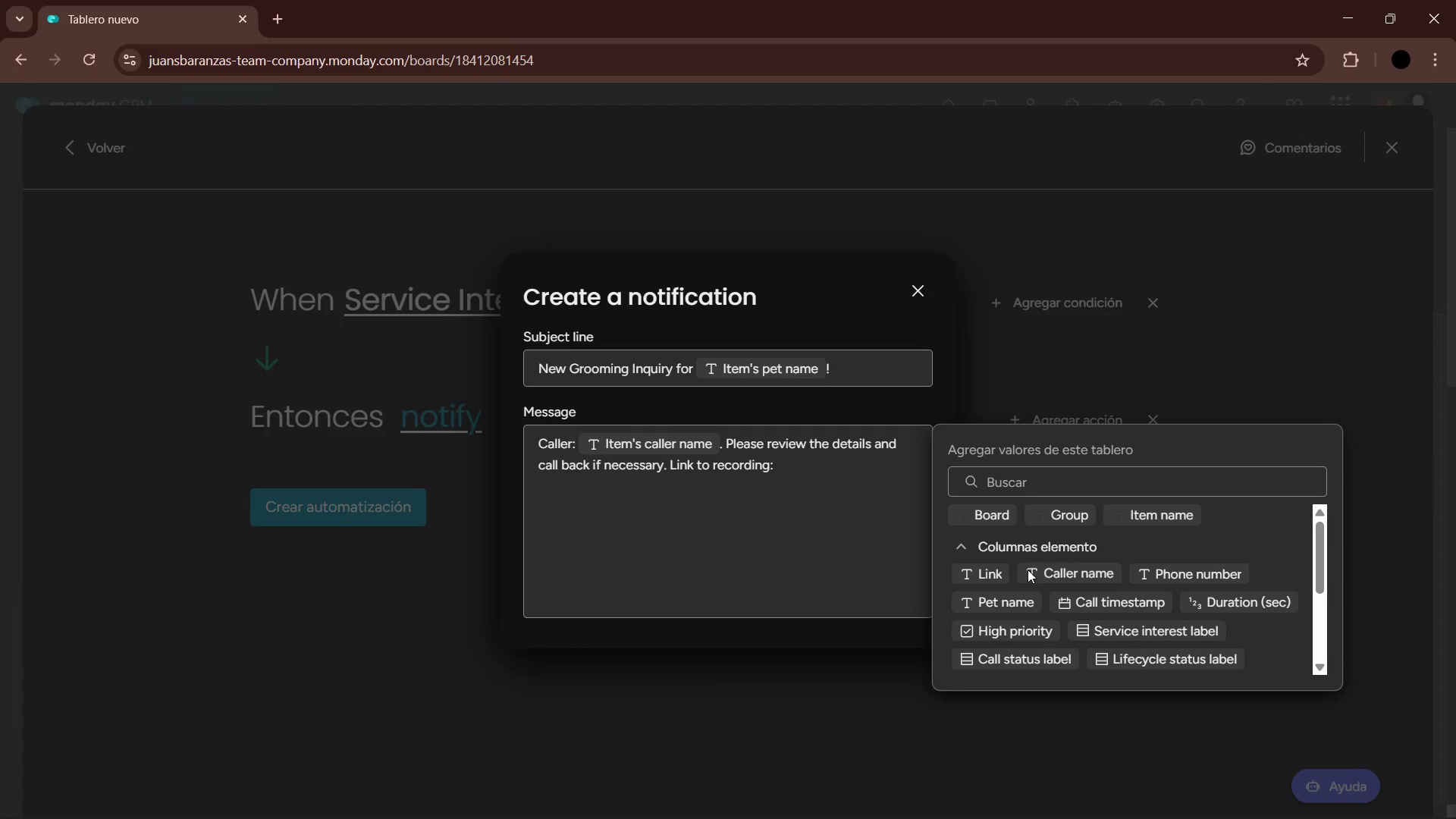 
scroll: coordinate [1114, 606], scroll_direction: down, amount: 3.0
 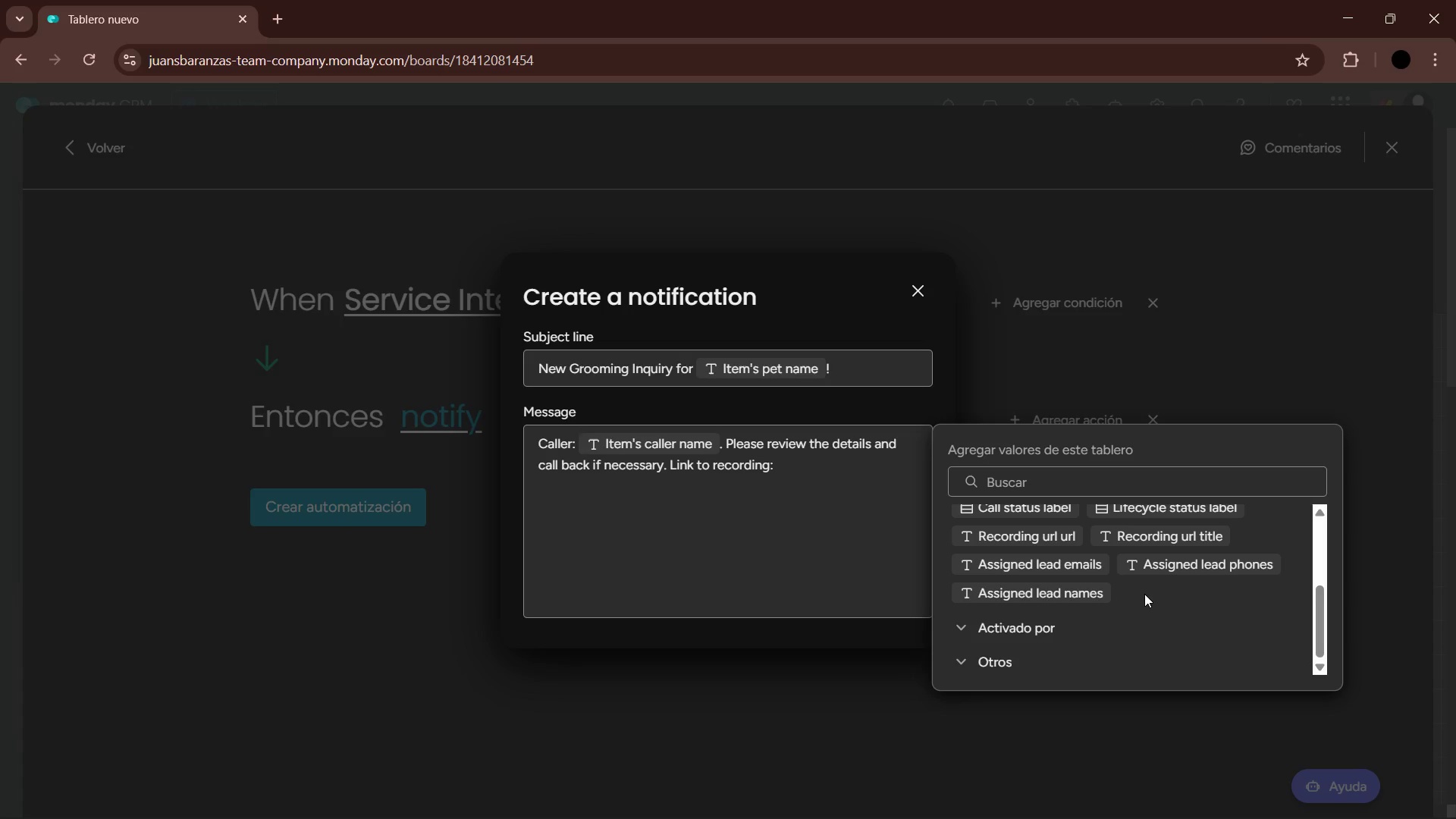 
scroll: coordinate [1094, 618], scroll_direction: none, amount: 0.0
 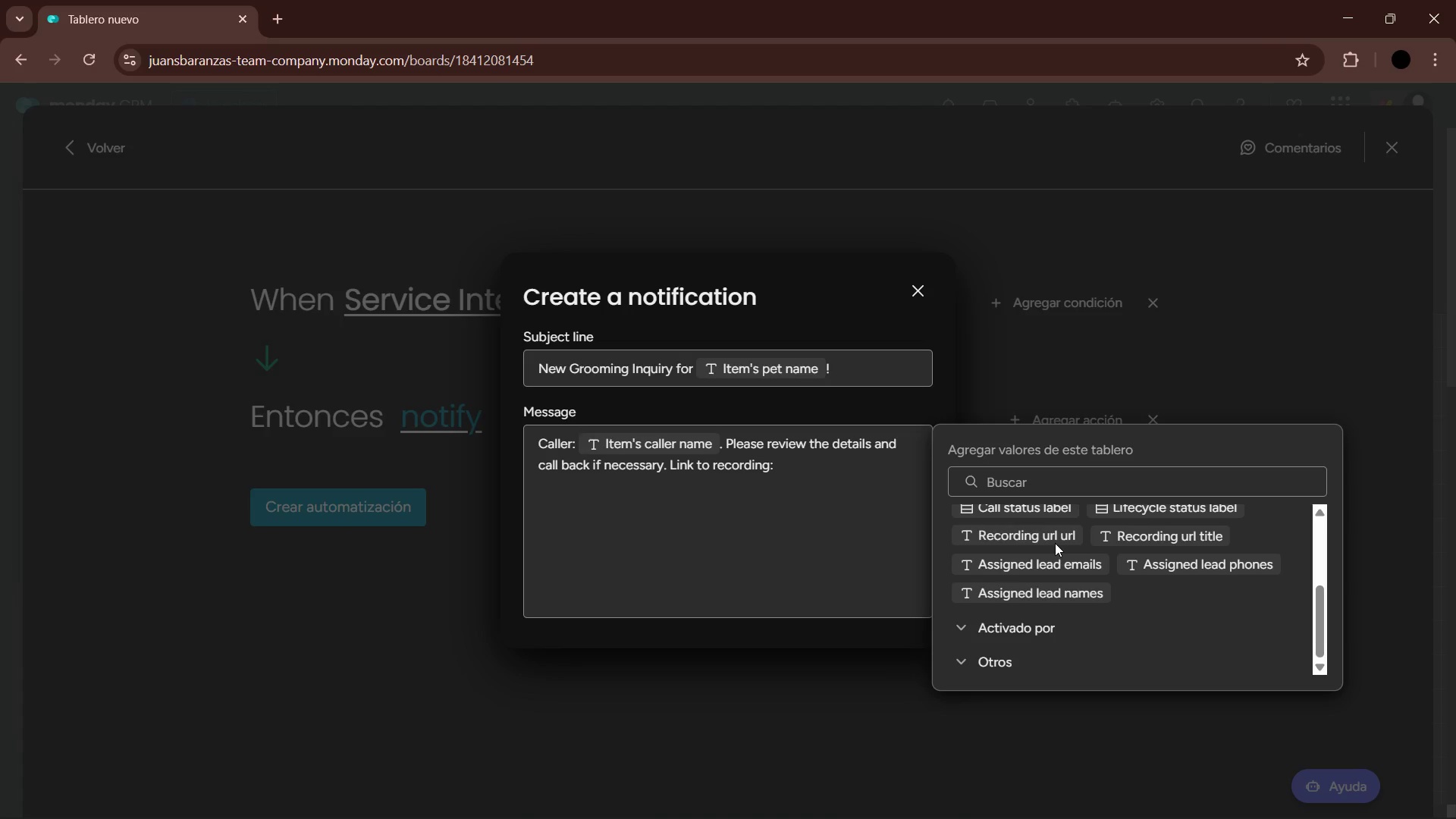 
left_click([1043, 538])
 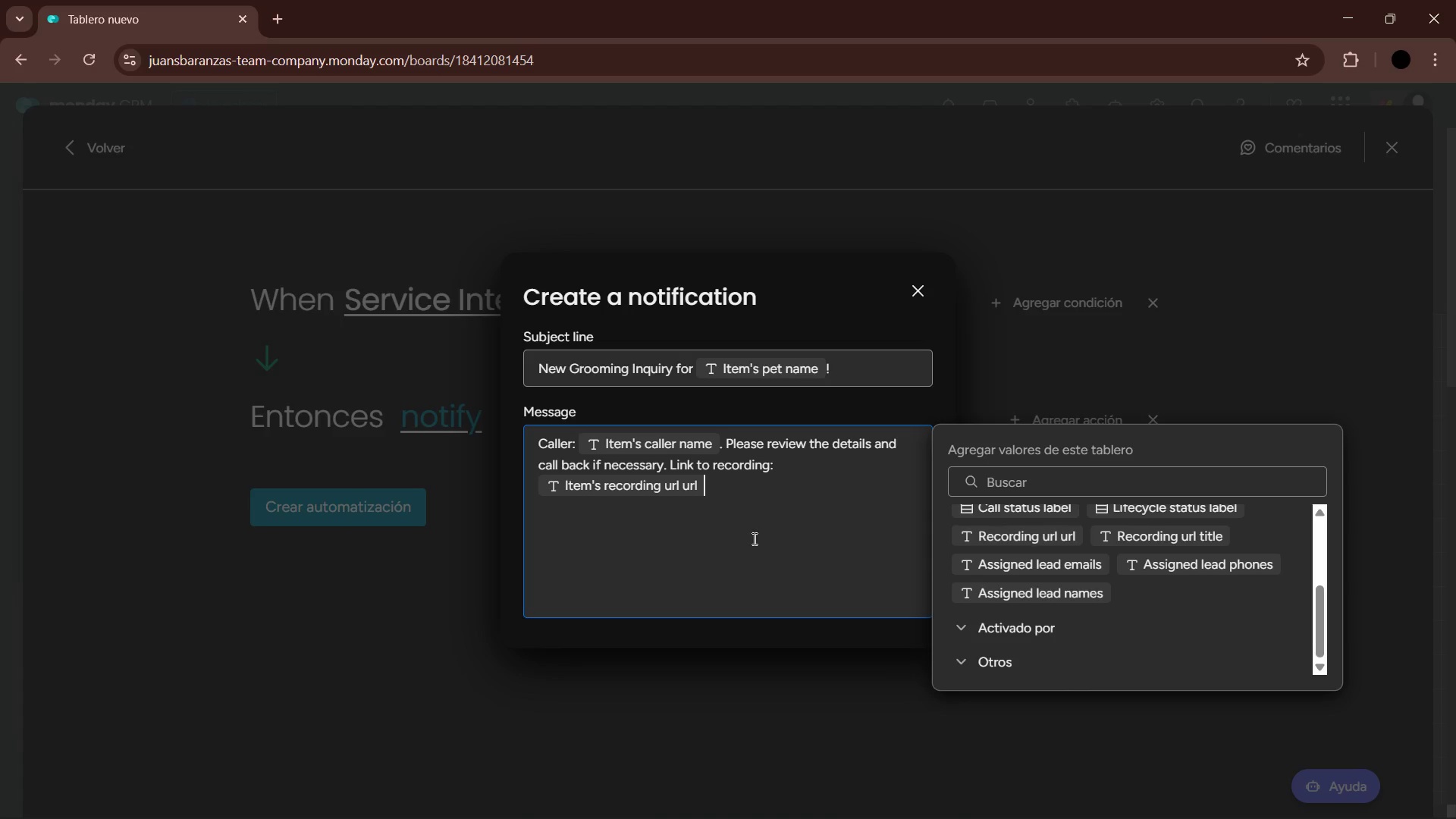 
left_click([798, 525])
 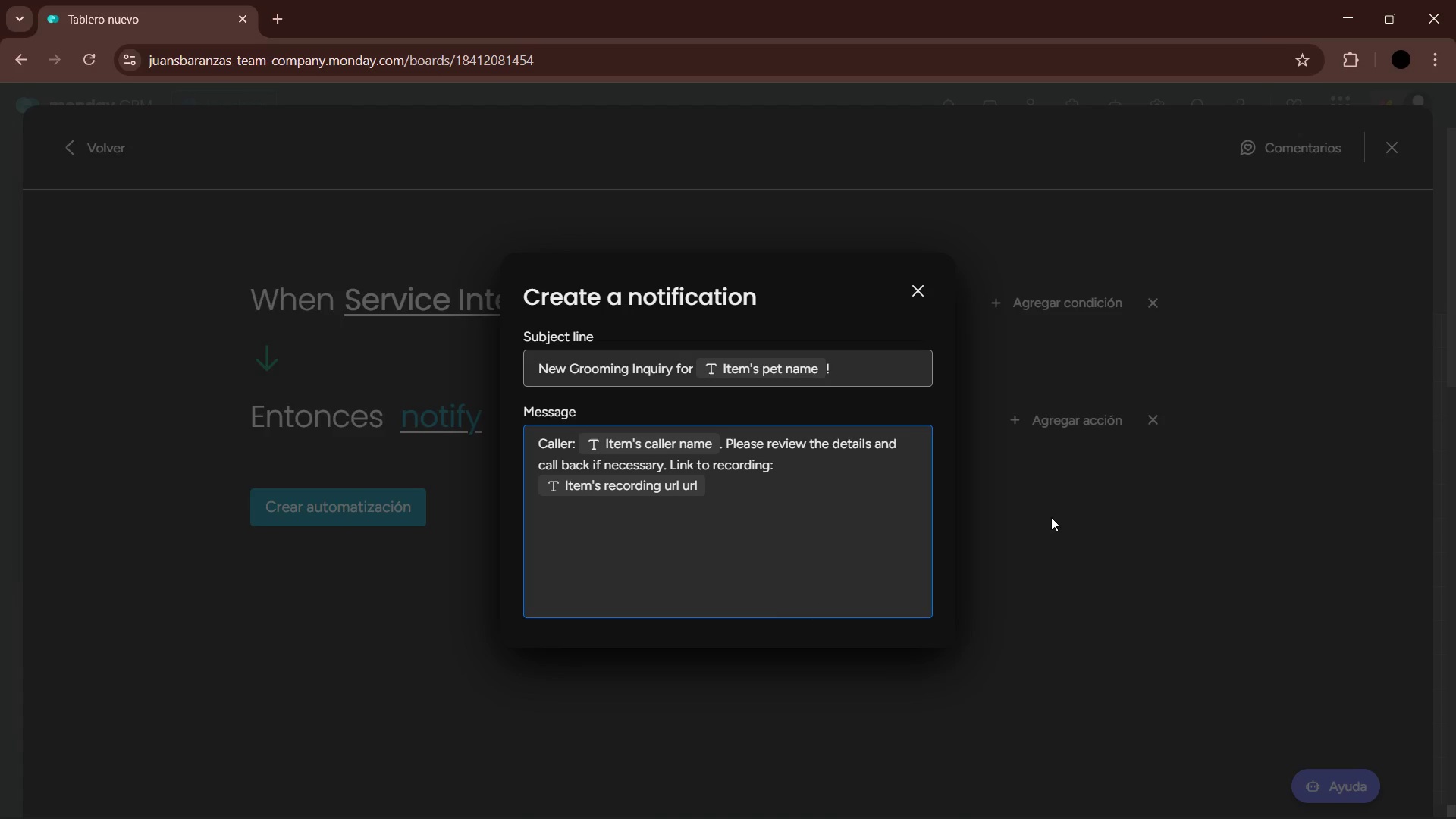 
left_click([1072, 543])
 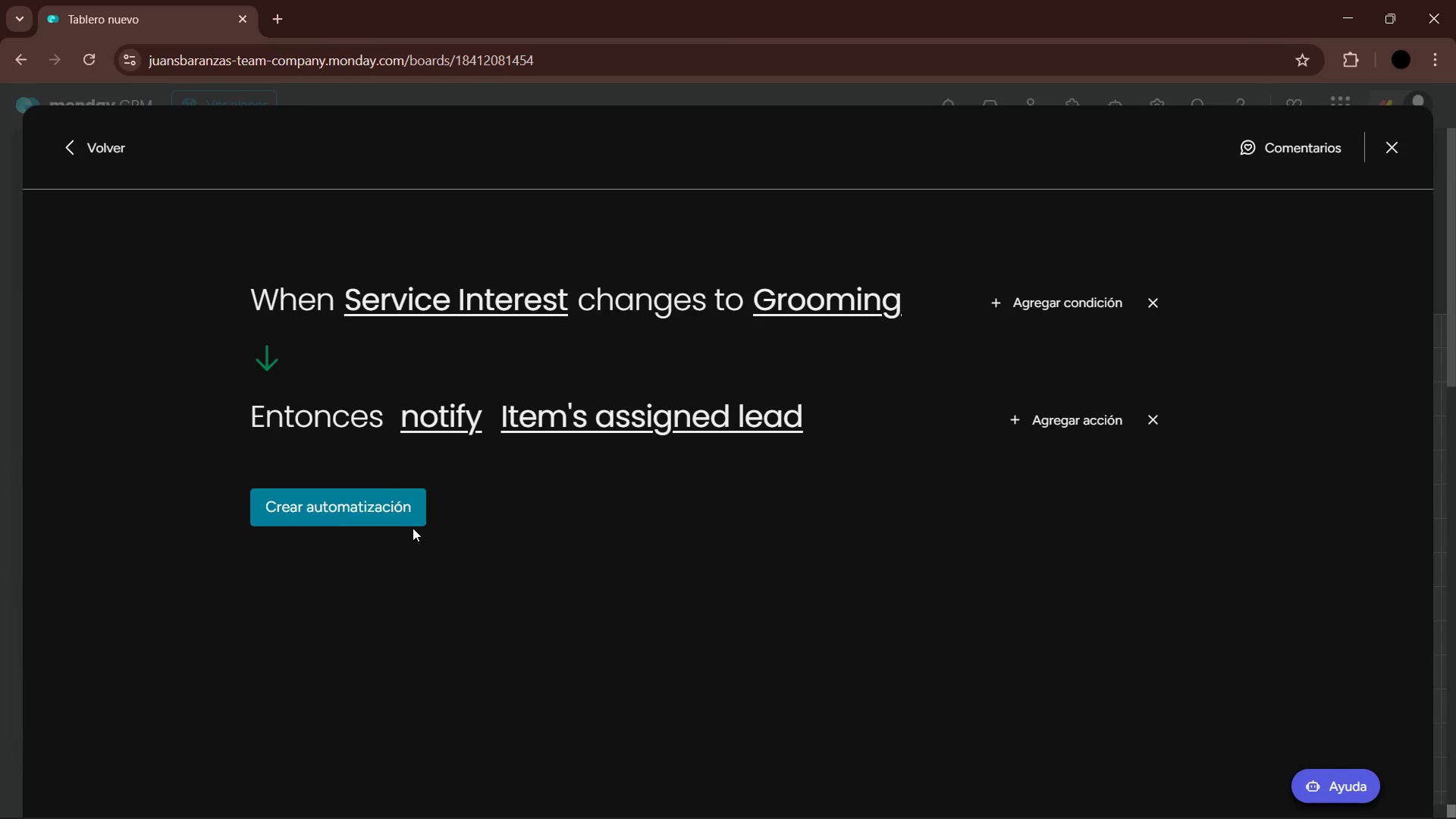 
left_click([394, 513])
 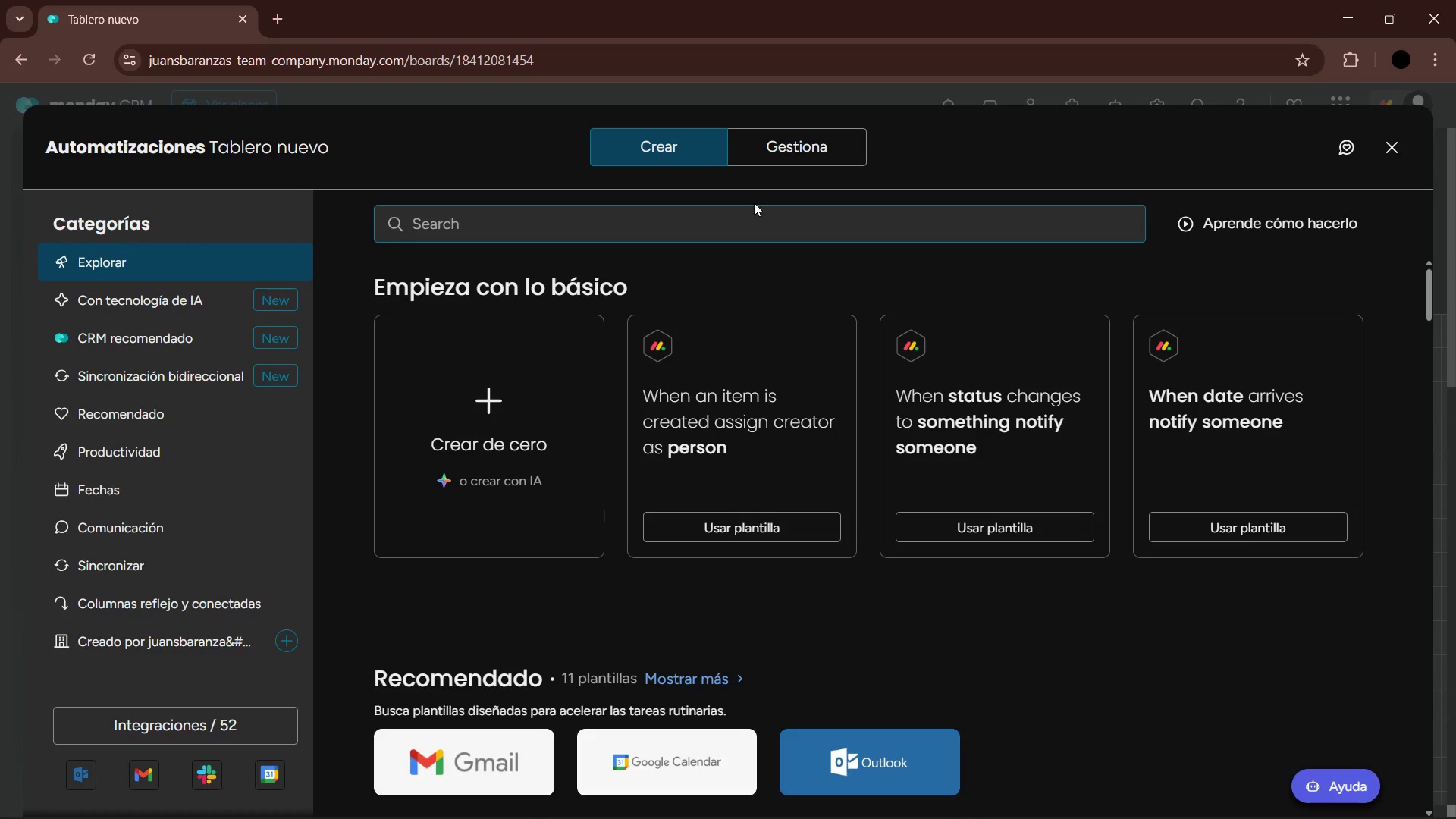 
left_click([507, 414])
 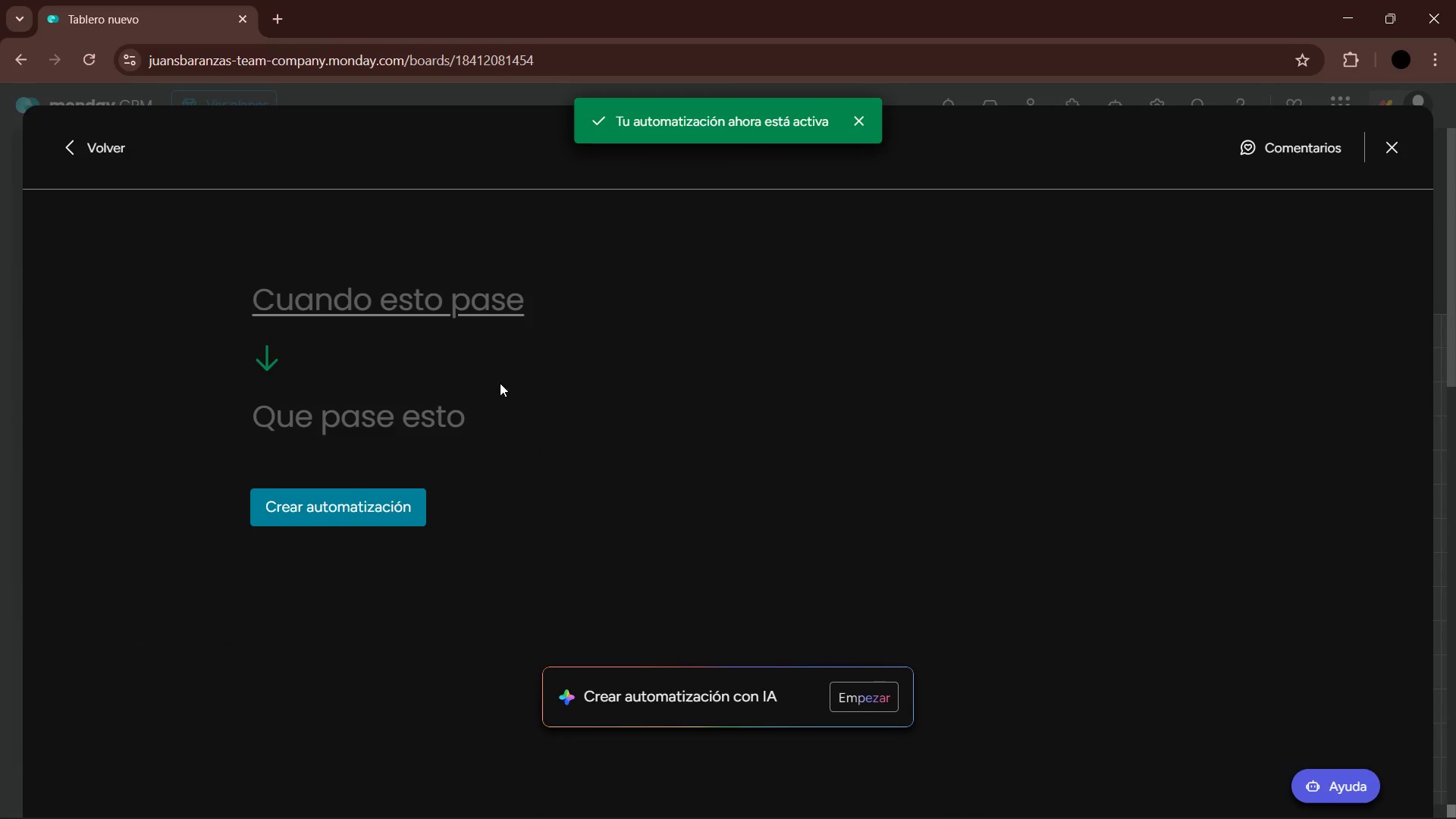 
left_click([425, 288])
 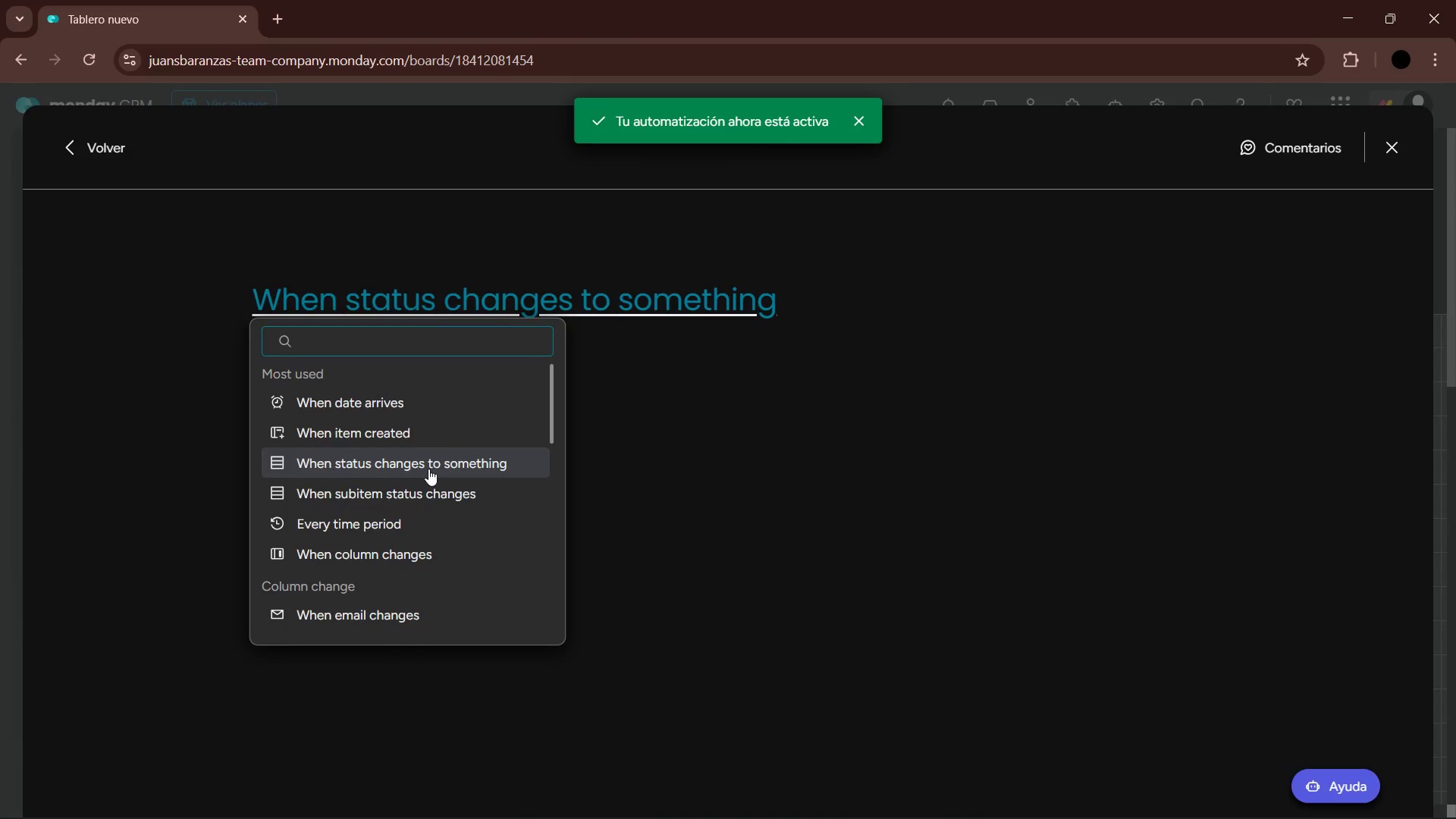 
double_click([394, 303])
 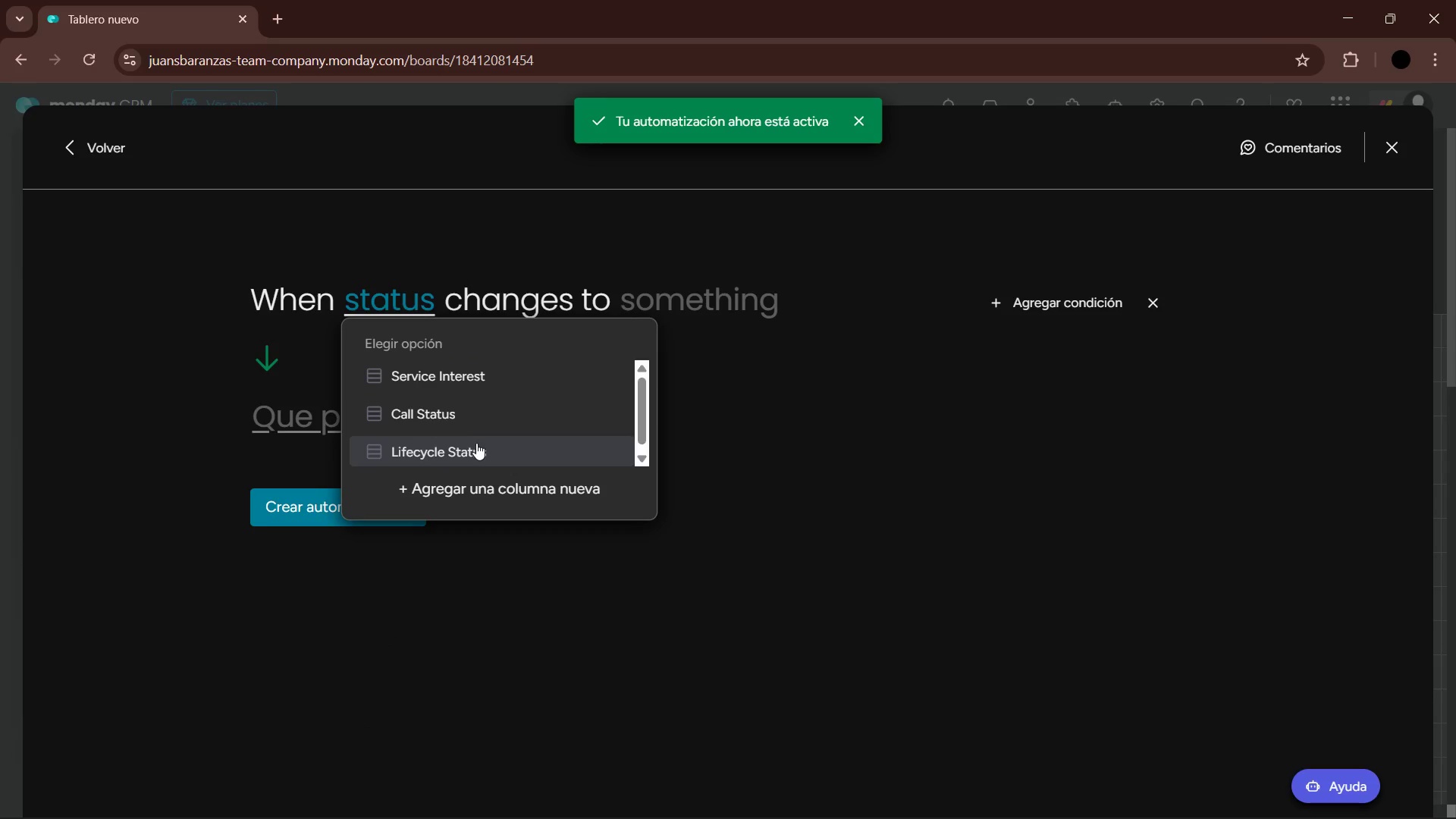 
double_click([788, 309])
 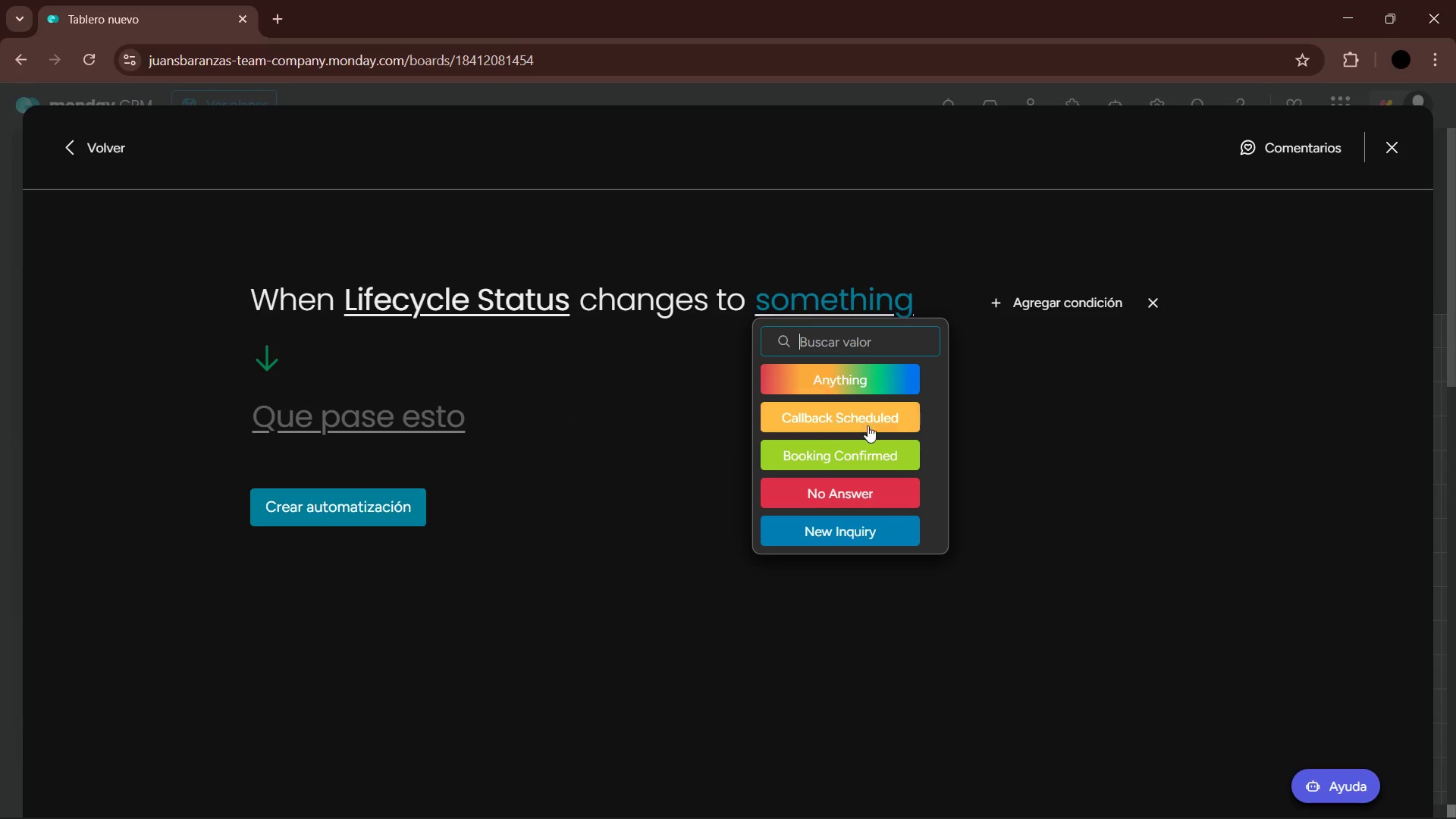 
scroll: coordinate [875, 466], scroll_direction: down, amount: 5.0
 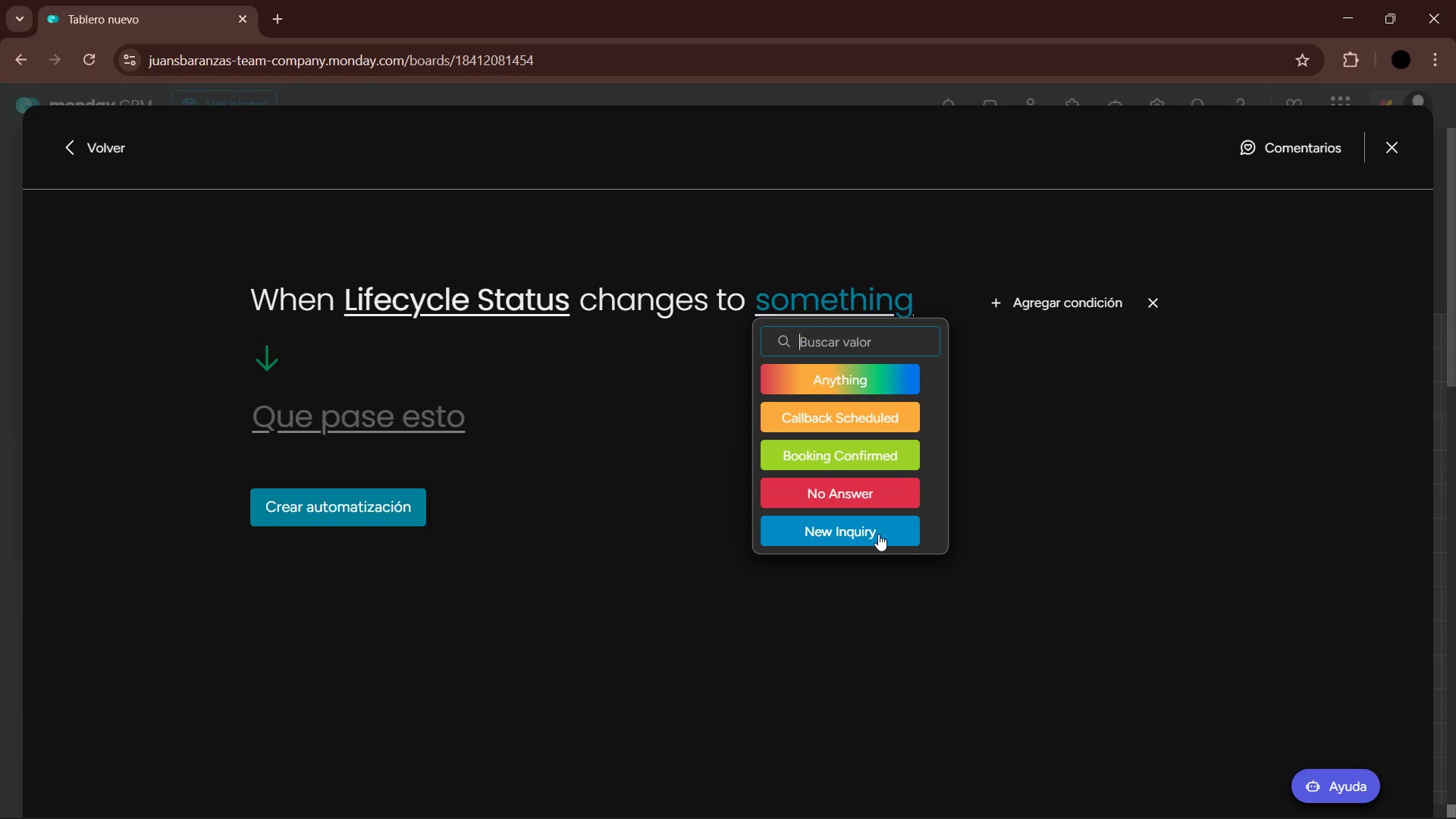 
wait(5.3)
 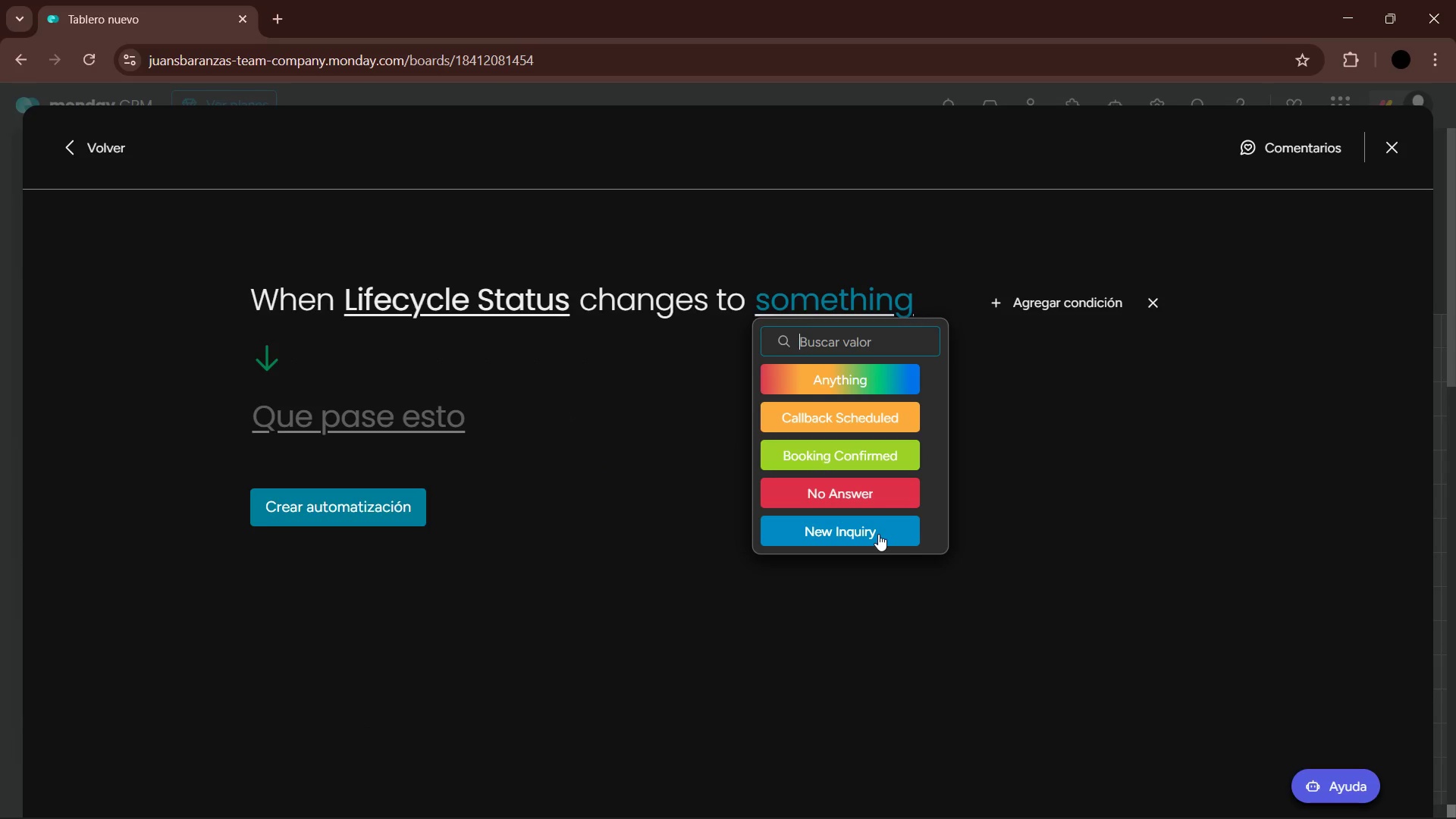 
left_click([878, 534])
 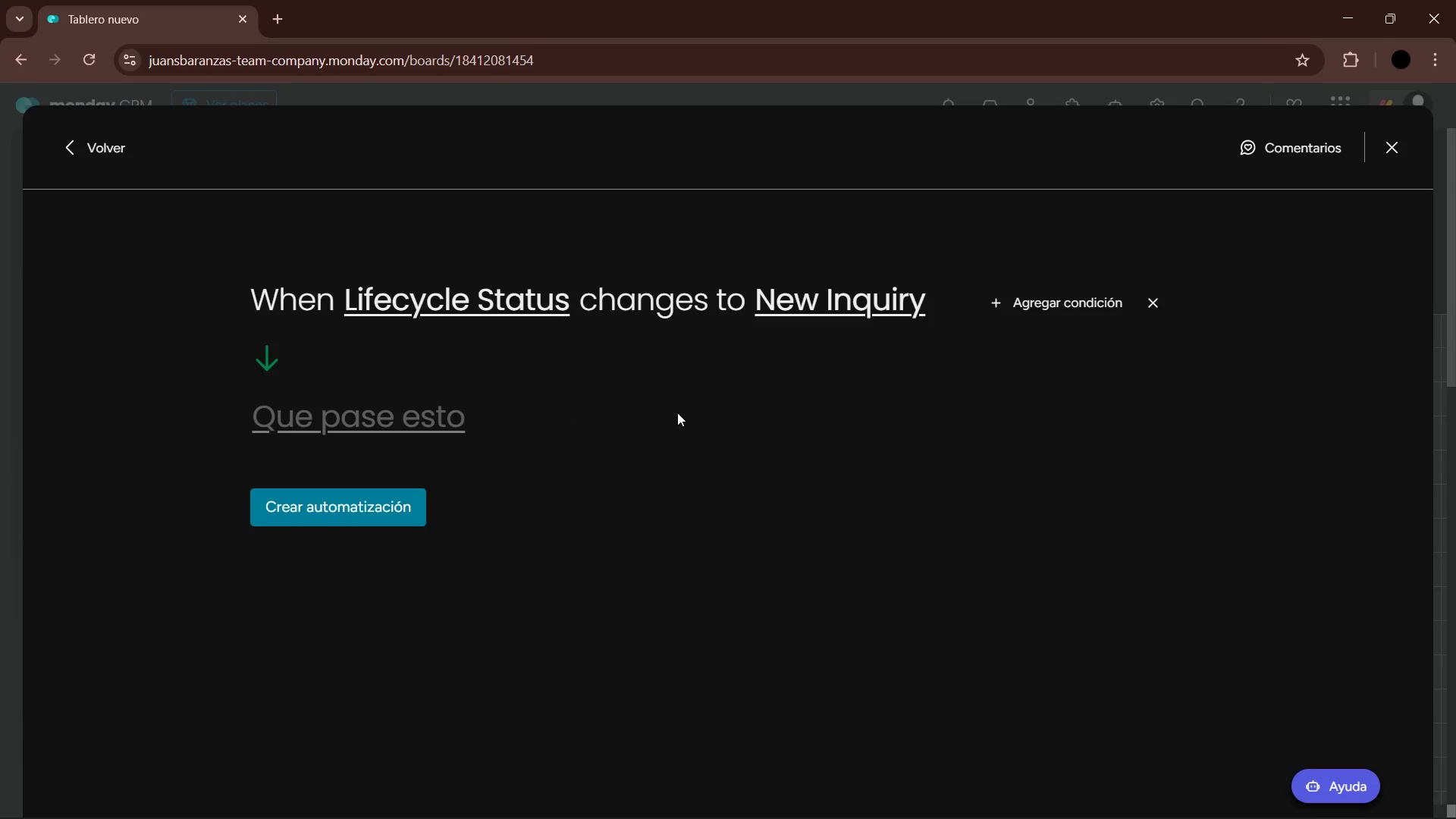 
left_click([422, 412])
 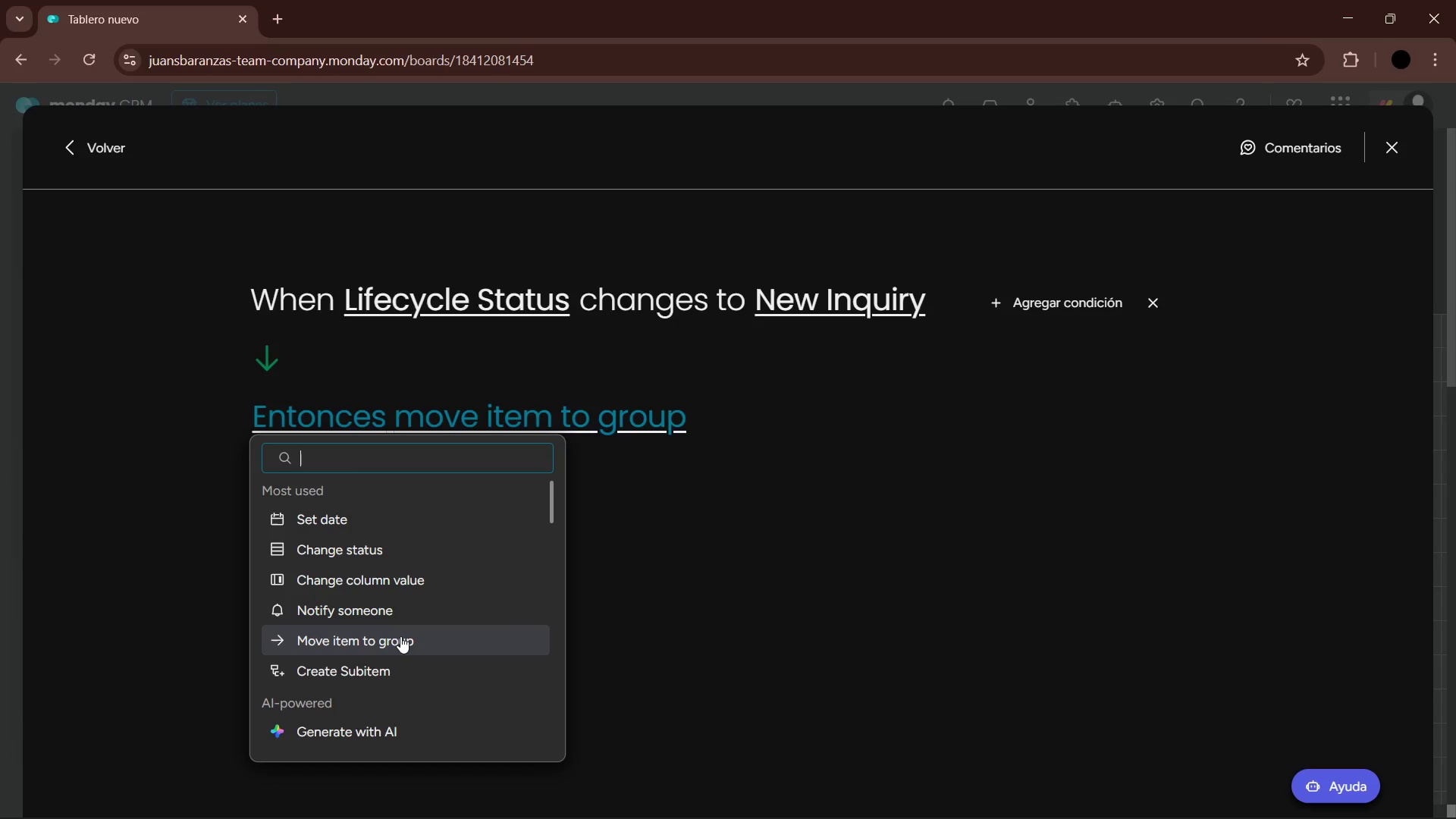 
left_click([400, 636])
 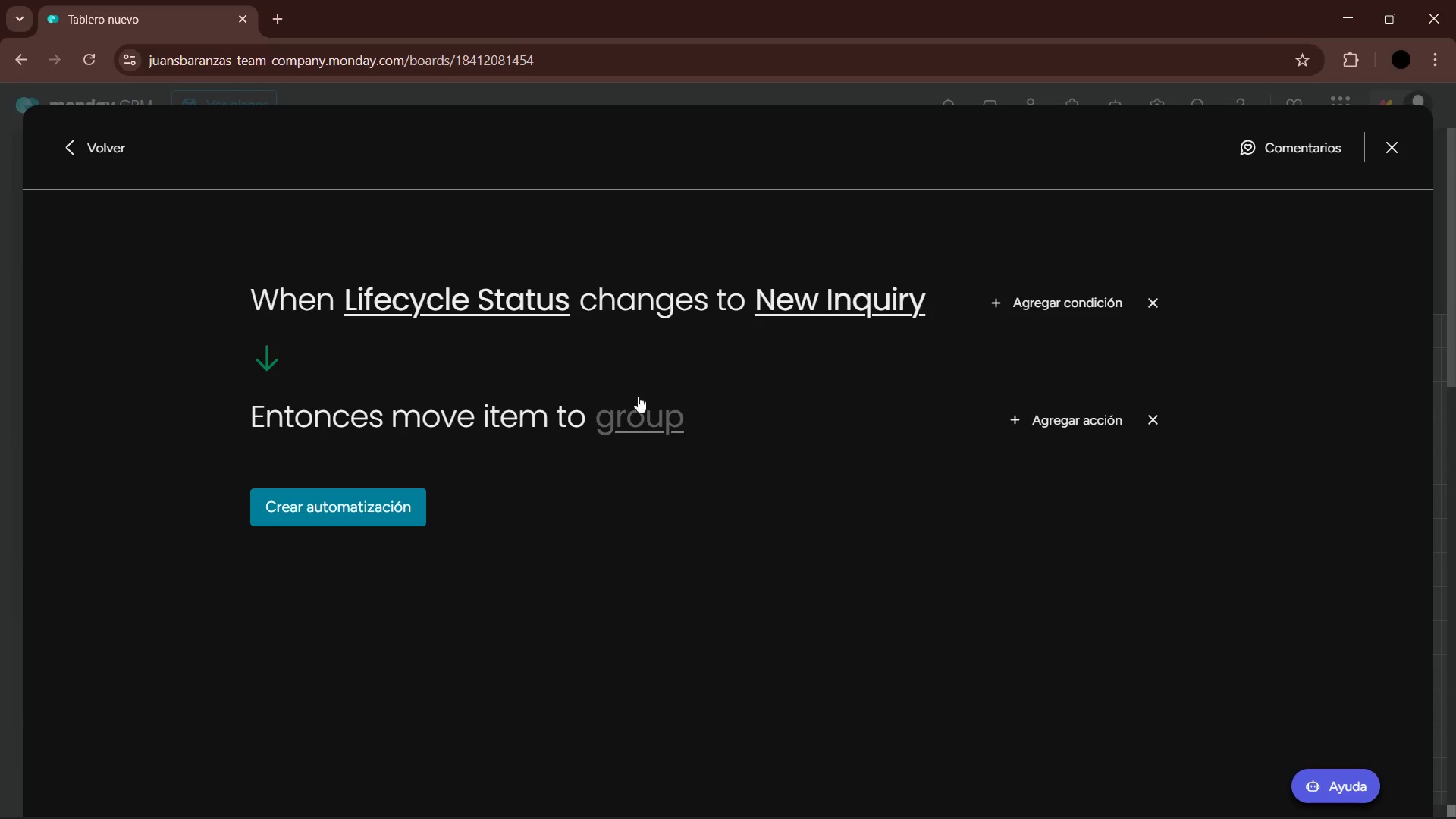 
left_click([632, 425])
 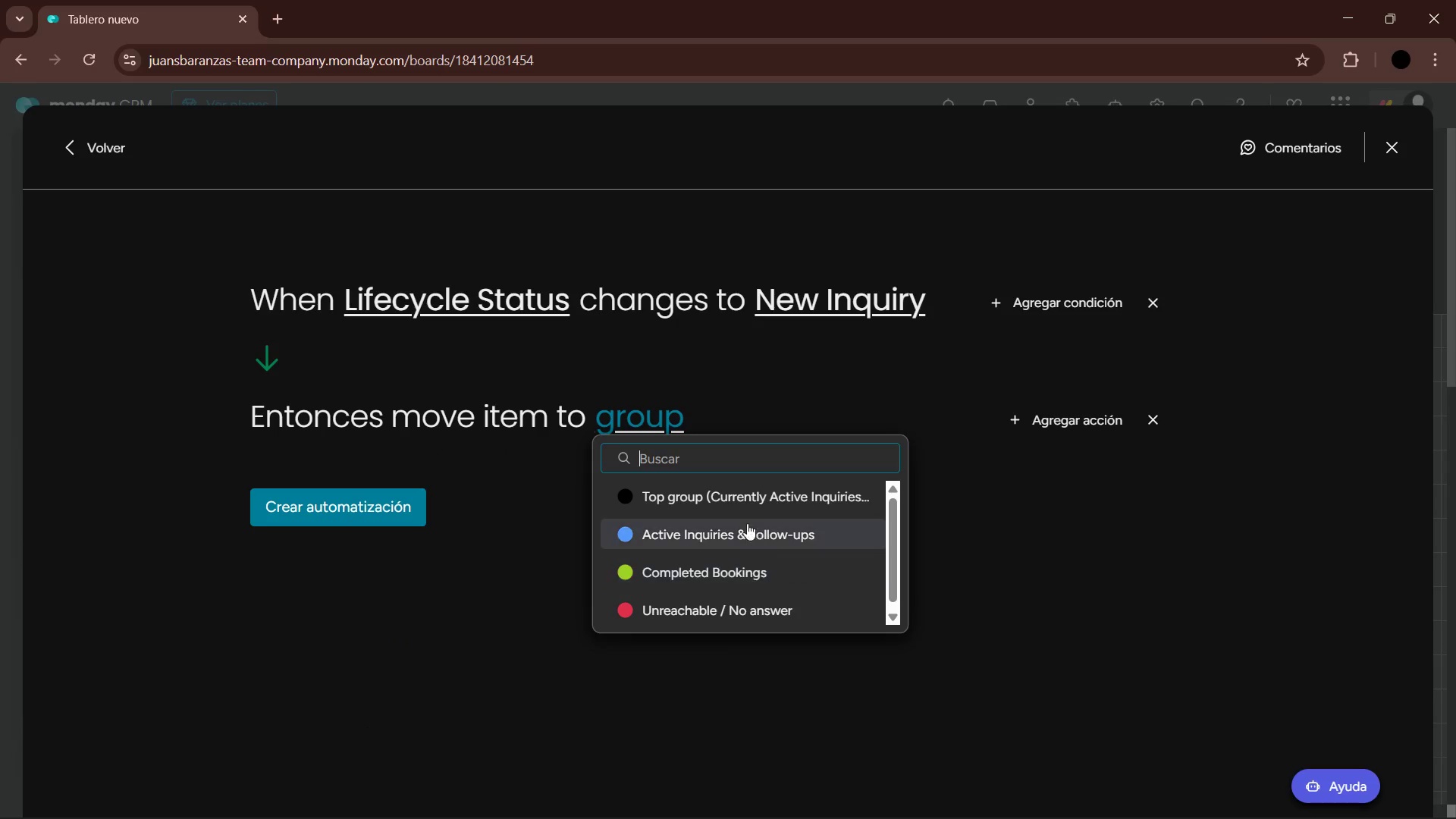 
left_click([746, 526])
 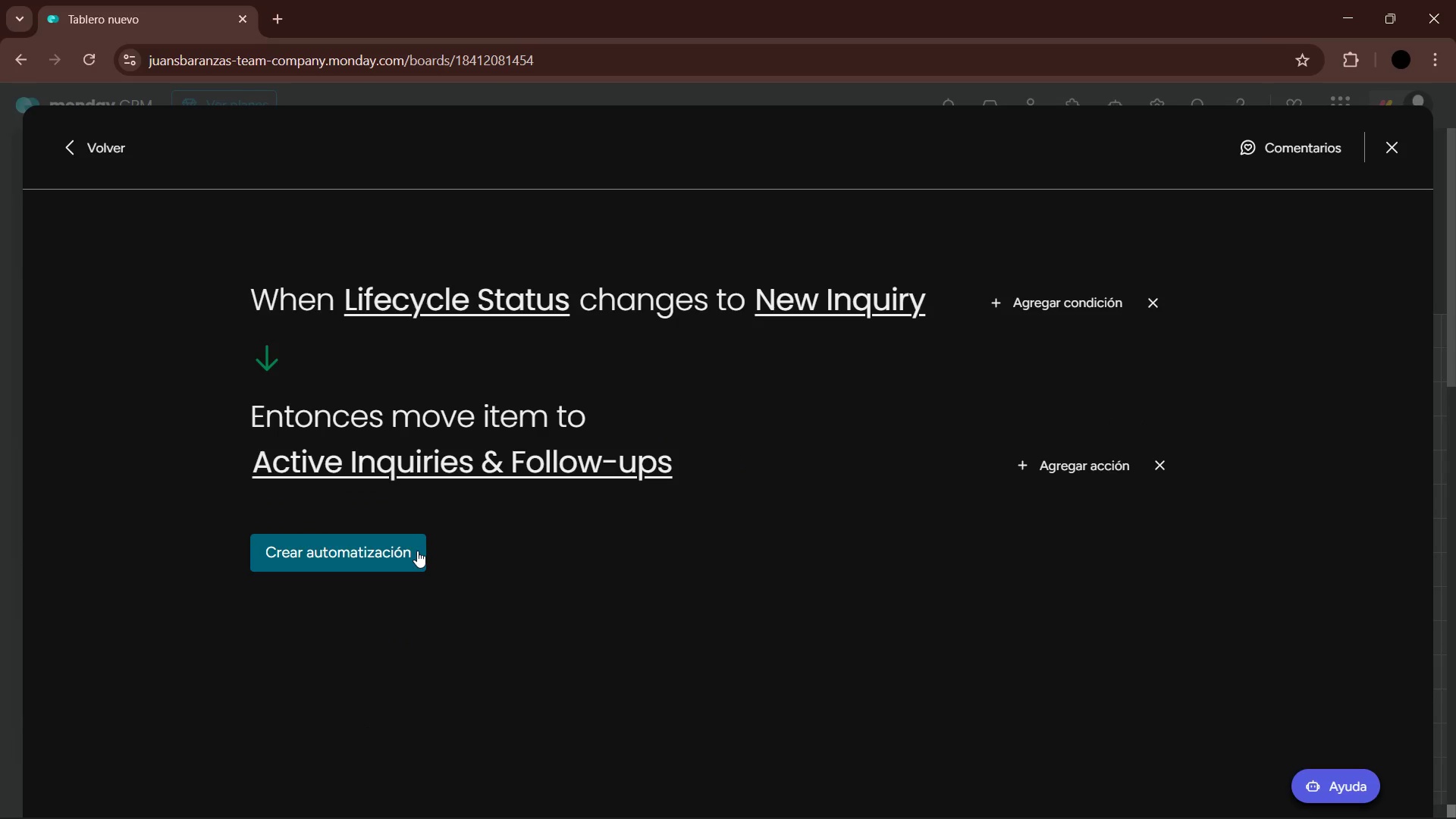 
left_click([417, 551])
 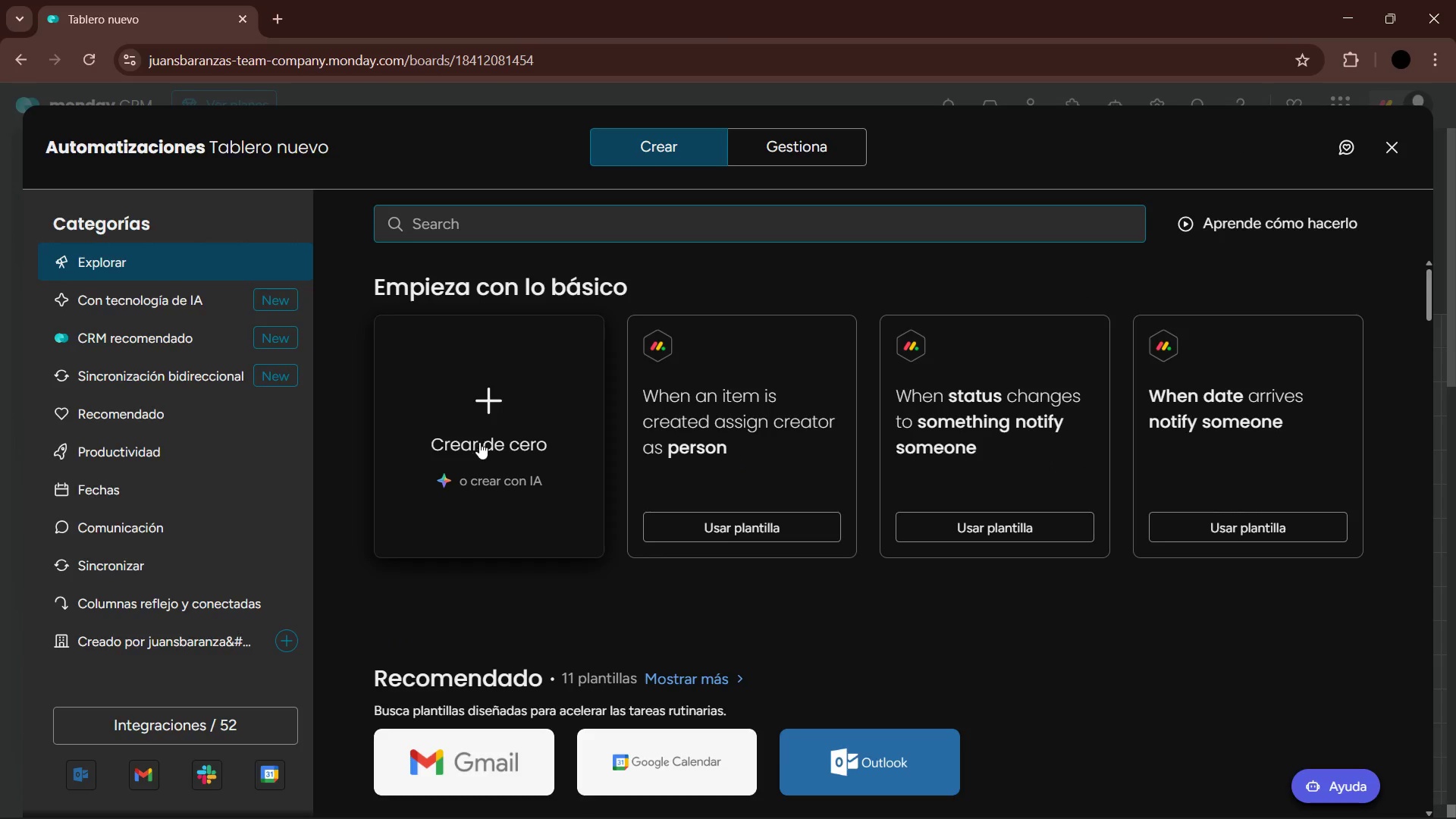 
left_click([353, 287])
 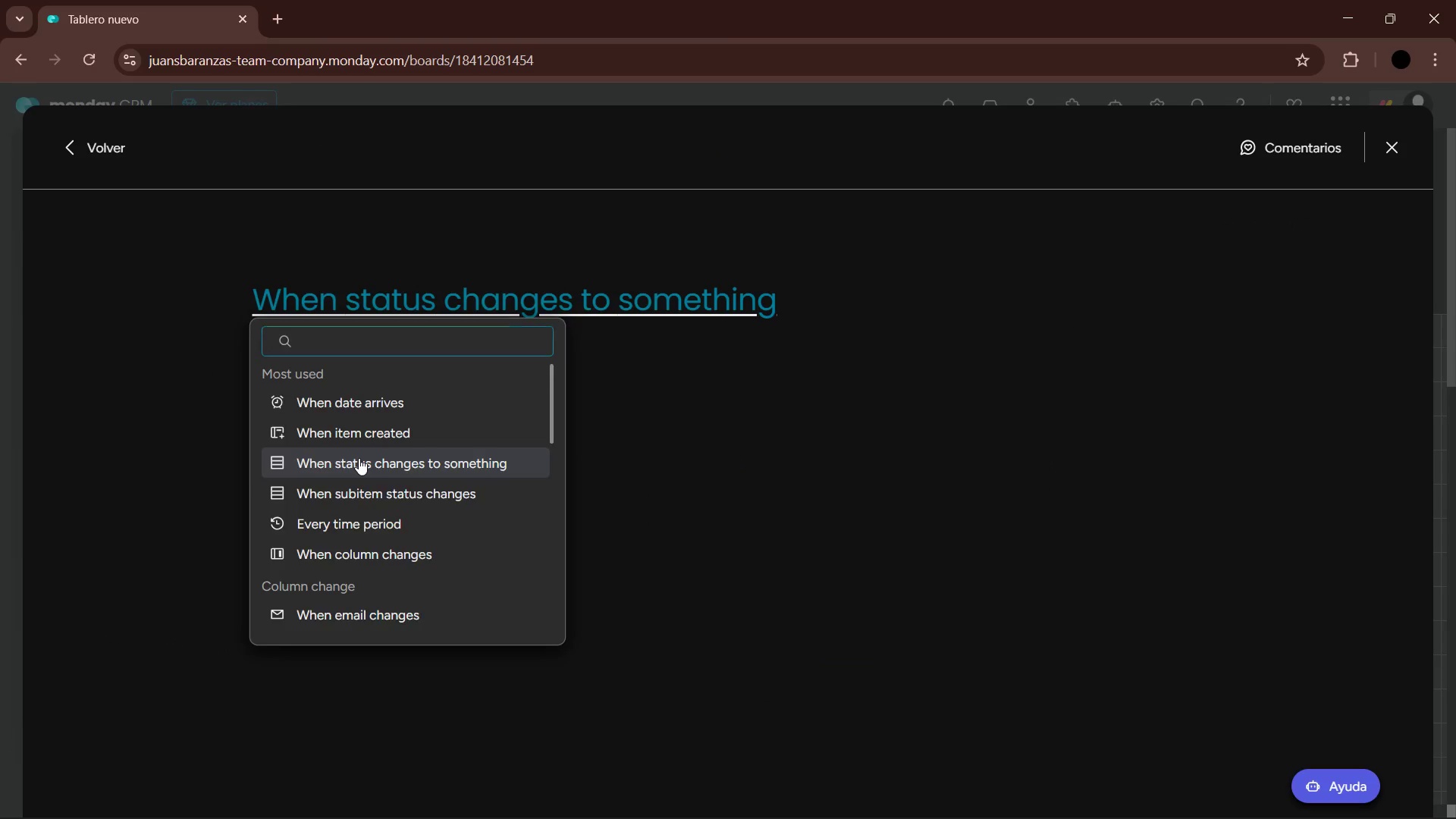 
double_click([394, 302])
 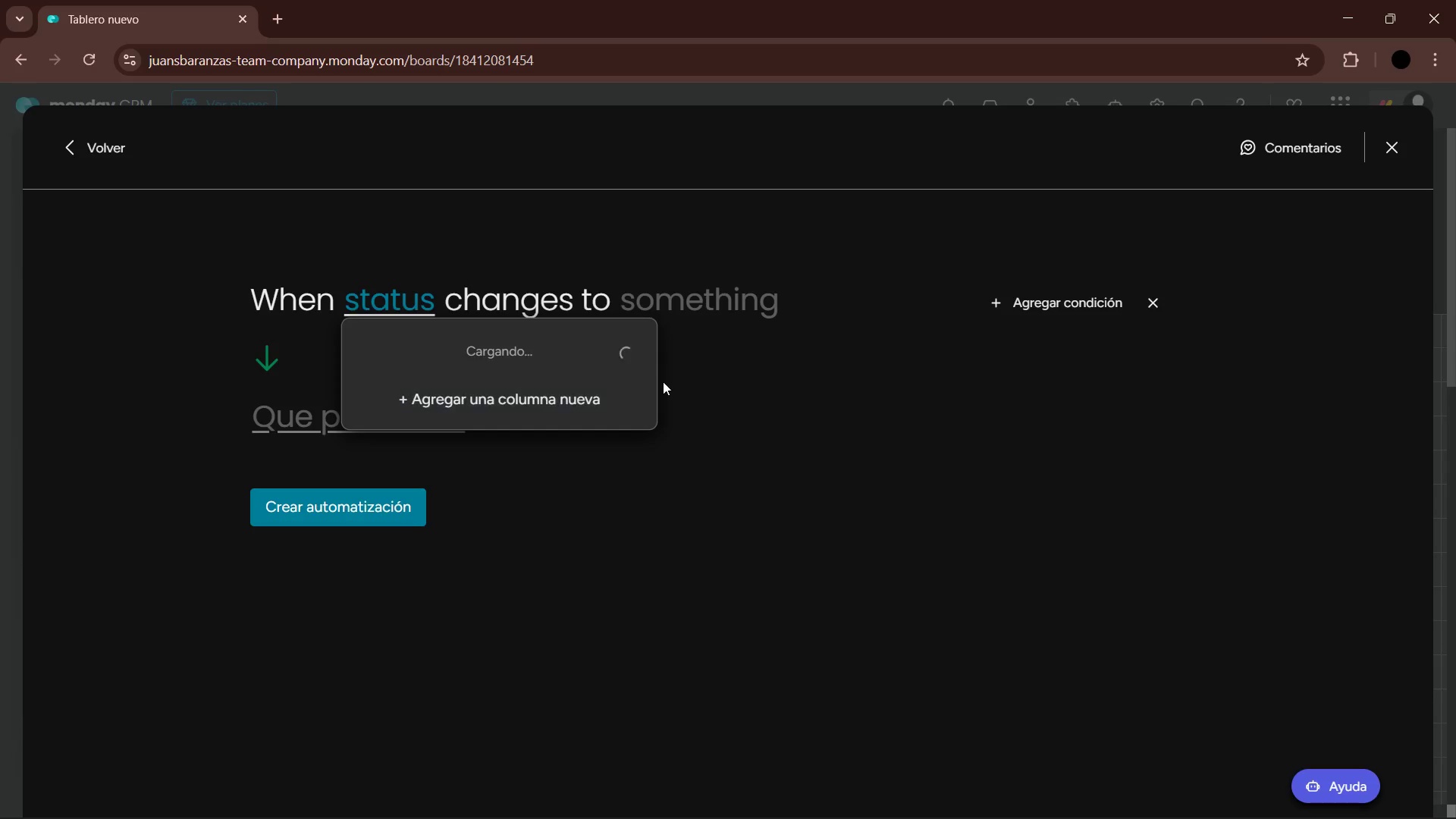 
left_click([471, 462])
 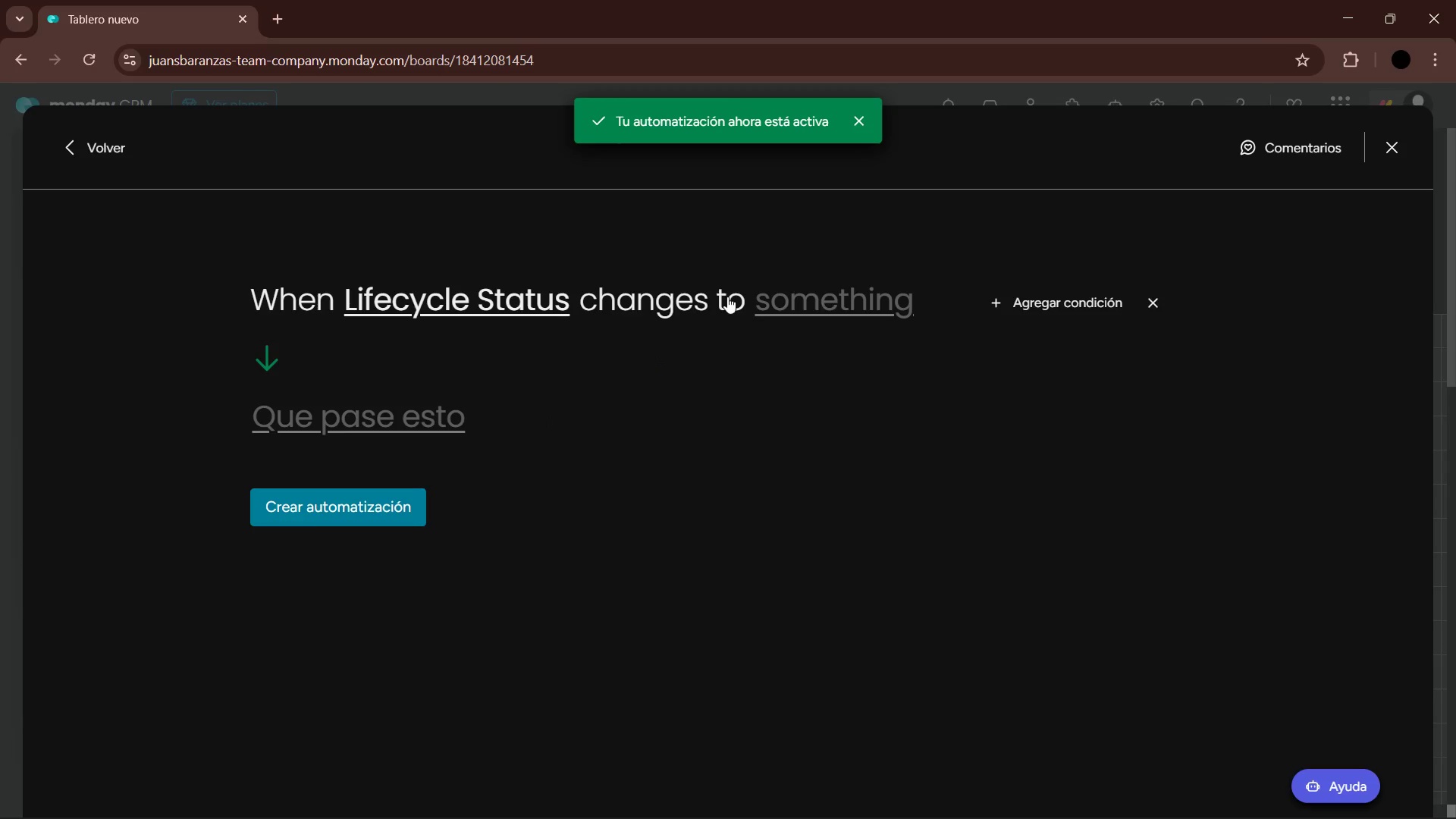 
left_click([814, 293])
 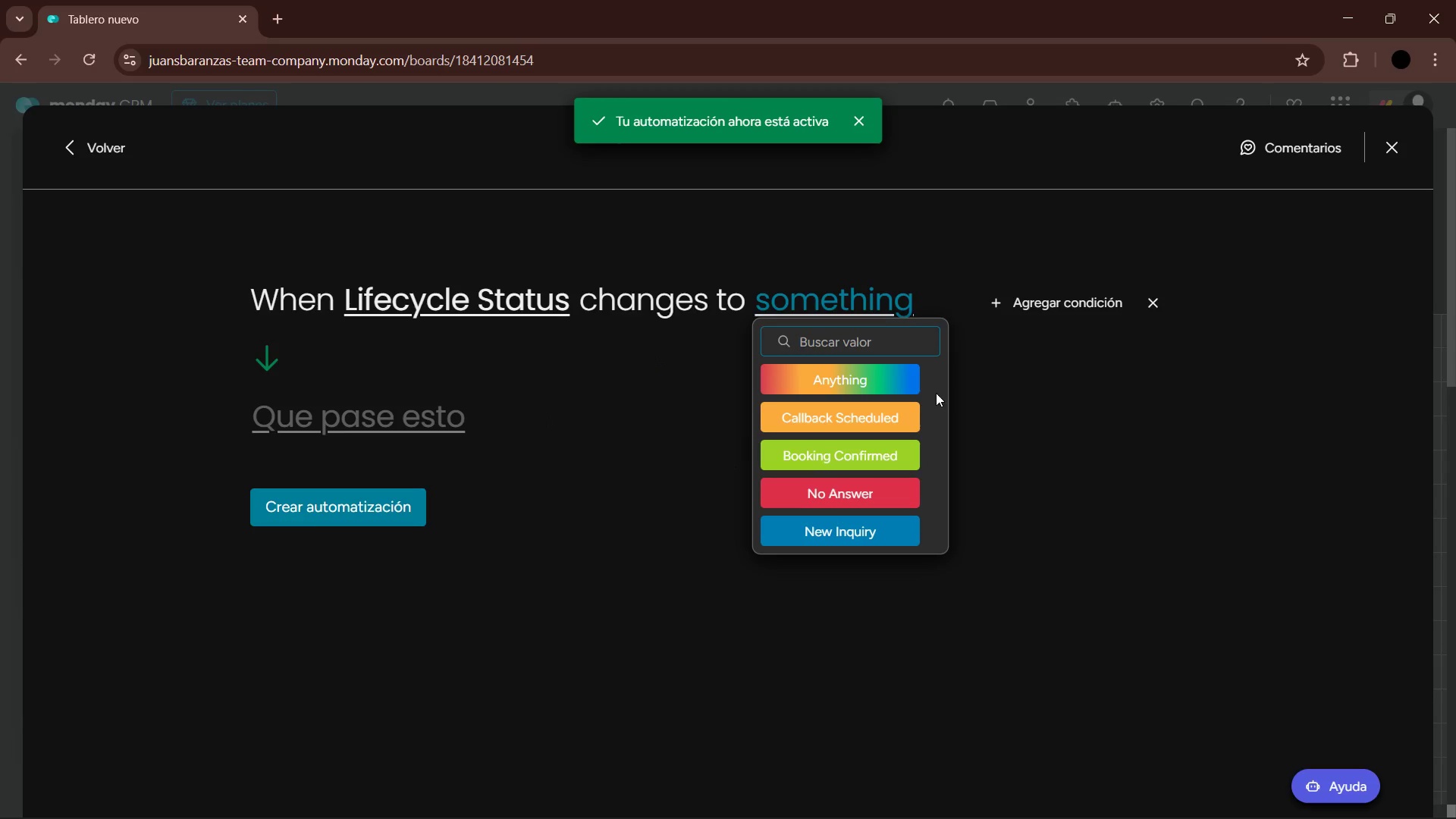 
left_click([907, 405])
 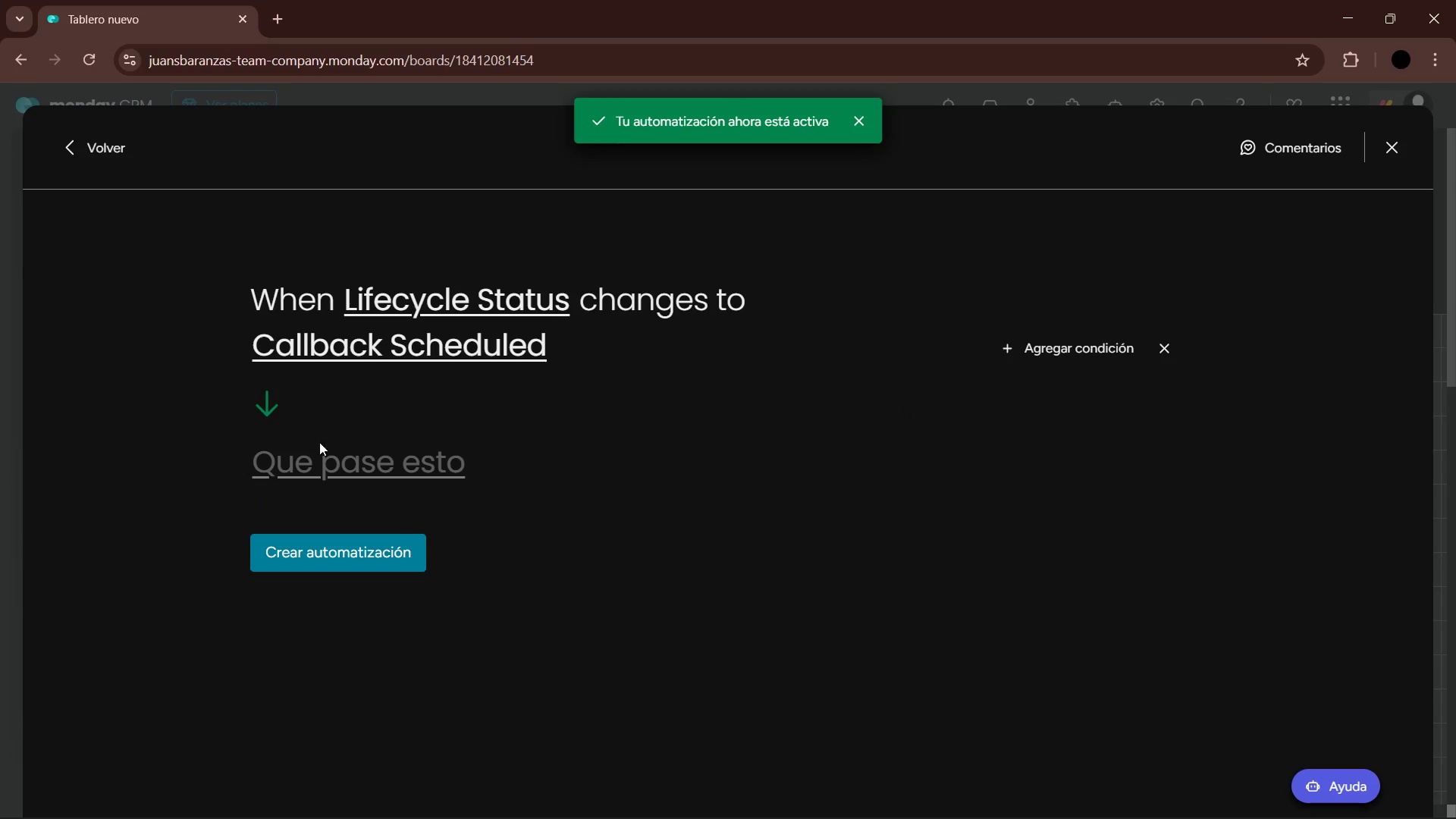 
left_click([331, 456])
 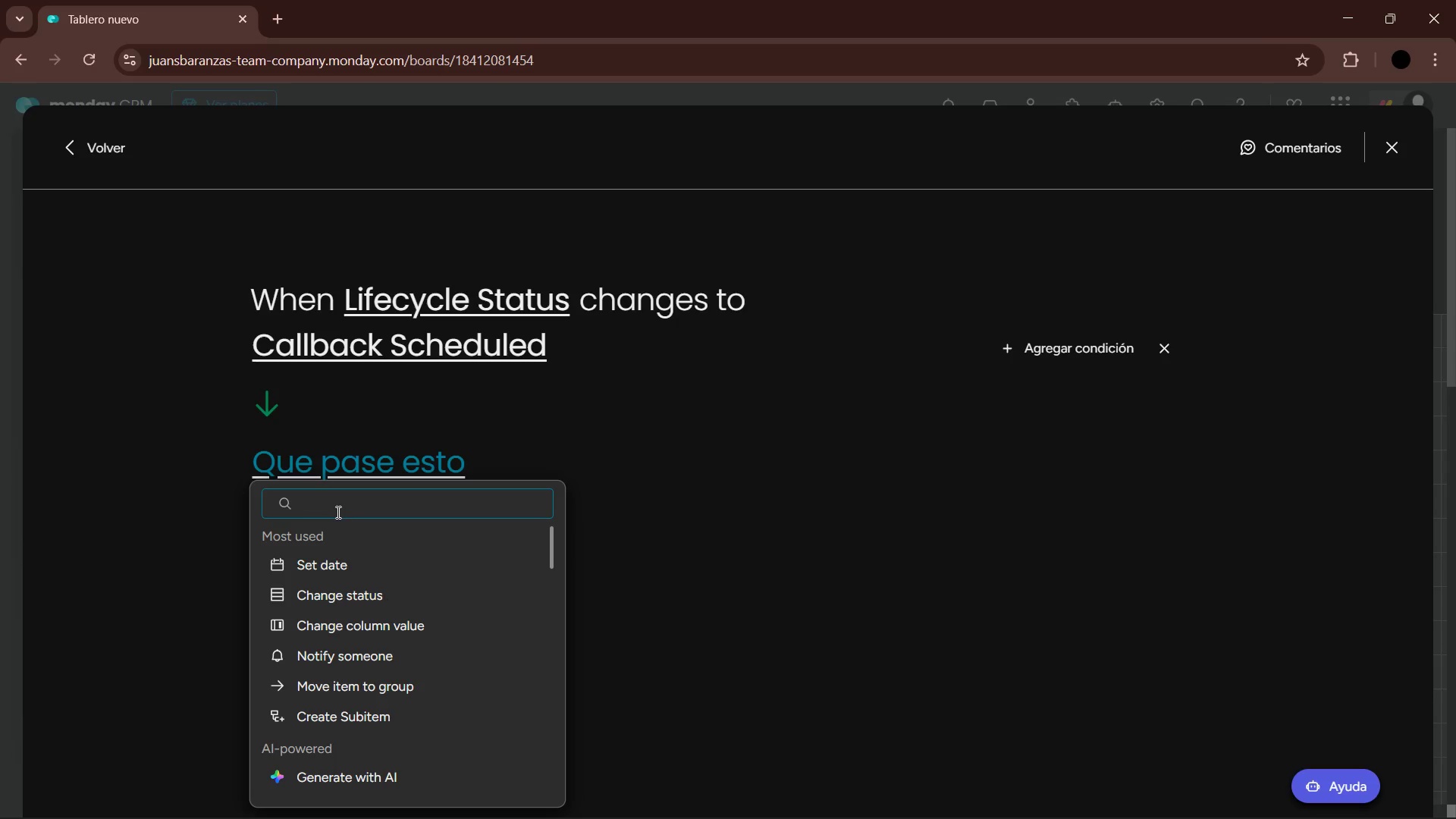 
wait(25.86)
 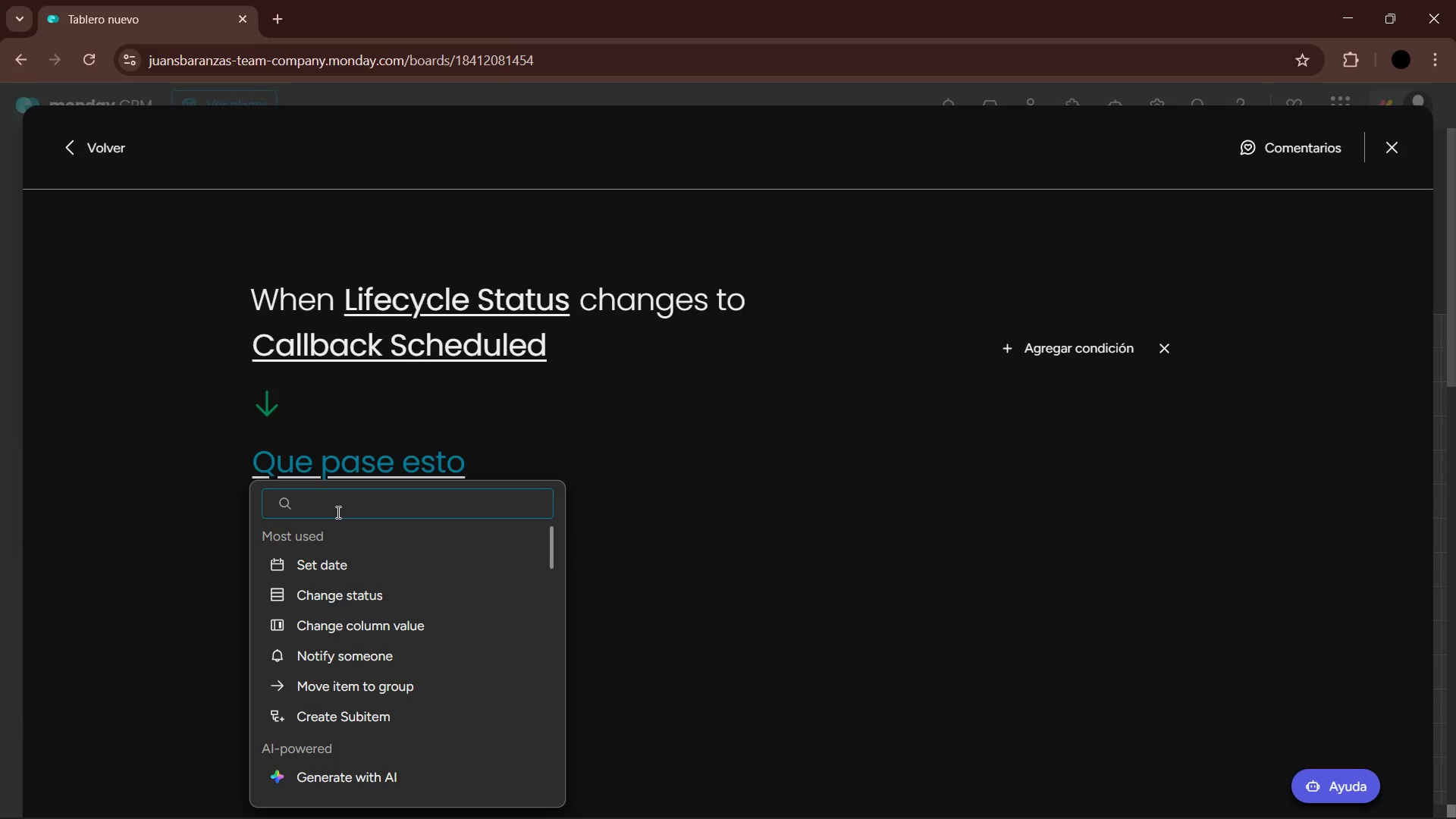 
left_click([642, 479])
 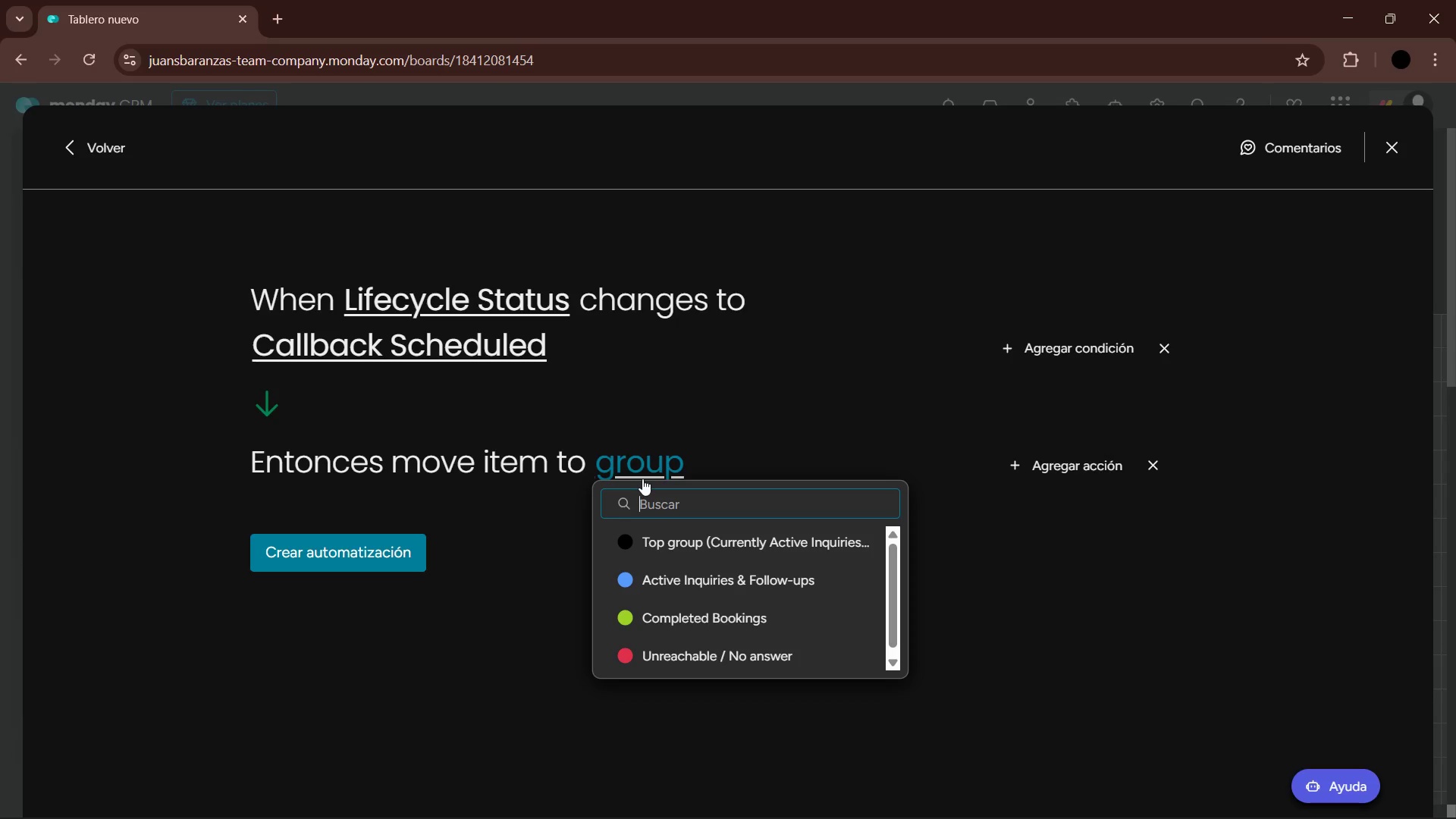 
wait(33.92)
 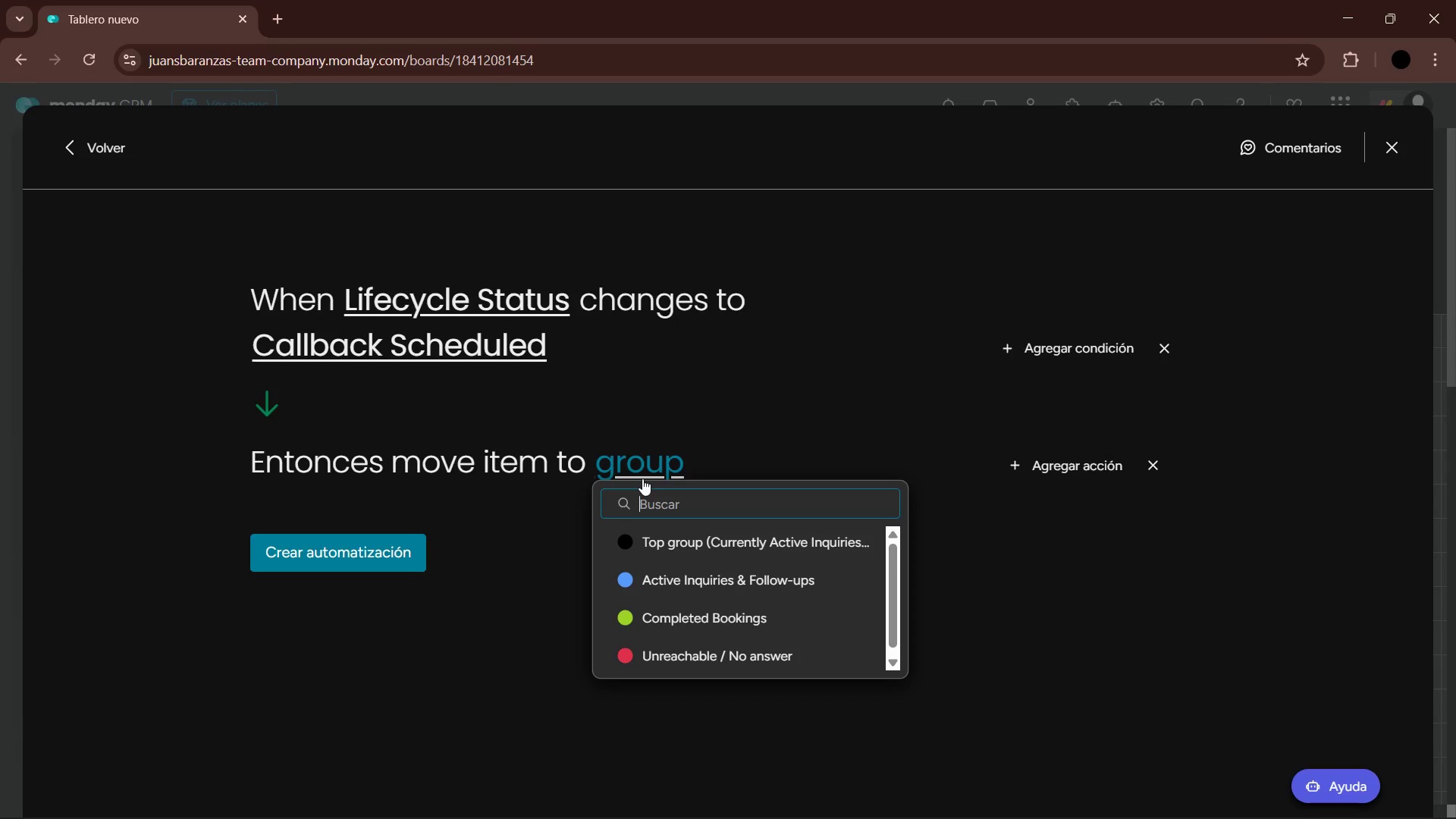 
scroll: coordinate [700, 611], scroll_direction: down, amount: 3.0
 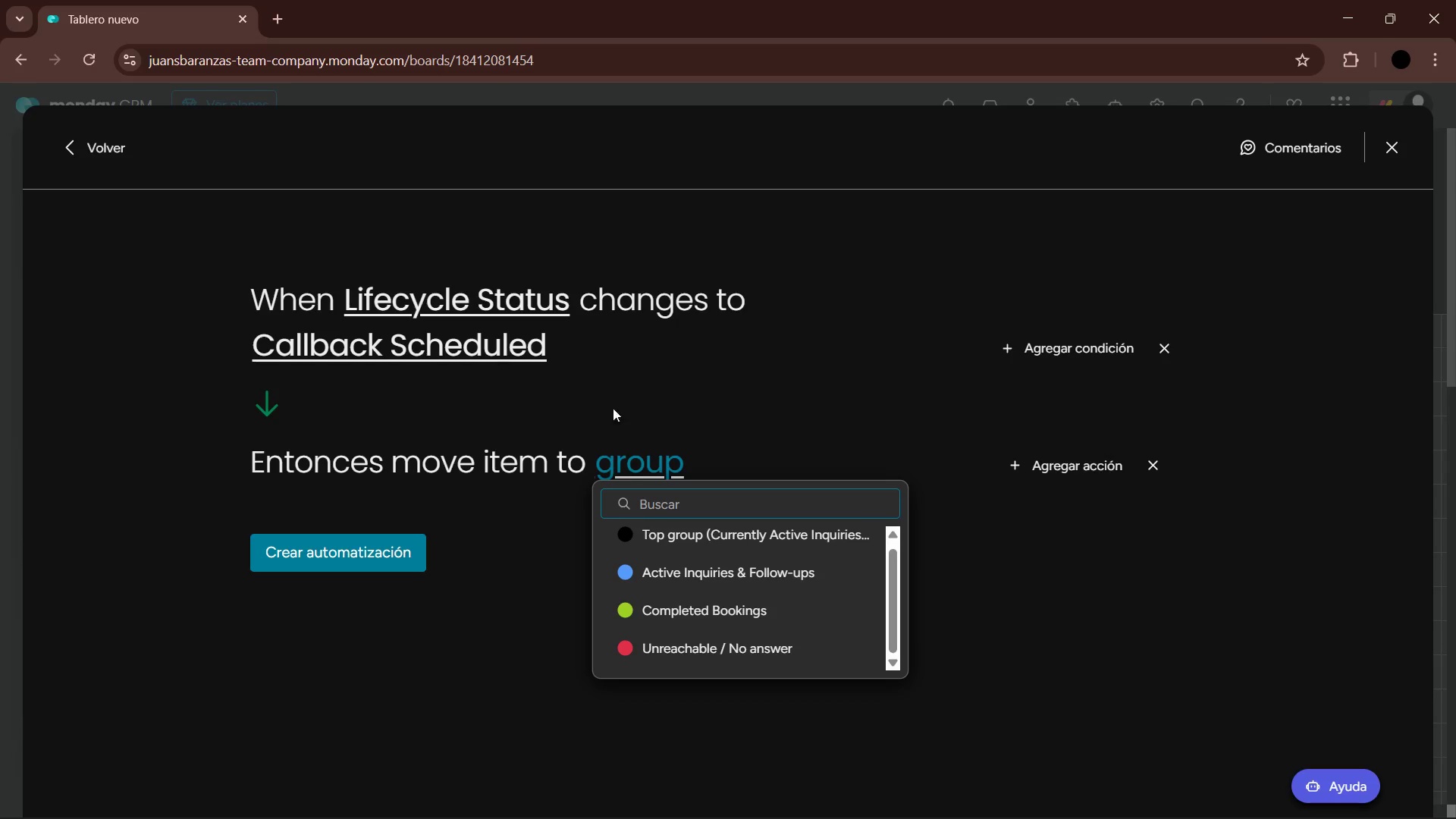 
scroll: coordinate [772, 587], scroll_direction: up, amount: 2.0
 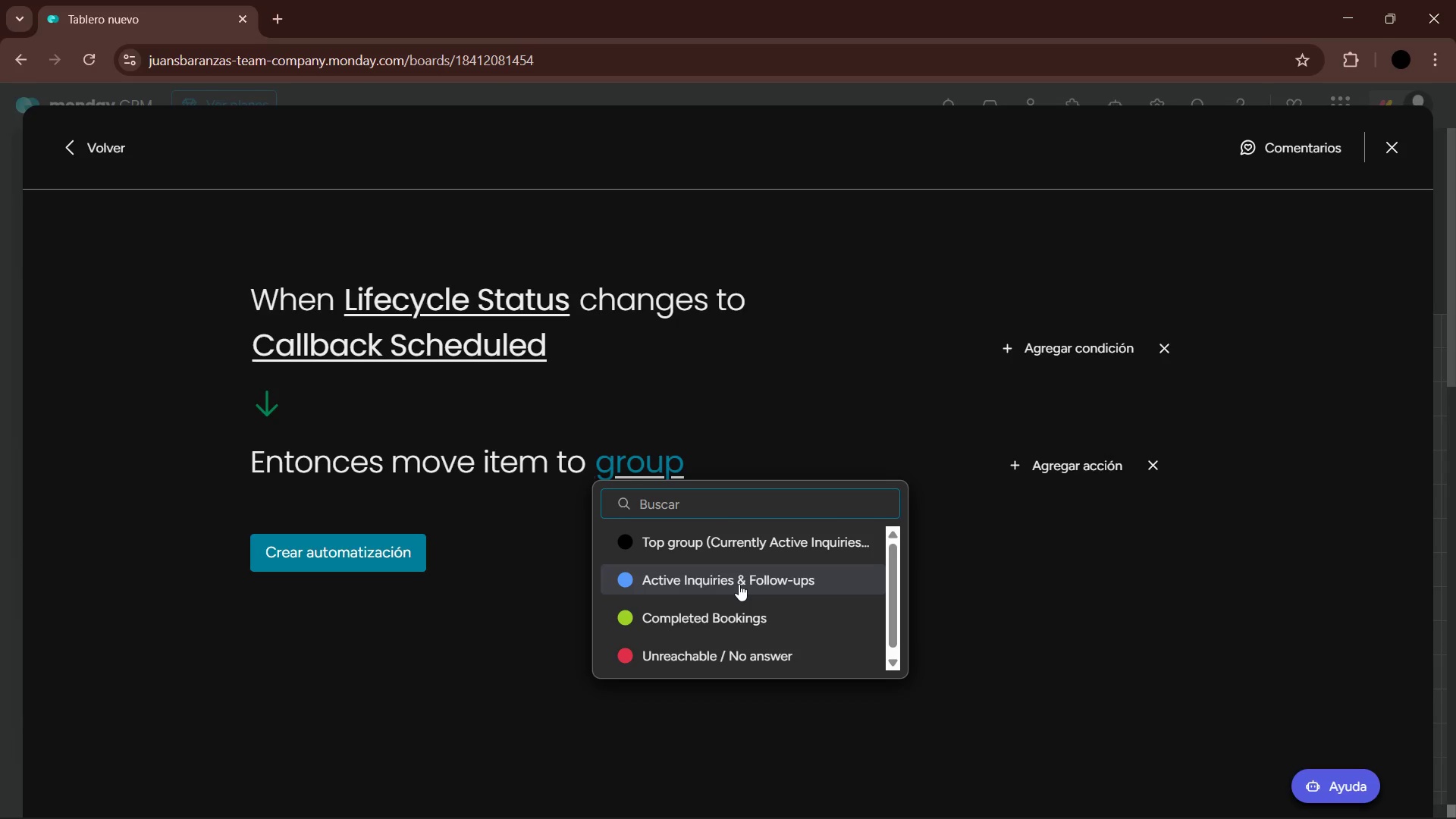 
left_click([739, 584])
 